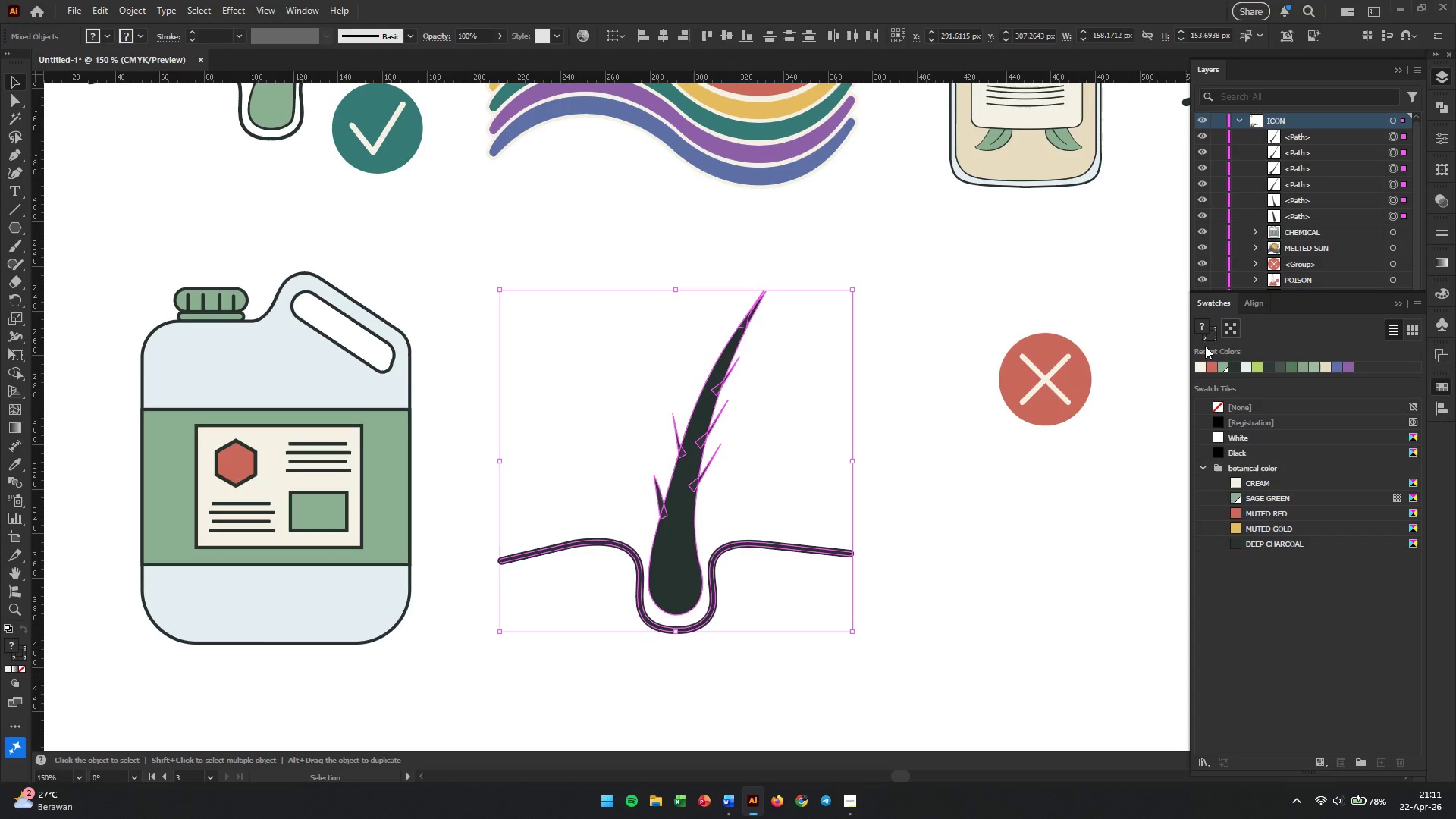 
left_click([1213, 341])
 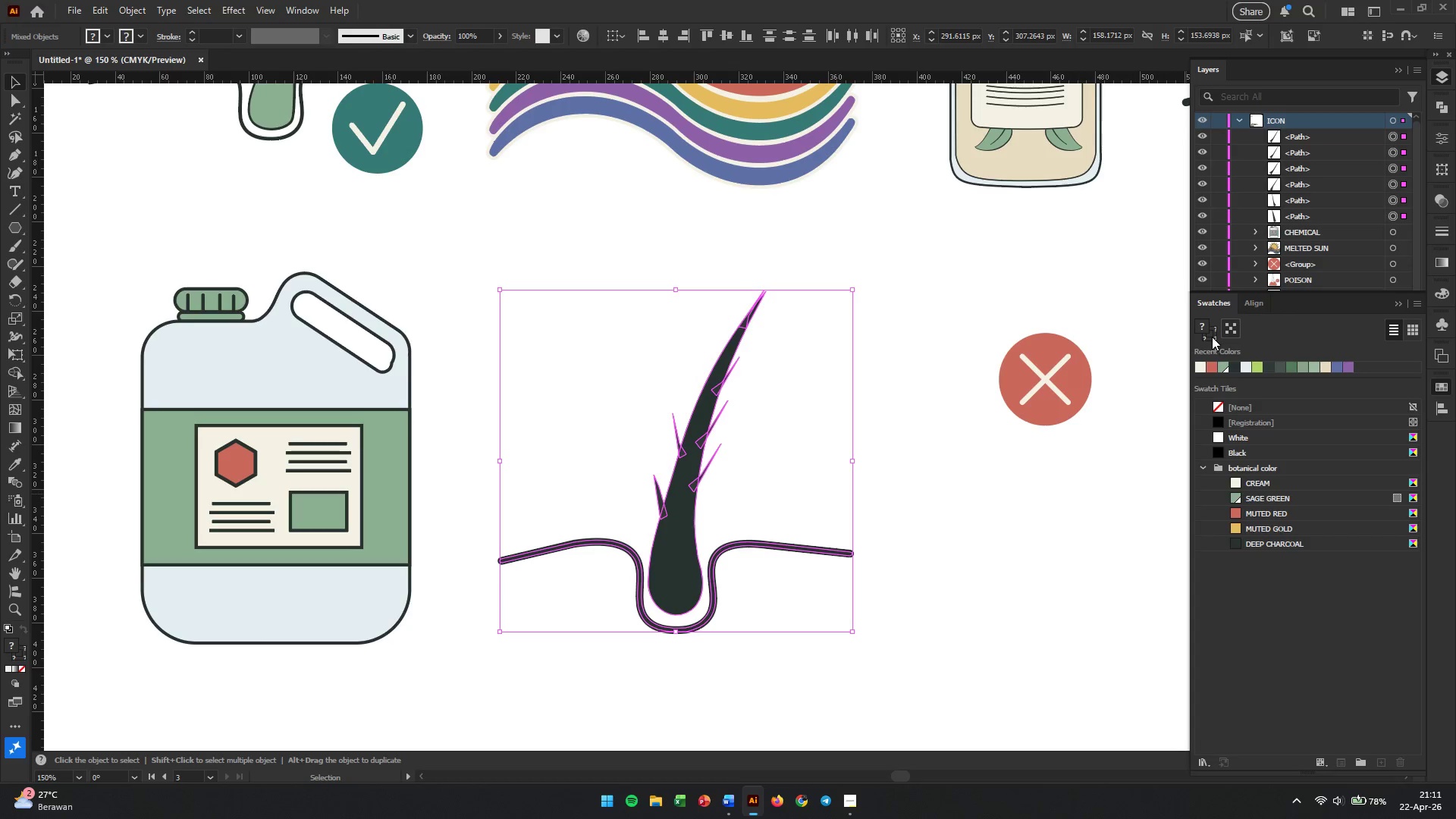 
left_click([1212, 337])
 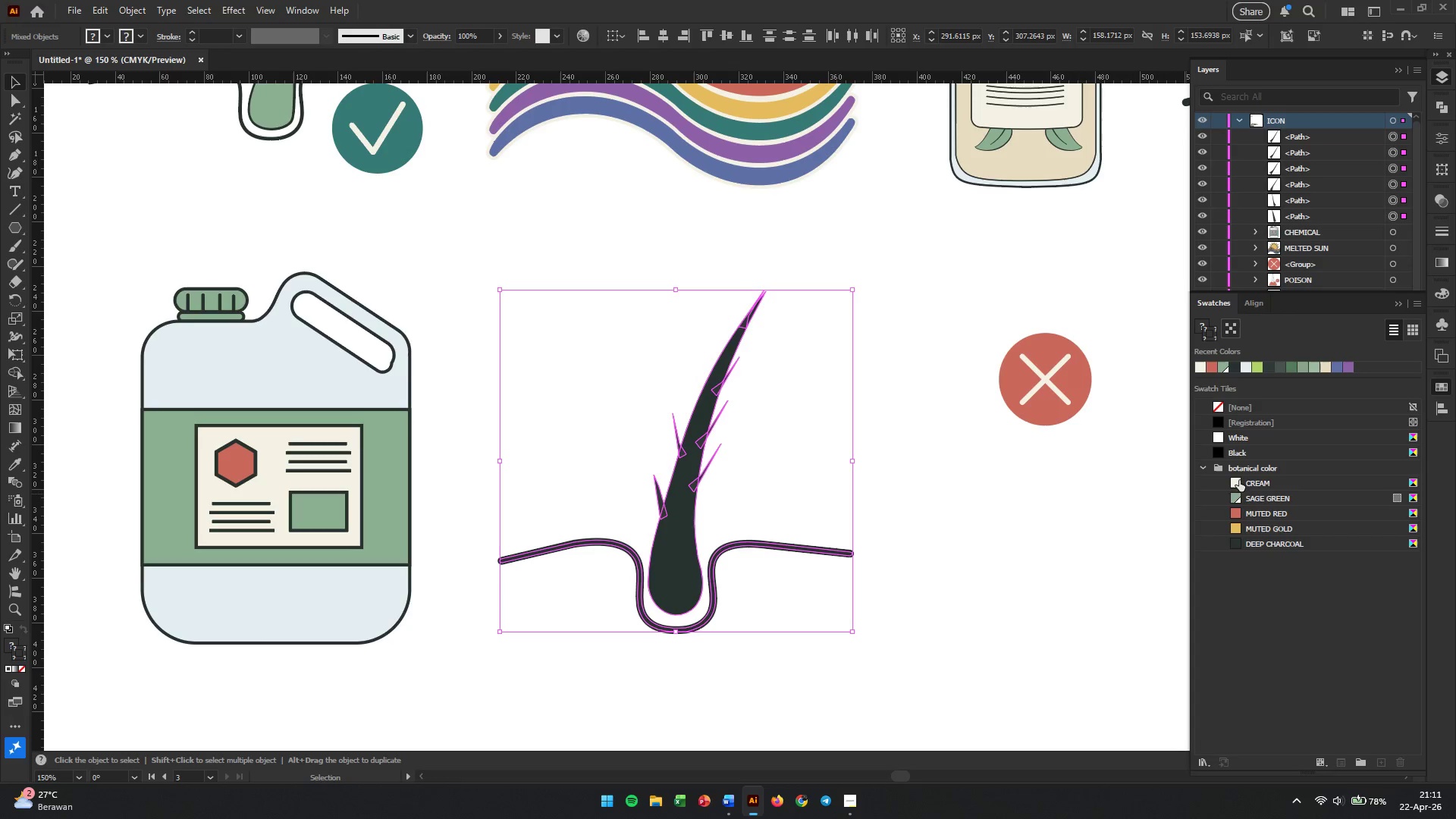 
left_click([1236, 484])
 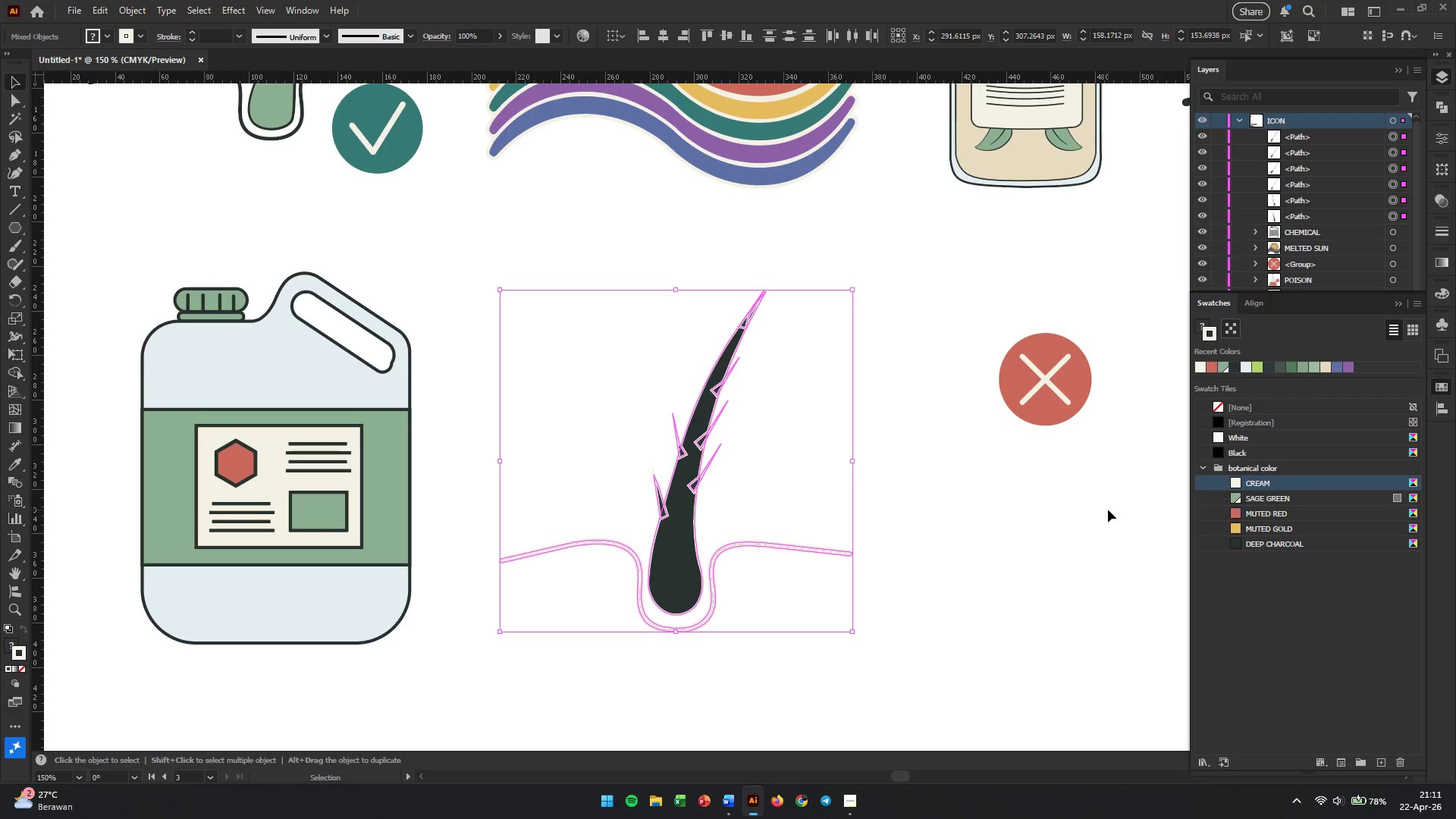 
left_click([986, 521])
 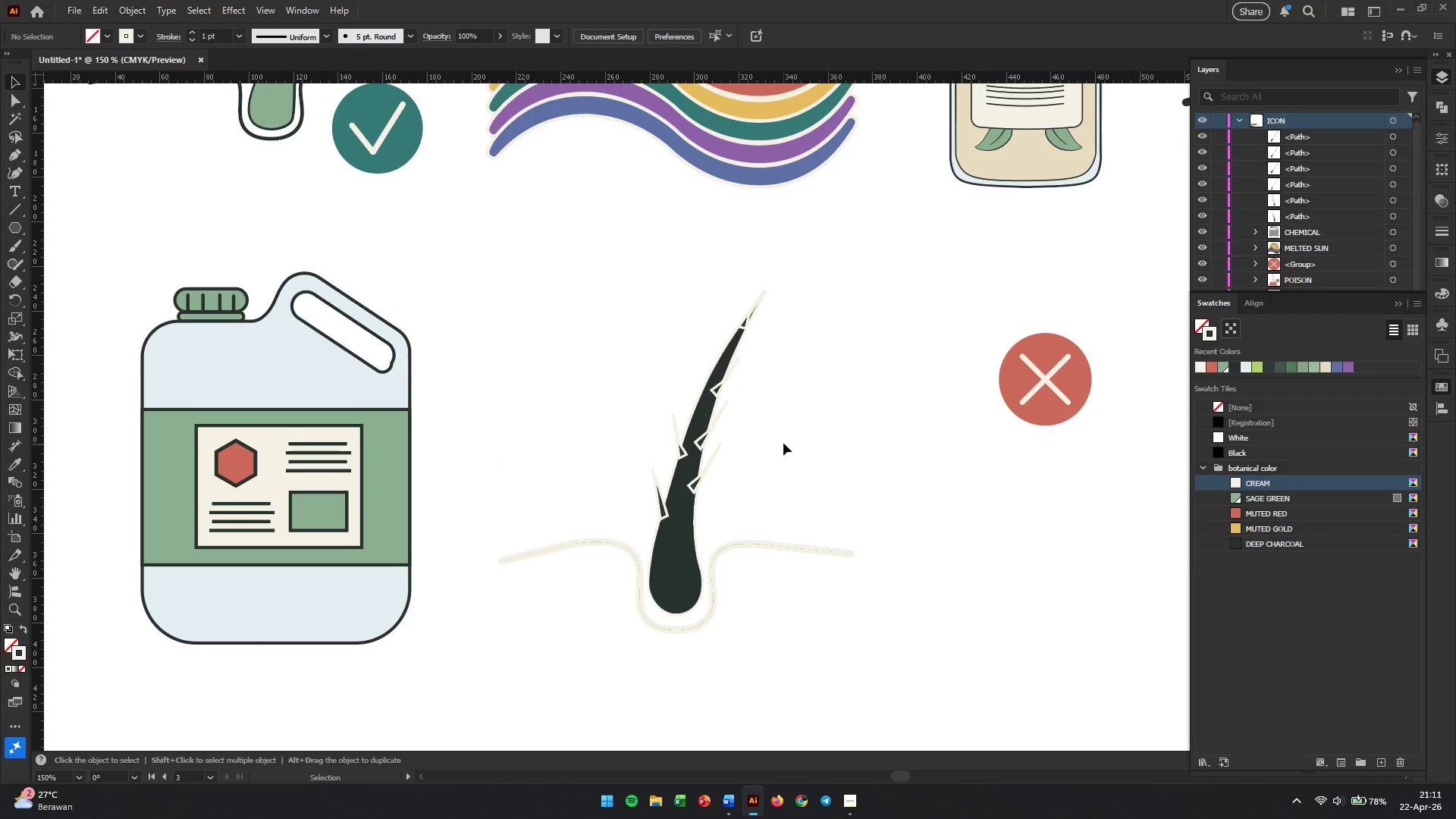 
left_click_drag(start_coordinate=[622, 290], to_coordinate=[819, 599])
 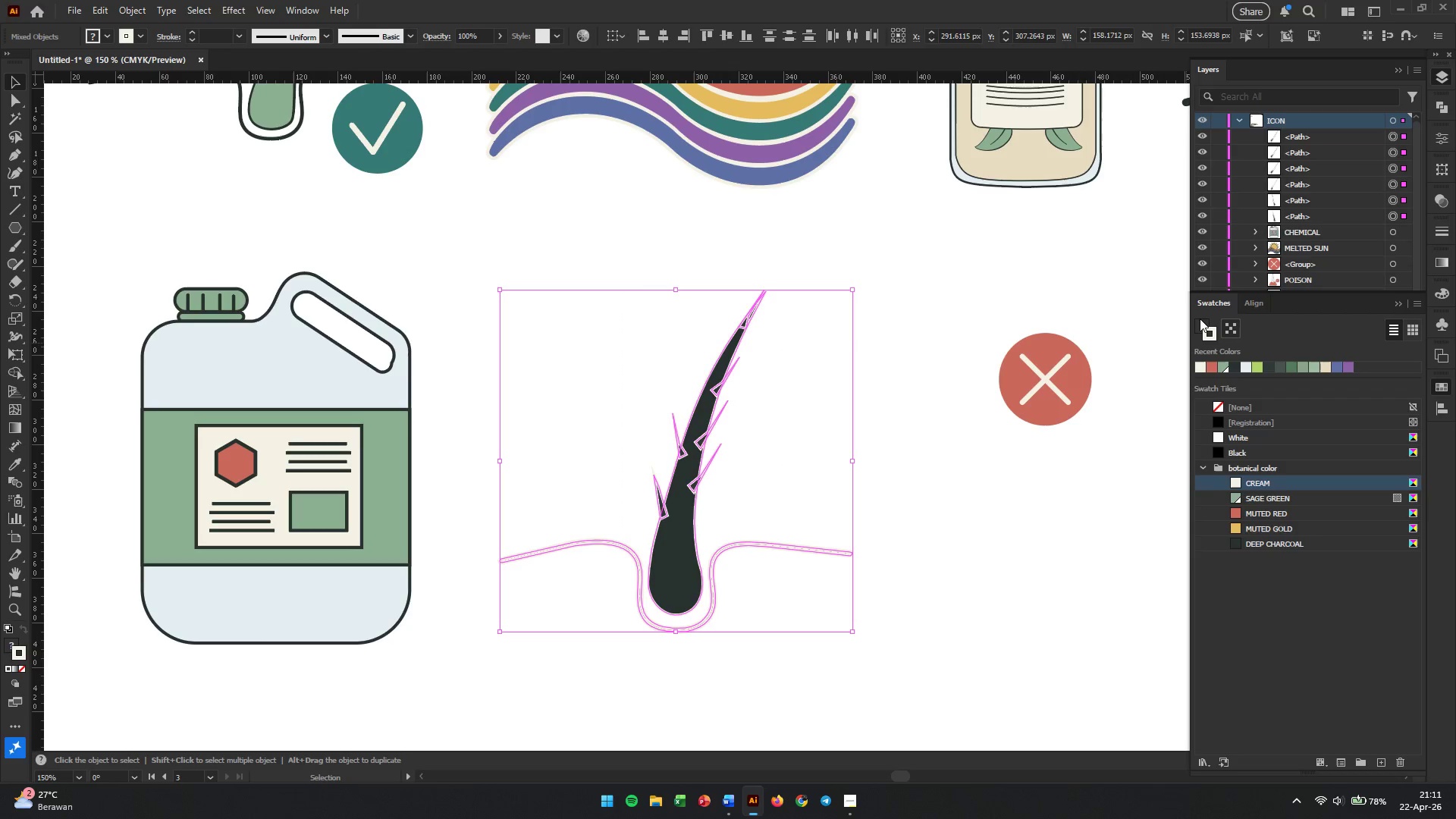 
left_click([1200, 318])
 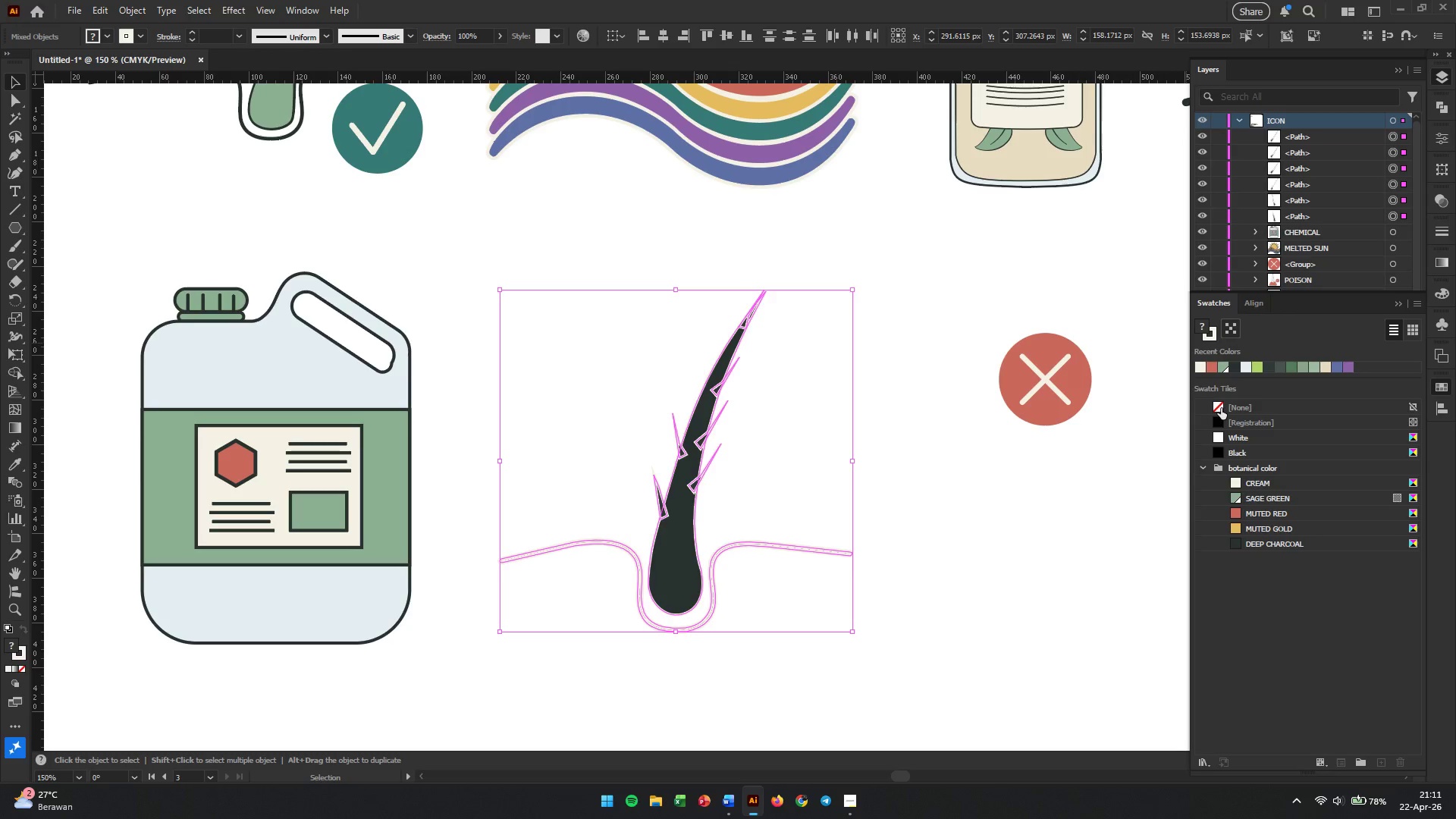 
left_click([1221, 408])
 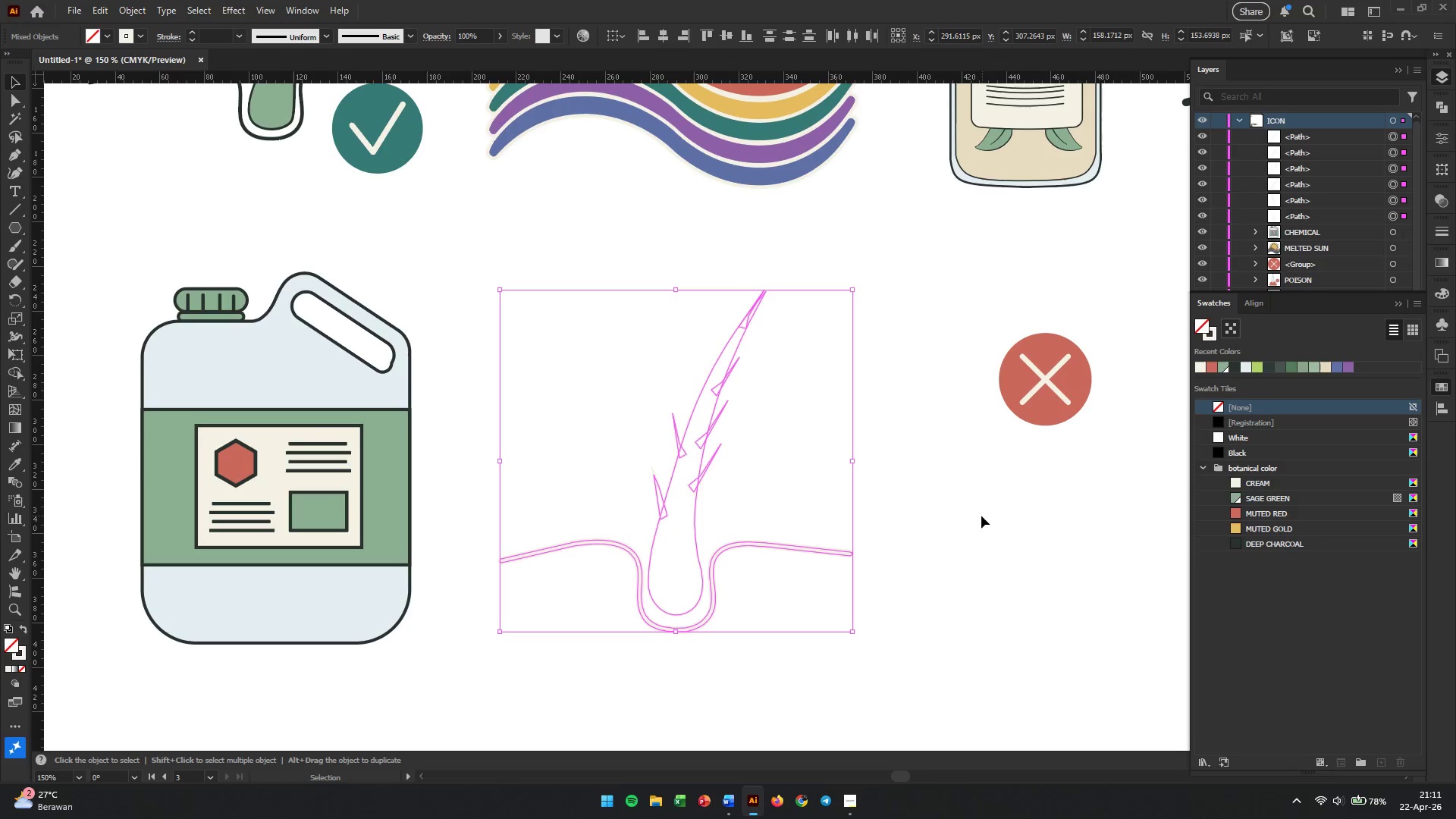 
left_click([974, 516])
 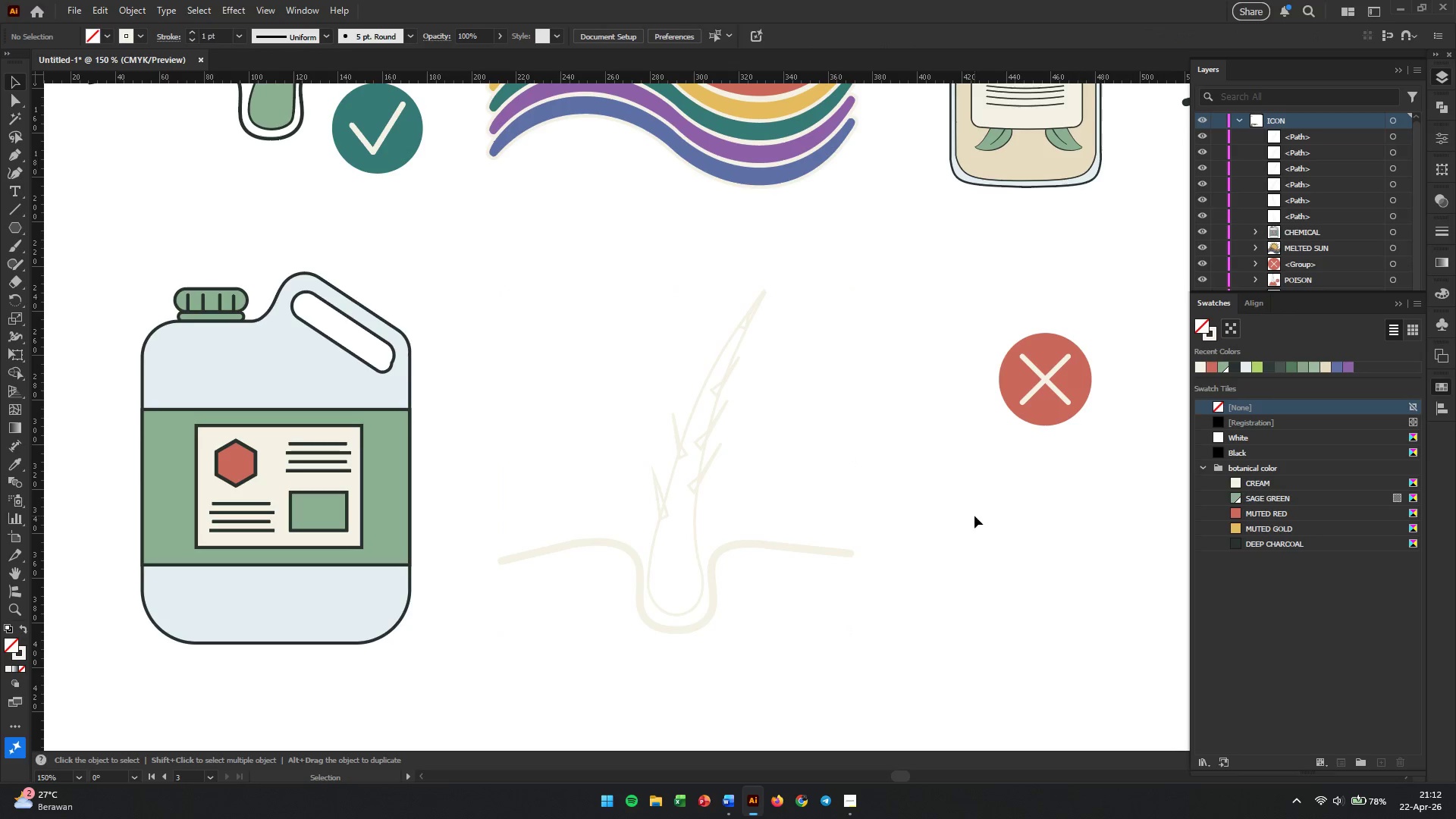 
wait(5.09)
 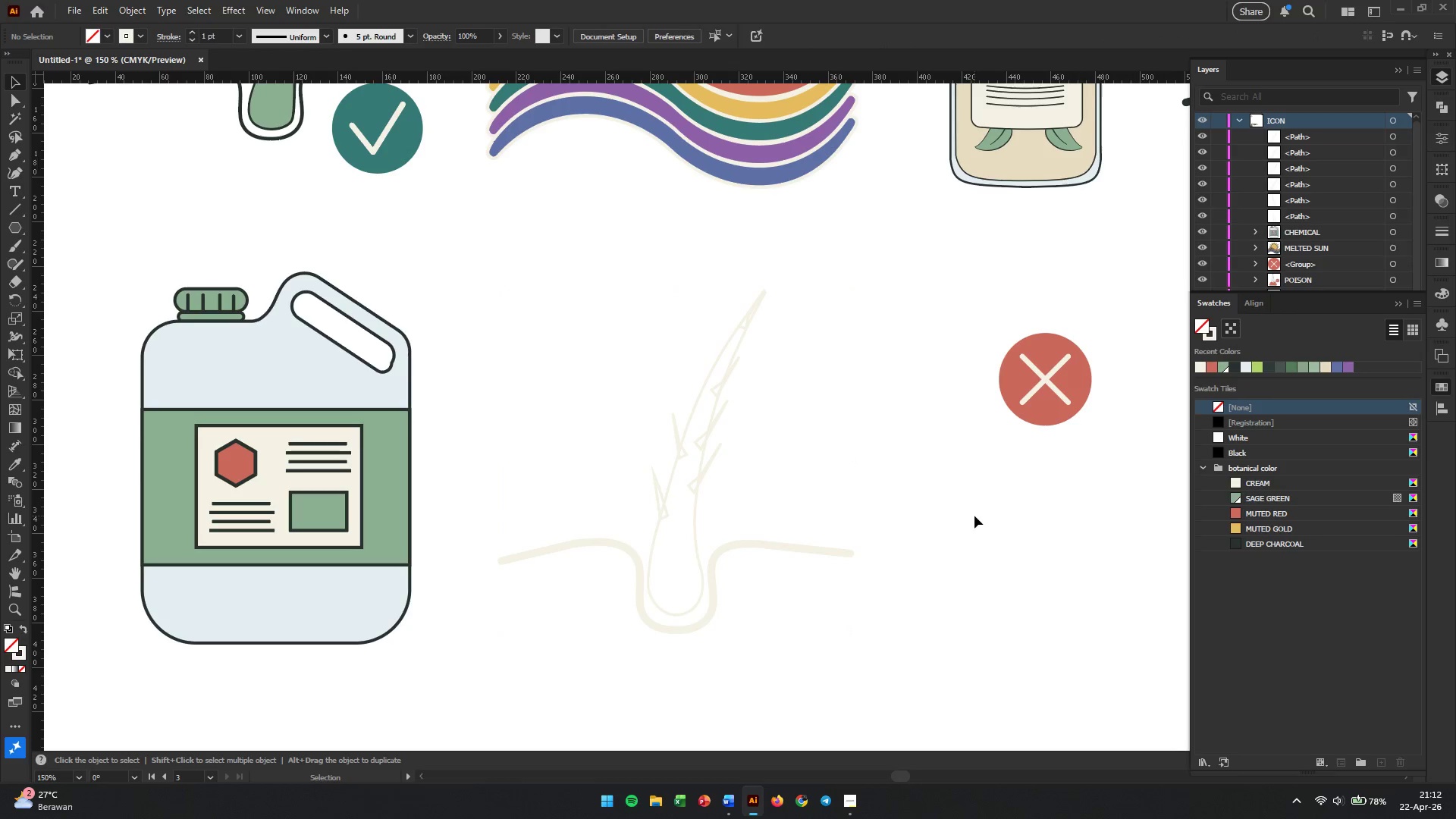 
left_click_drag(start_coordinate=[568, 284], to_coordinate=[774, 488])
 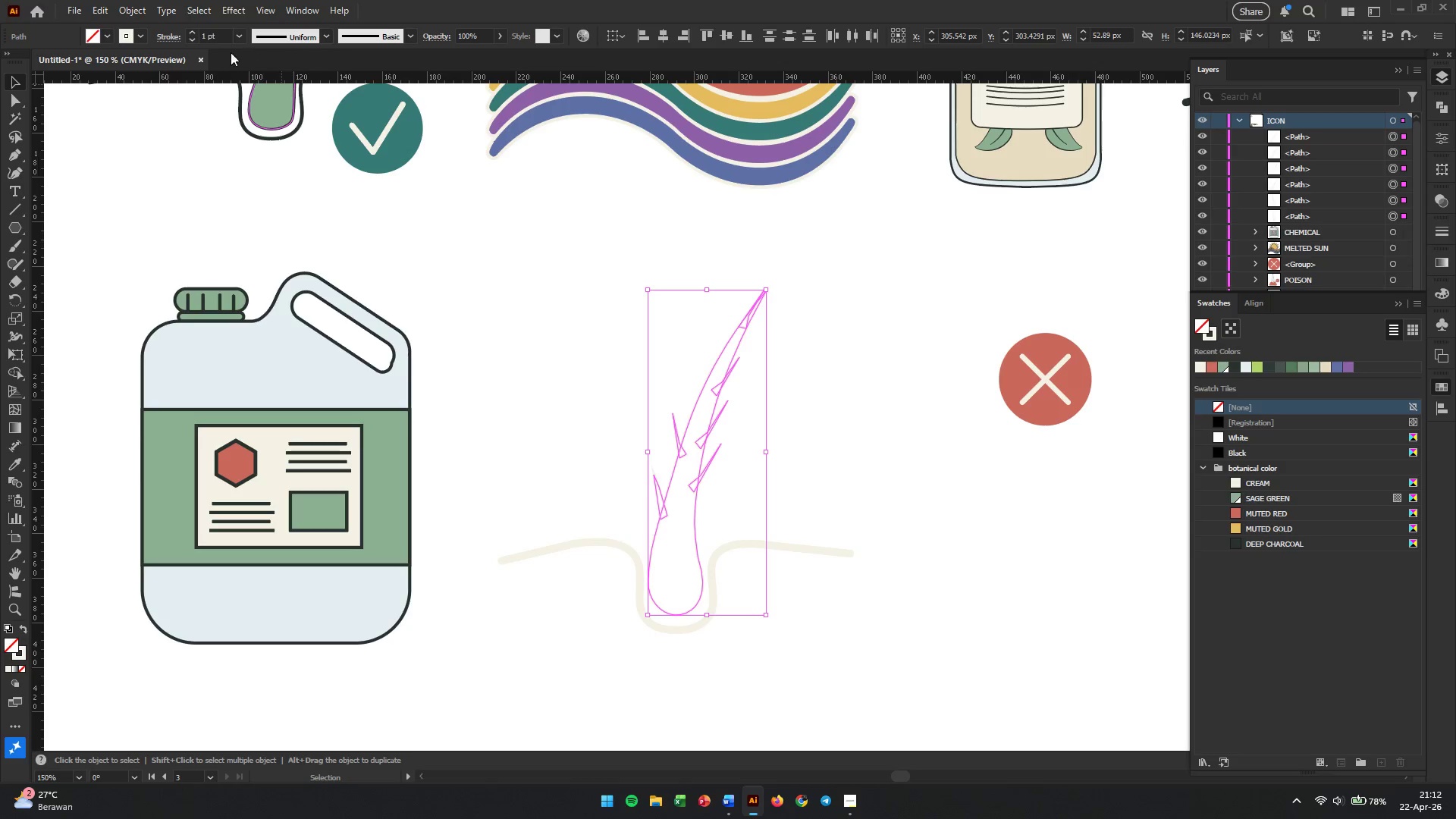 
double_click([212, 36])
 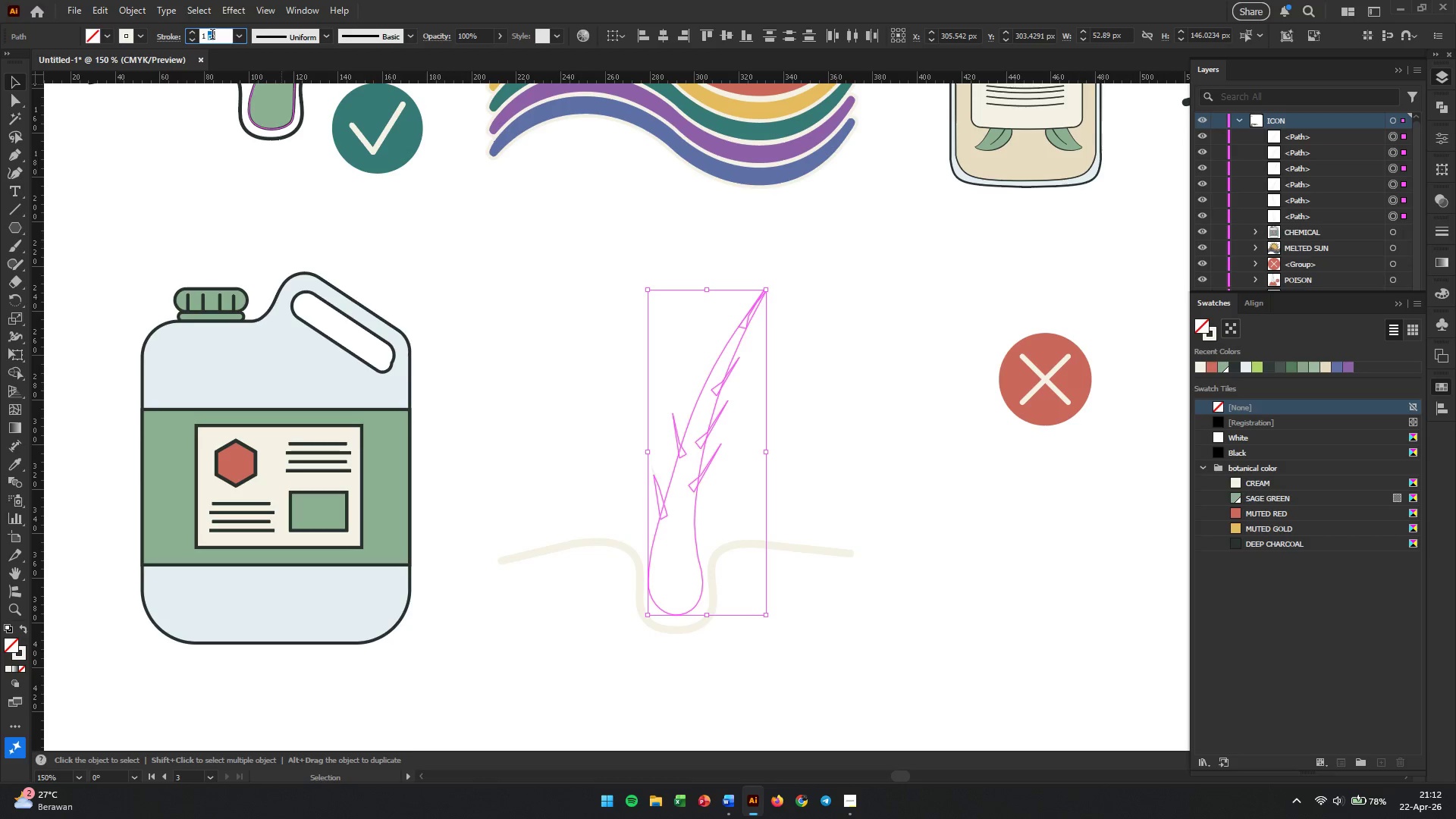 
triple_click([212, 36])
 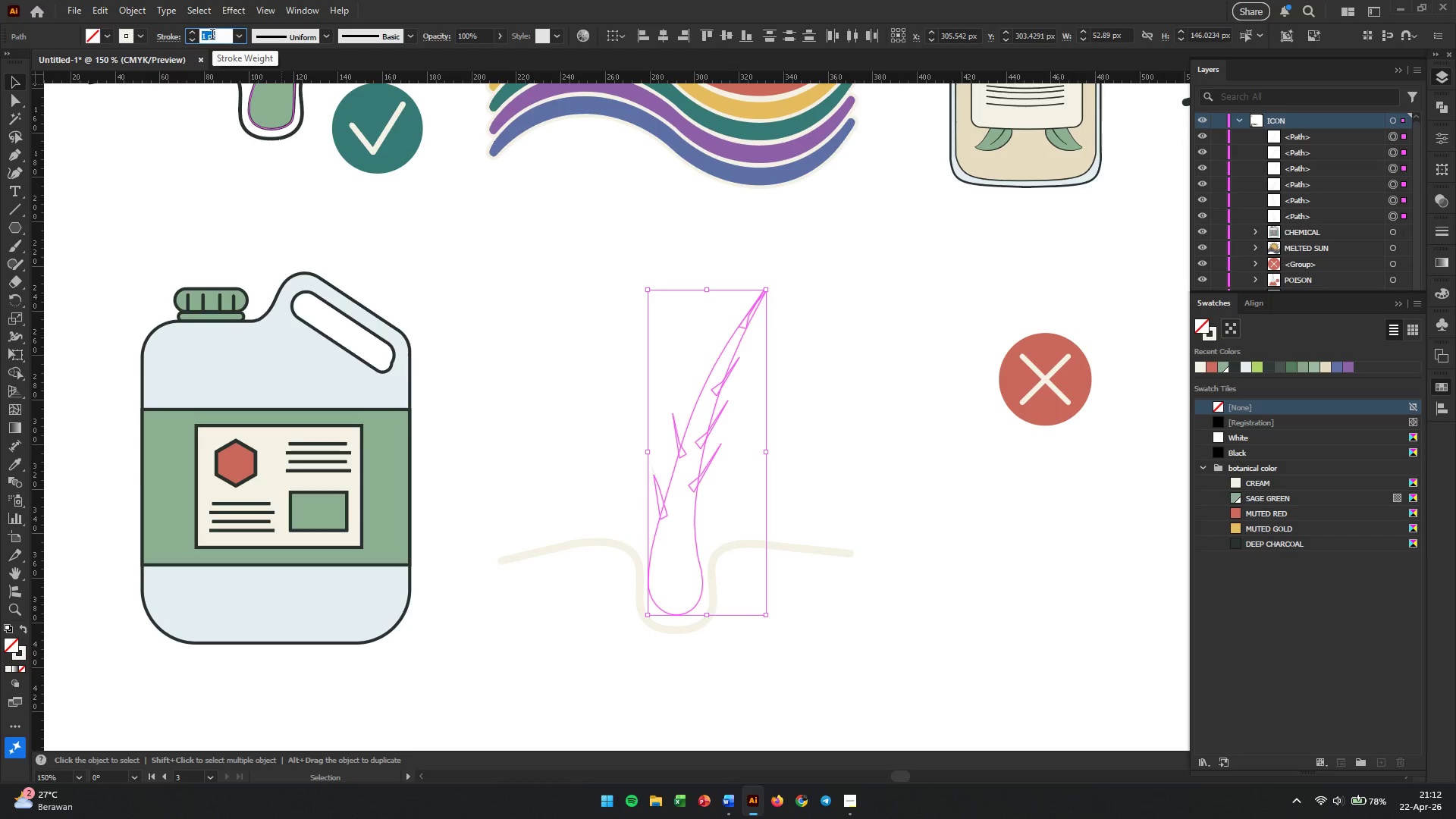 
key(Numpad3)
 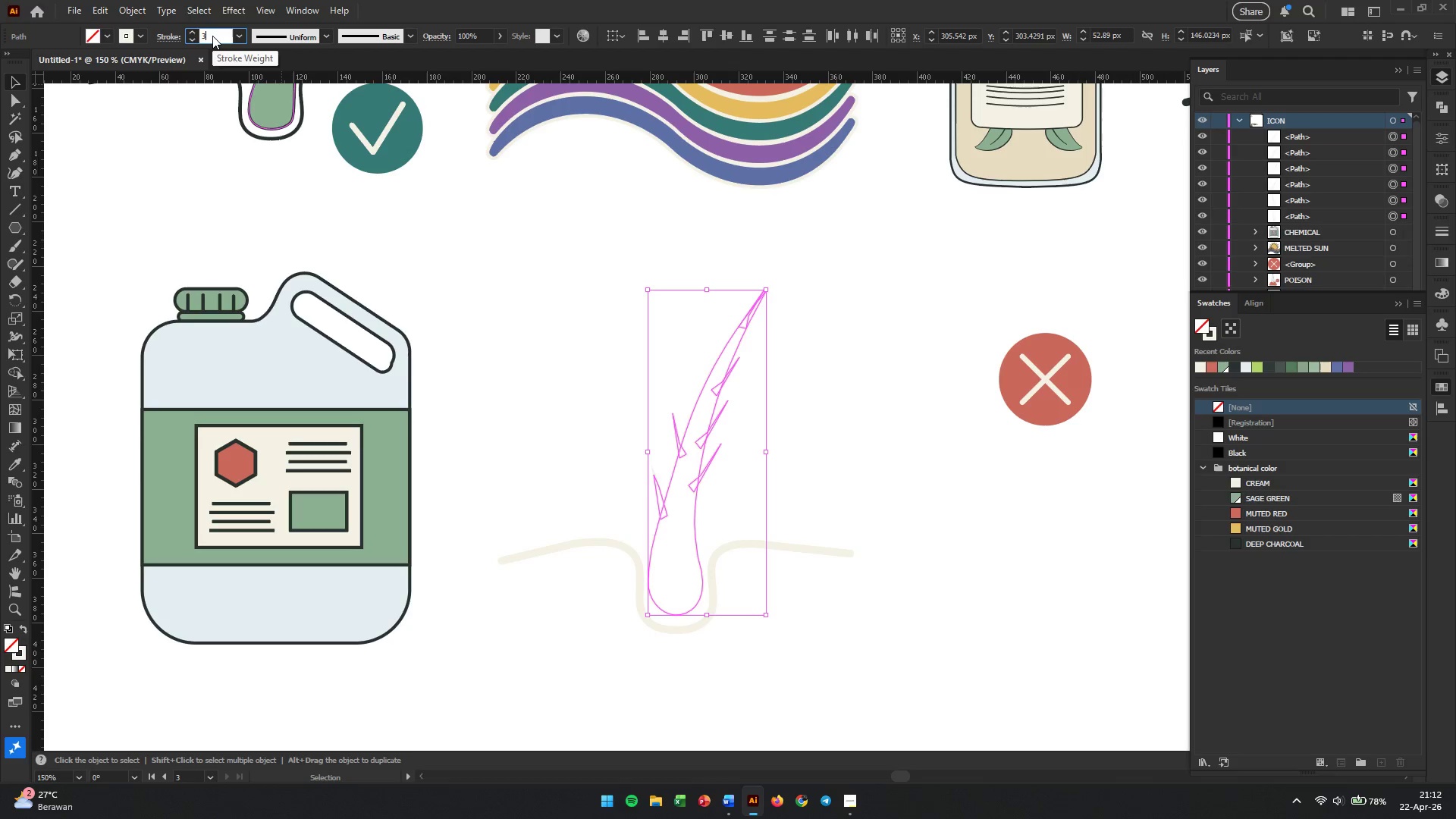 
key(Enter)
 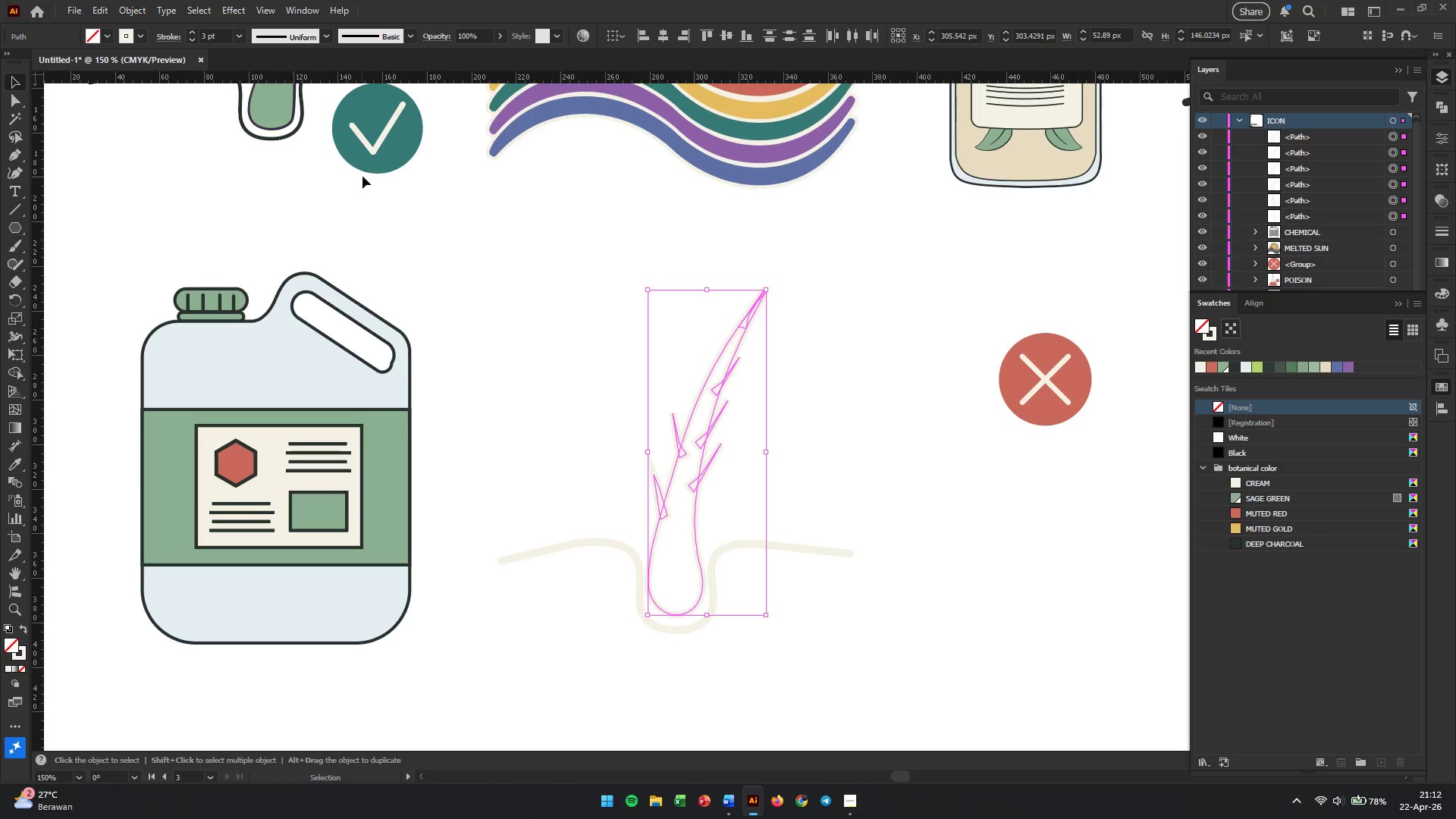 
left_click([918, 450])
 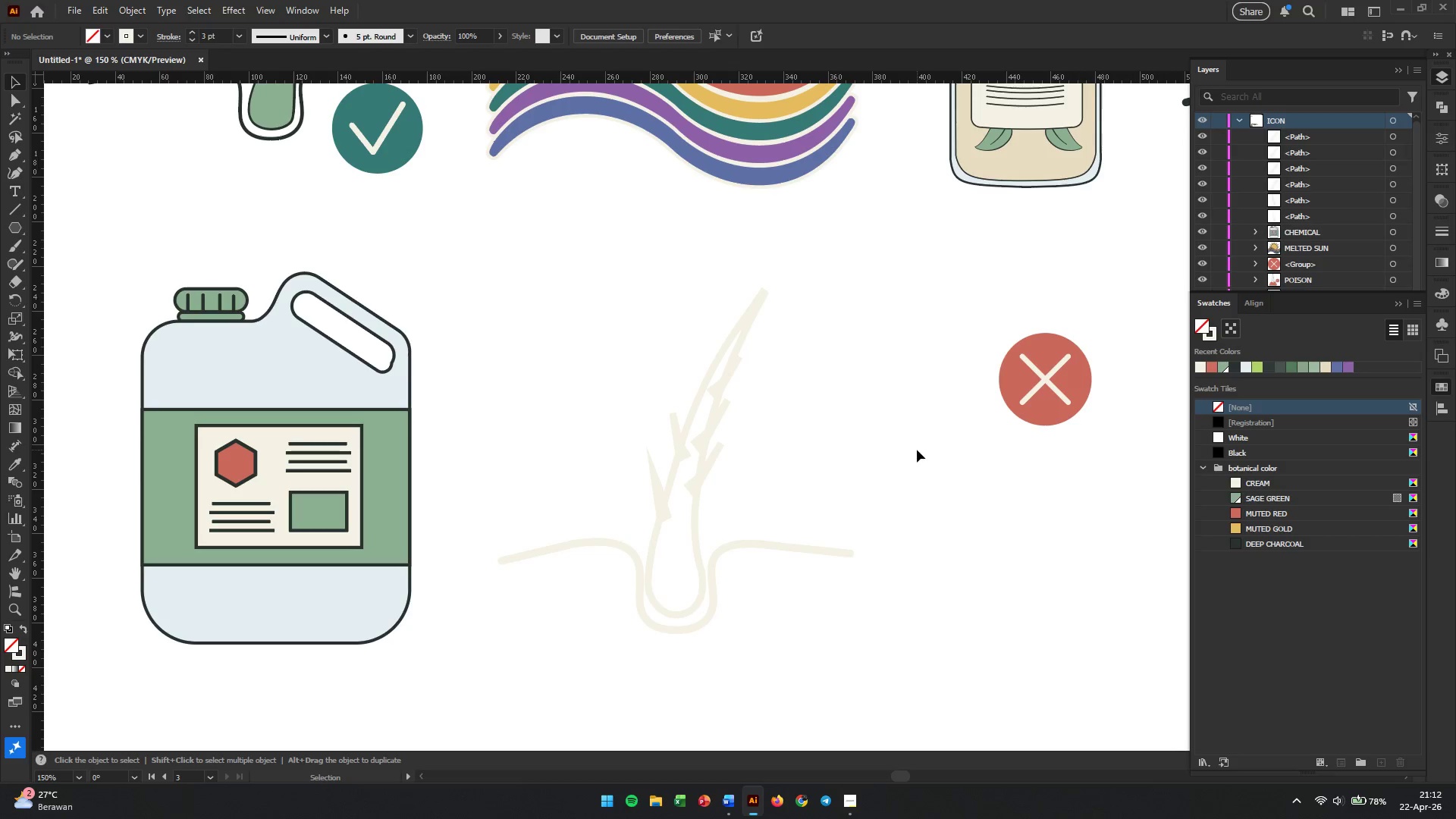 
wait(12.38)
 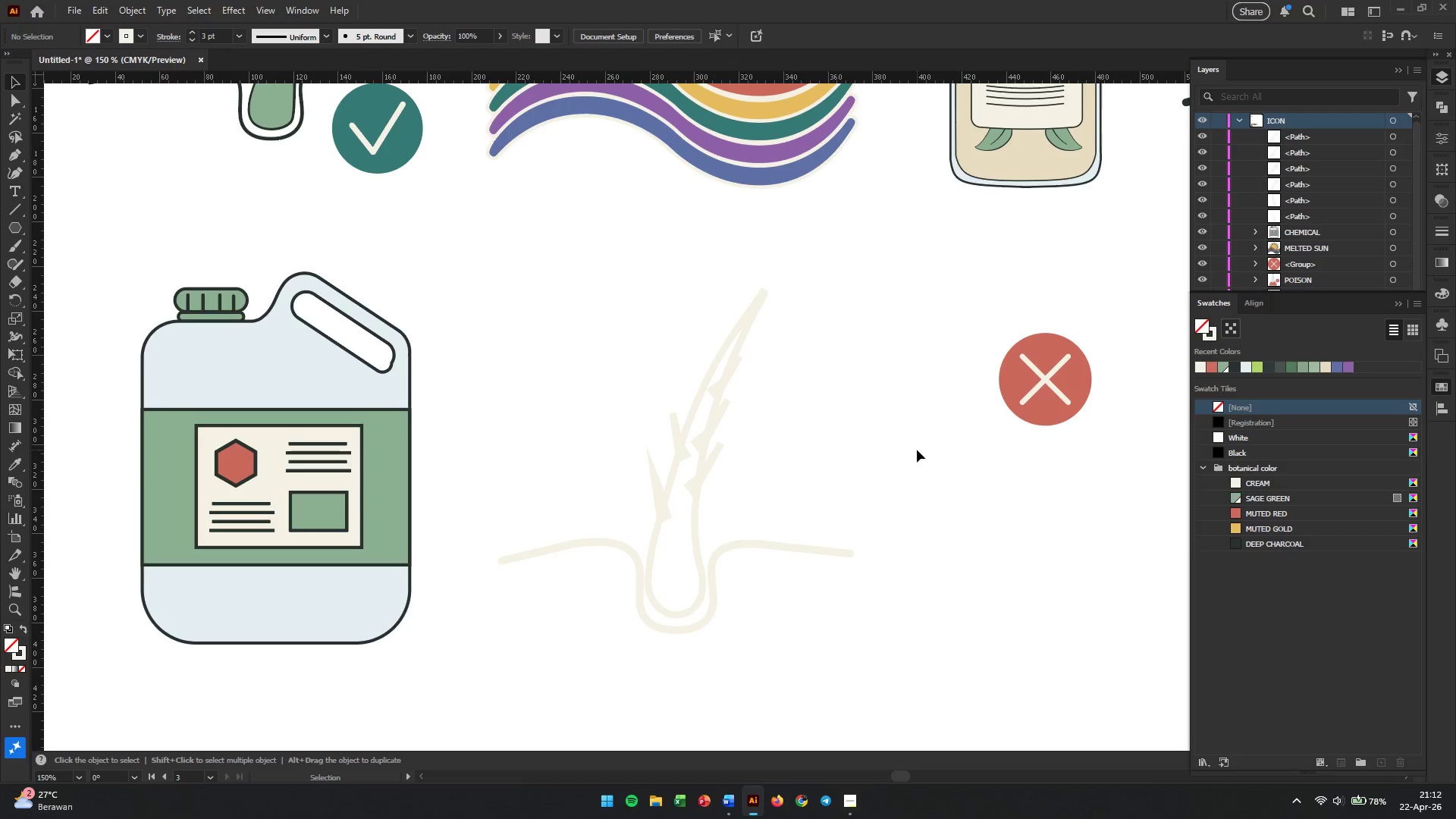 
left_click([692, 522])
 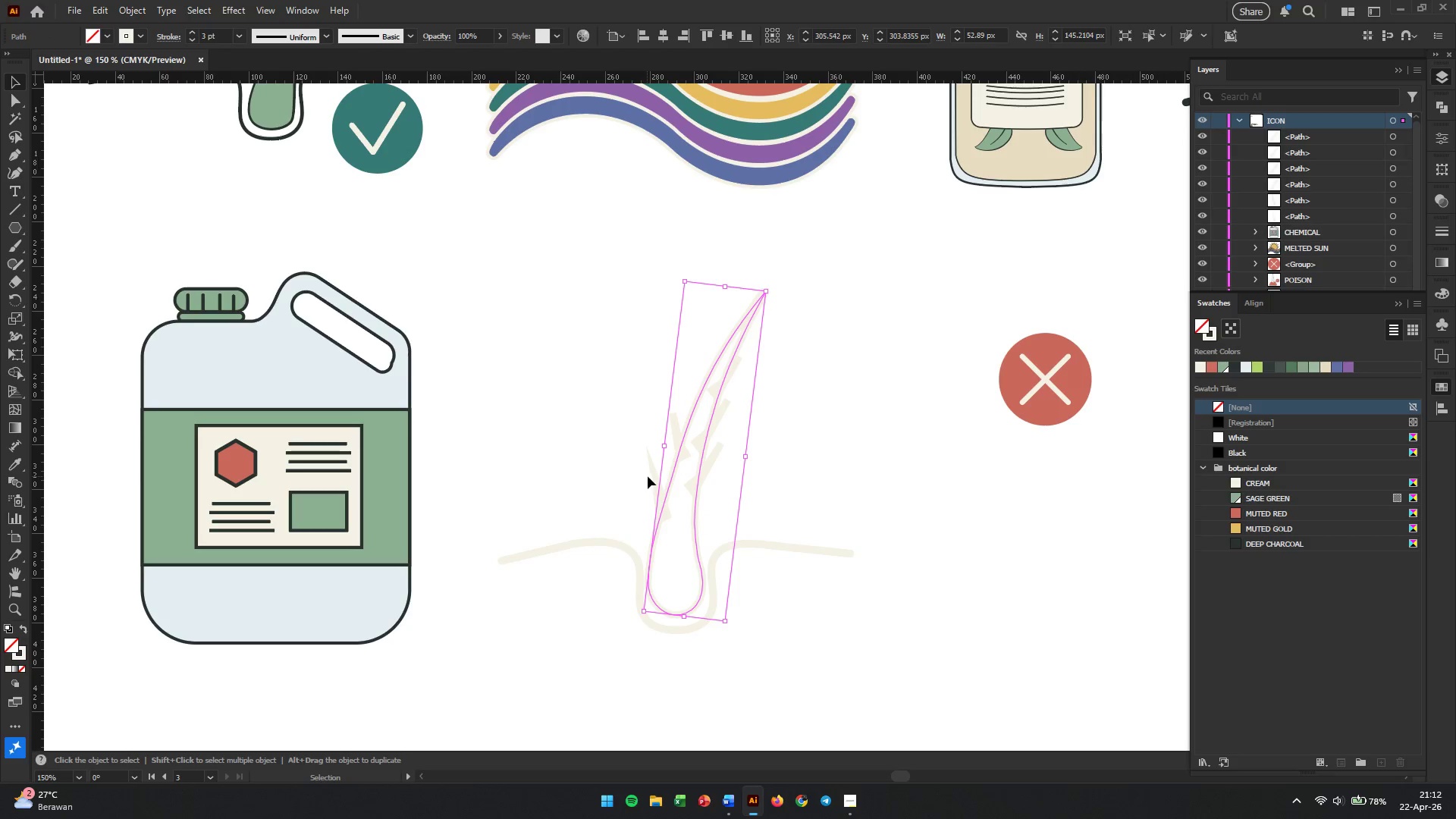 
left_click([656, 476])
 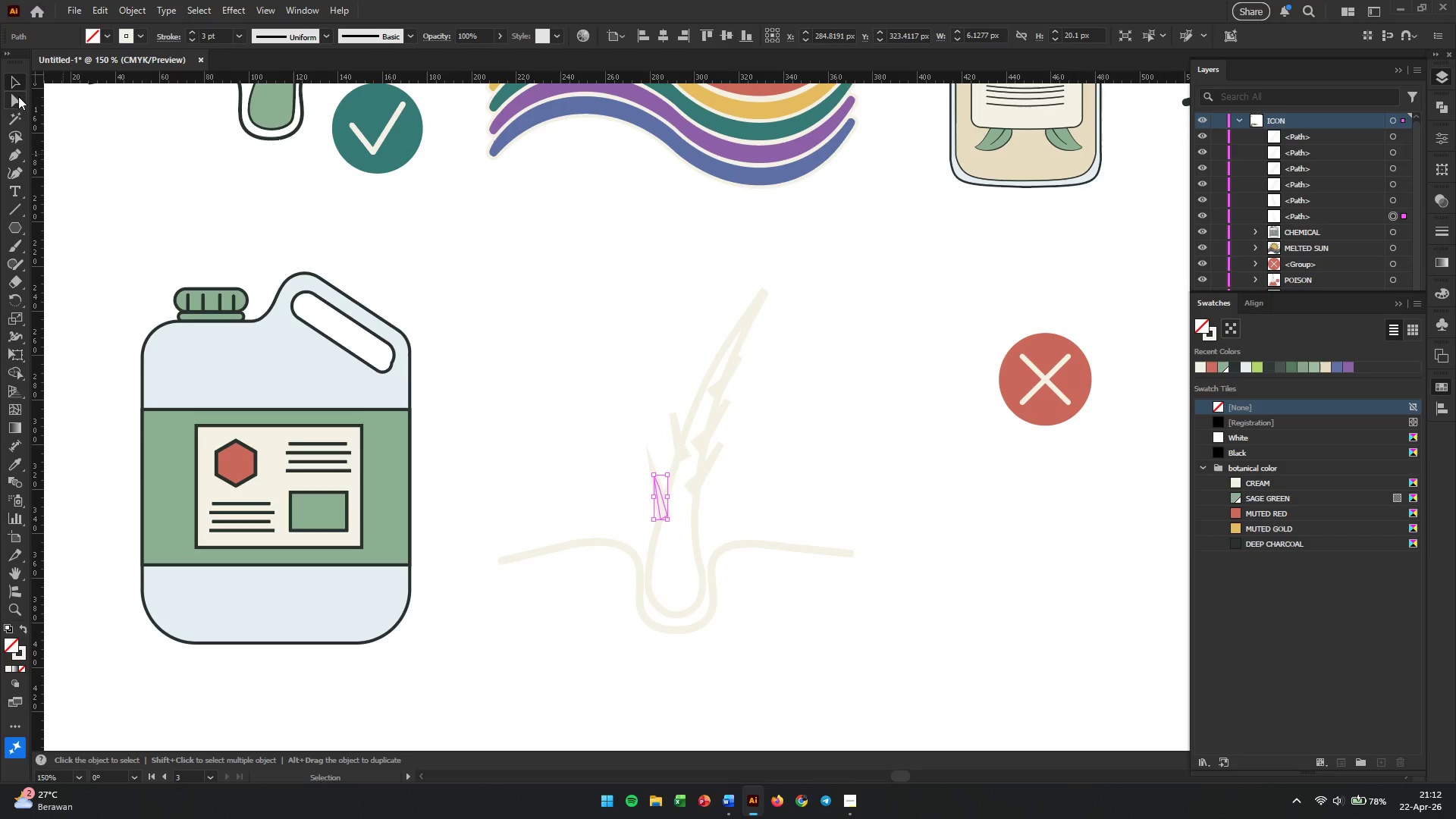 
left_click([13, 101])
 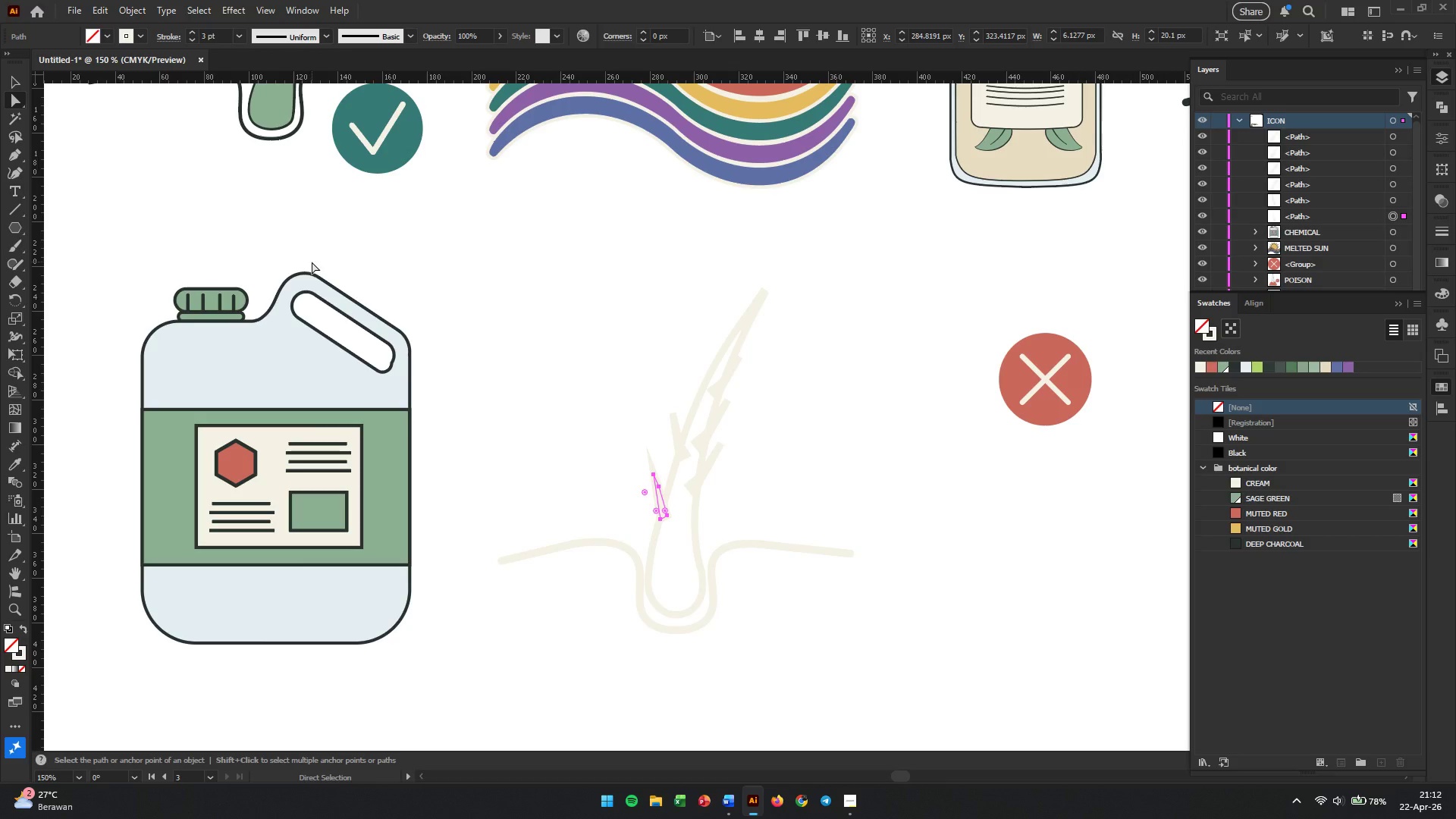 
hold_key(key=AltLeft, duration=0.59)
 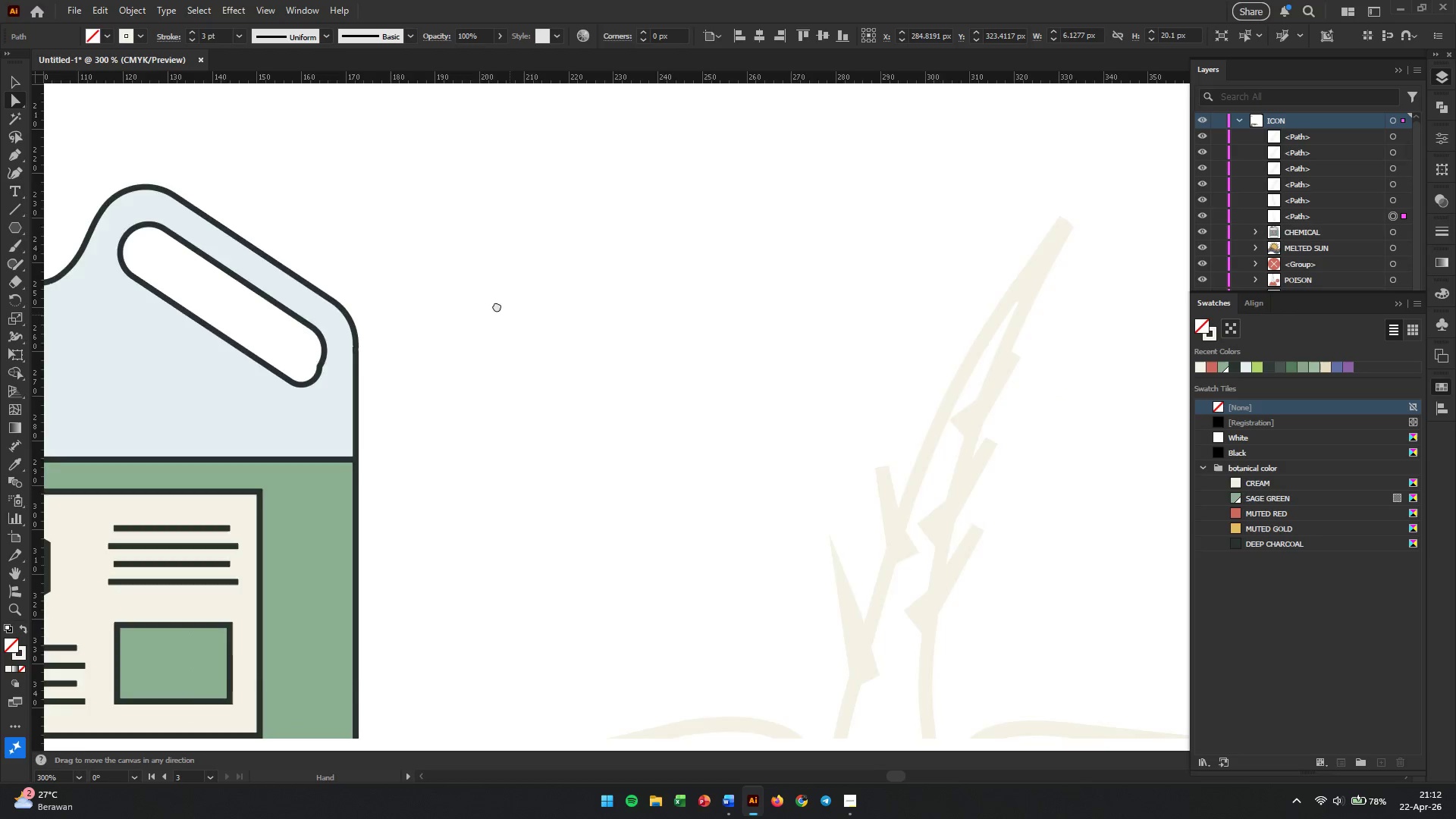 
hold_key(key=Space, duration=0.67)
 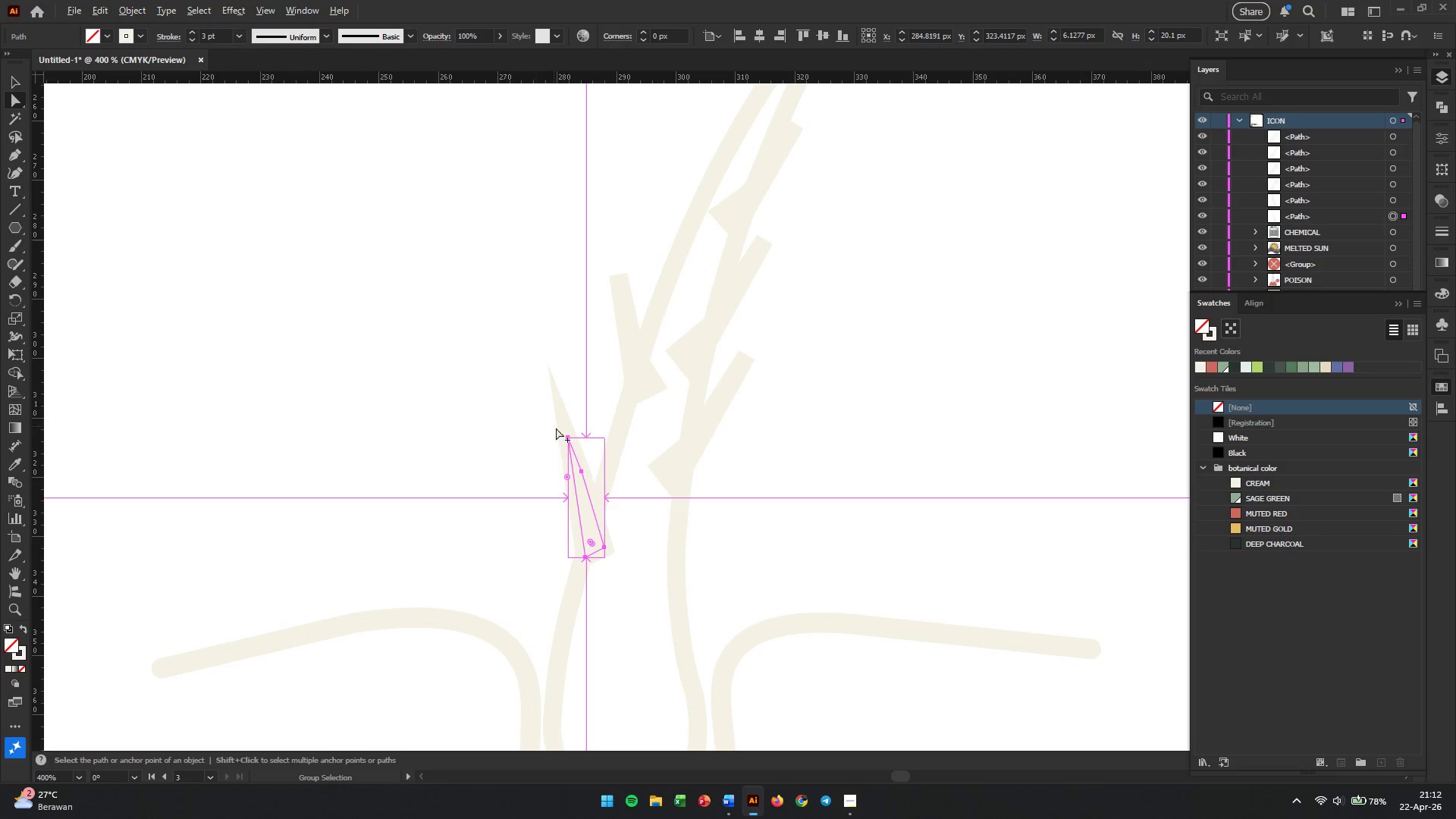 
left_click_drag(start_coordinate=[597, 376], to_coordinate=[213, 149])
 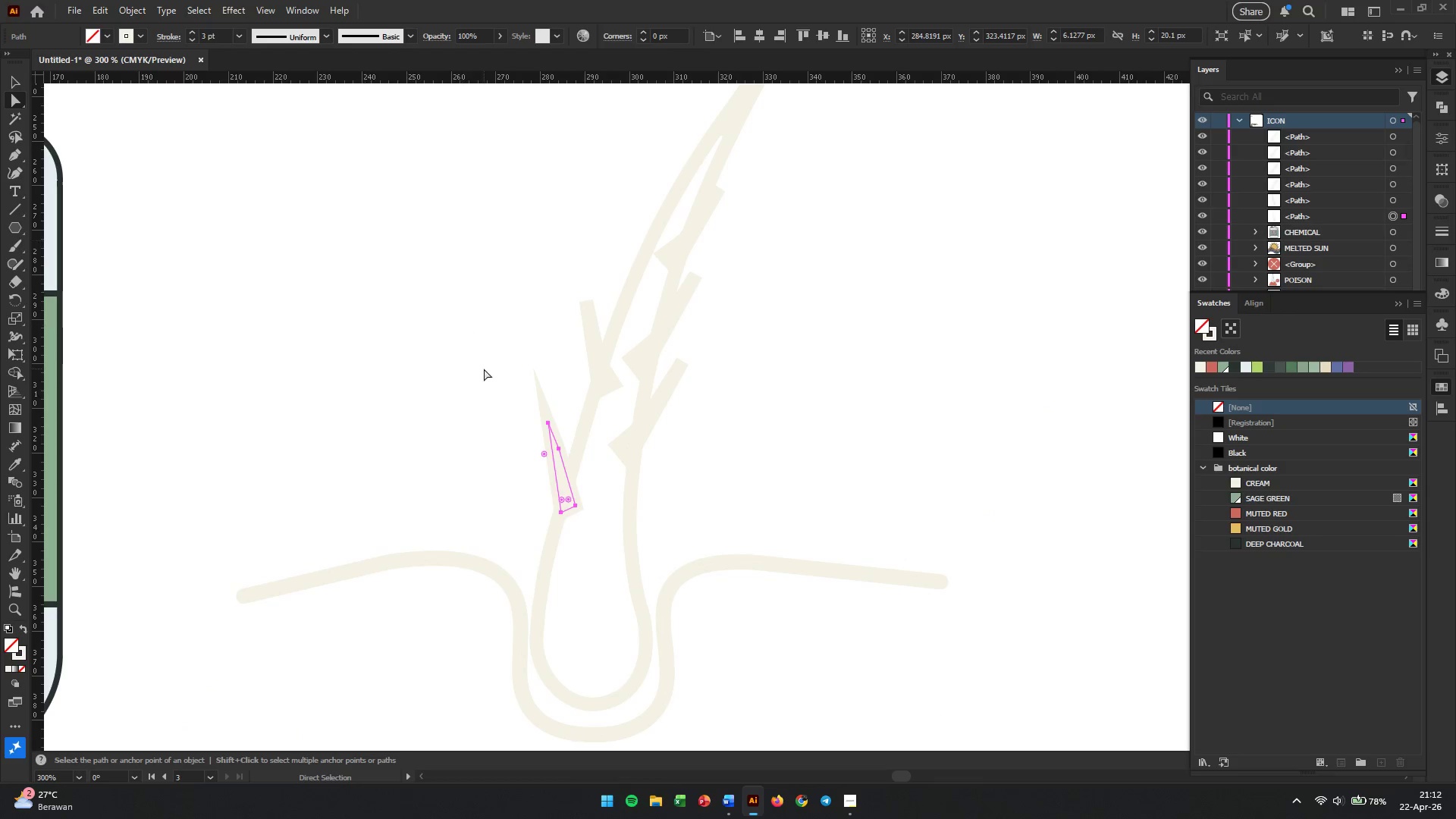 
hold_key(key=AltLeft, duration=0.38)
 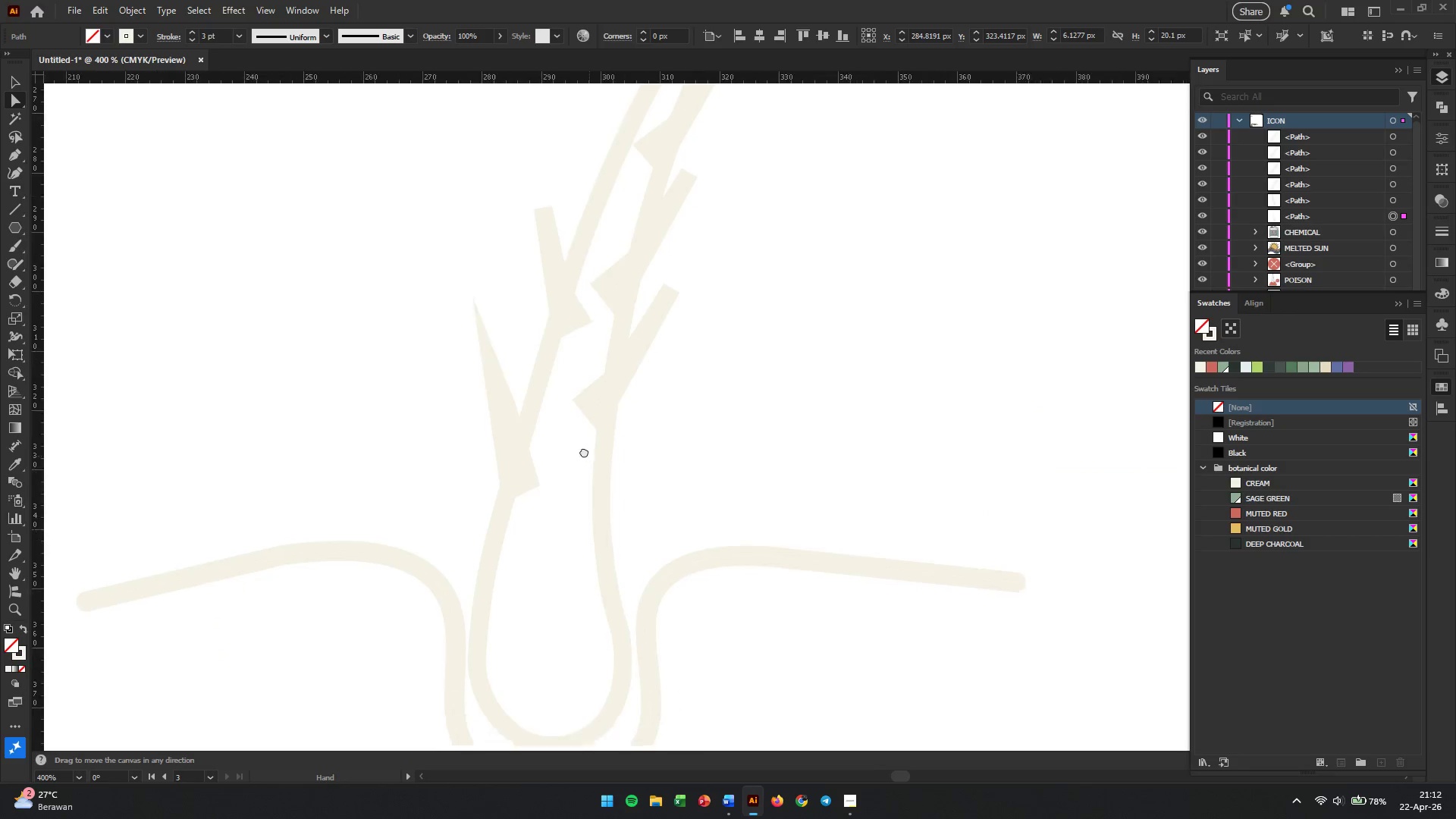 
hold_key(key=Space, duration=0.5)
 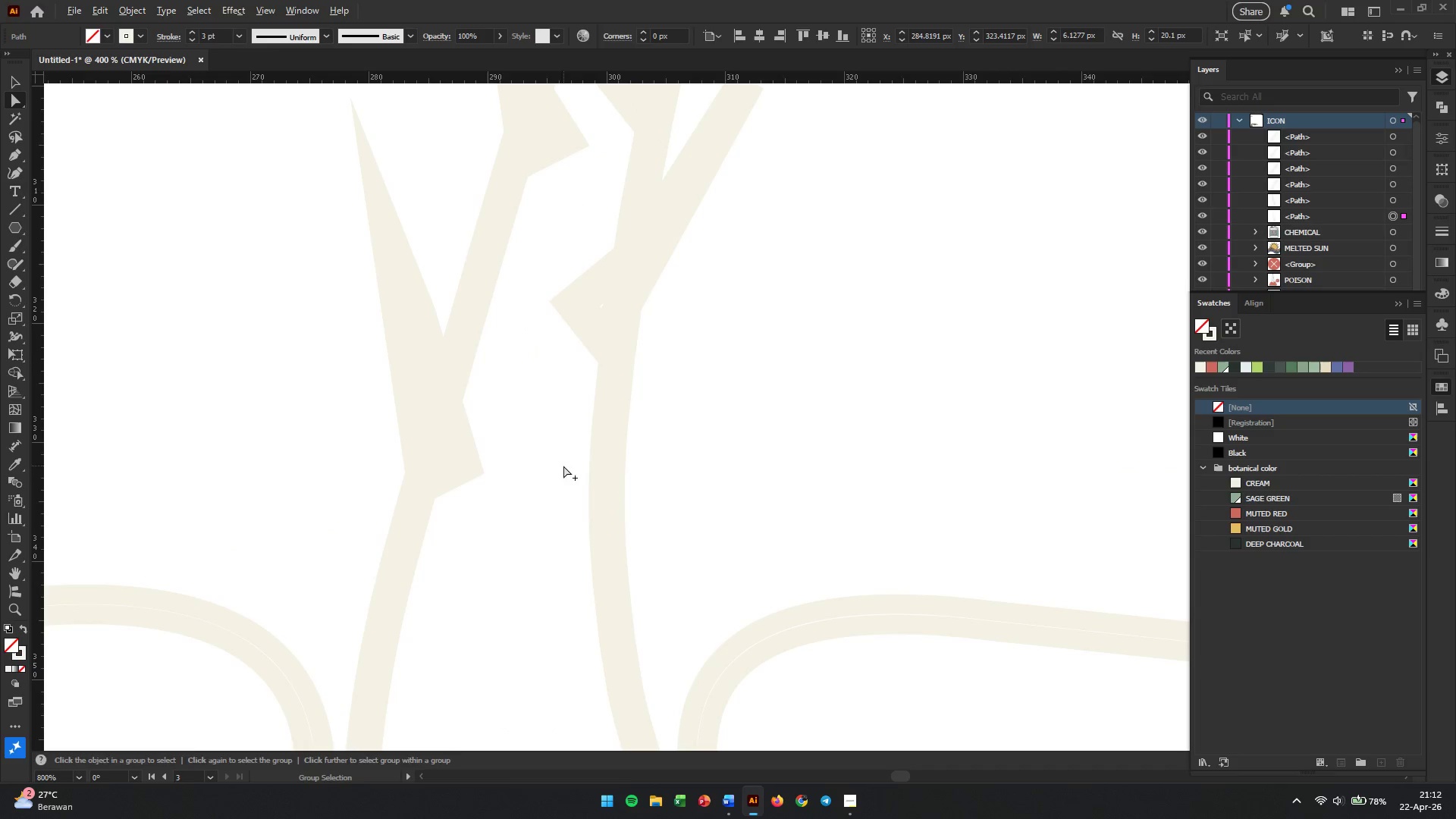 
left_click_drag(start_coordinate=[664, 522], to_coordinate=[572, 439])
 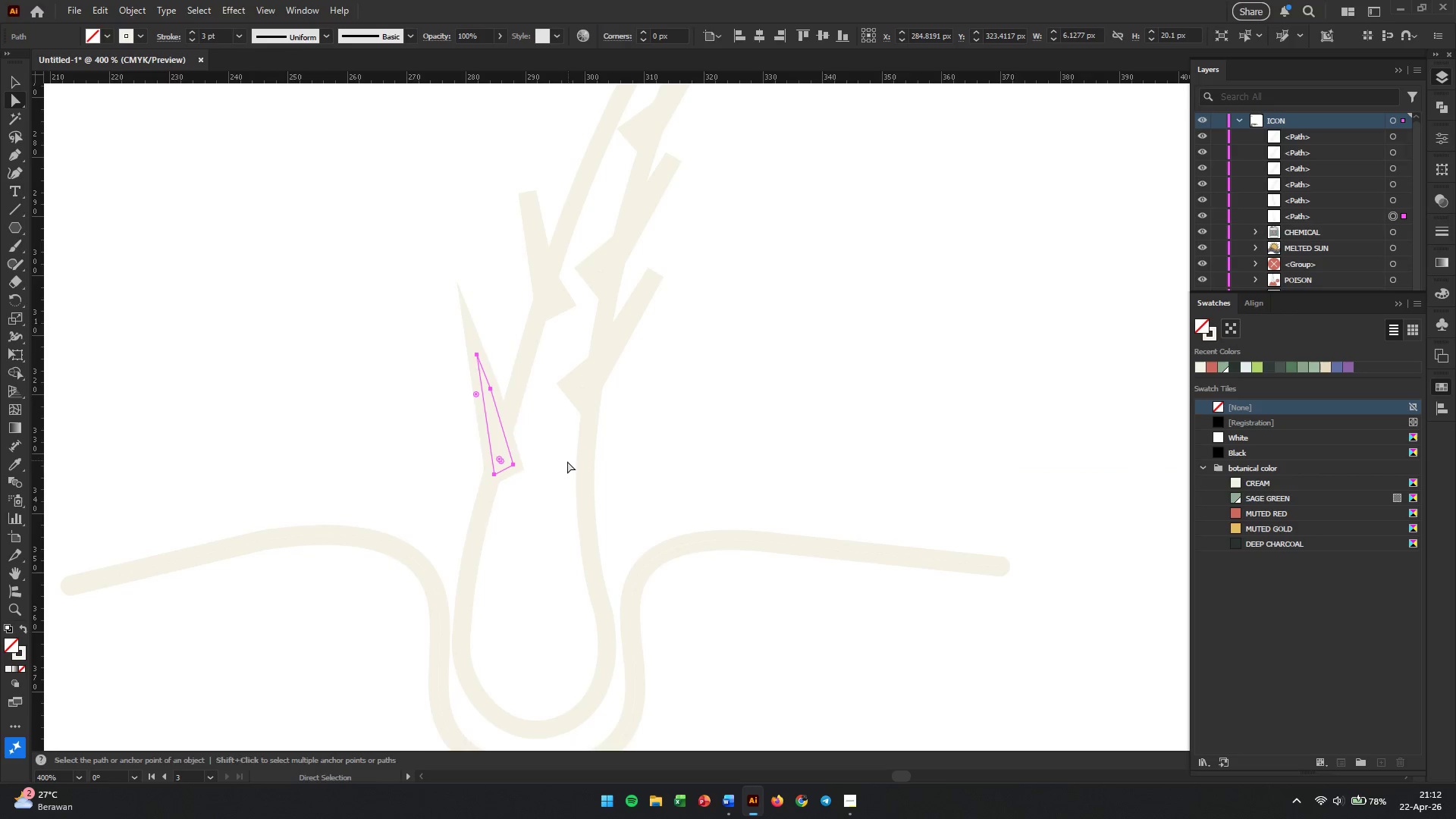 
hold_key(key=AltLeft, duration=0.42)
 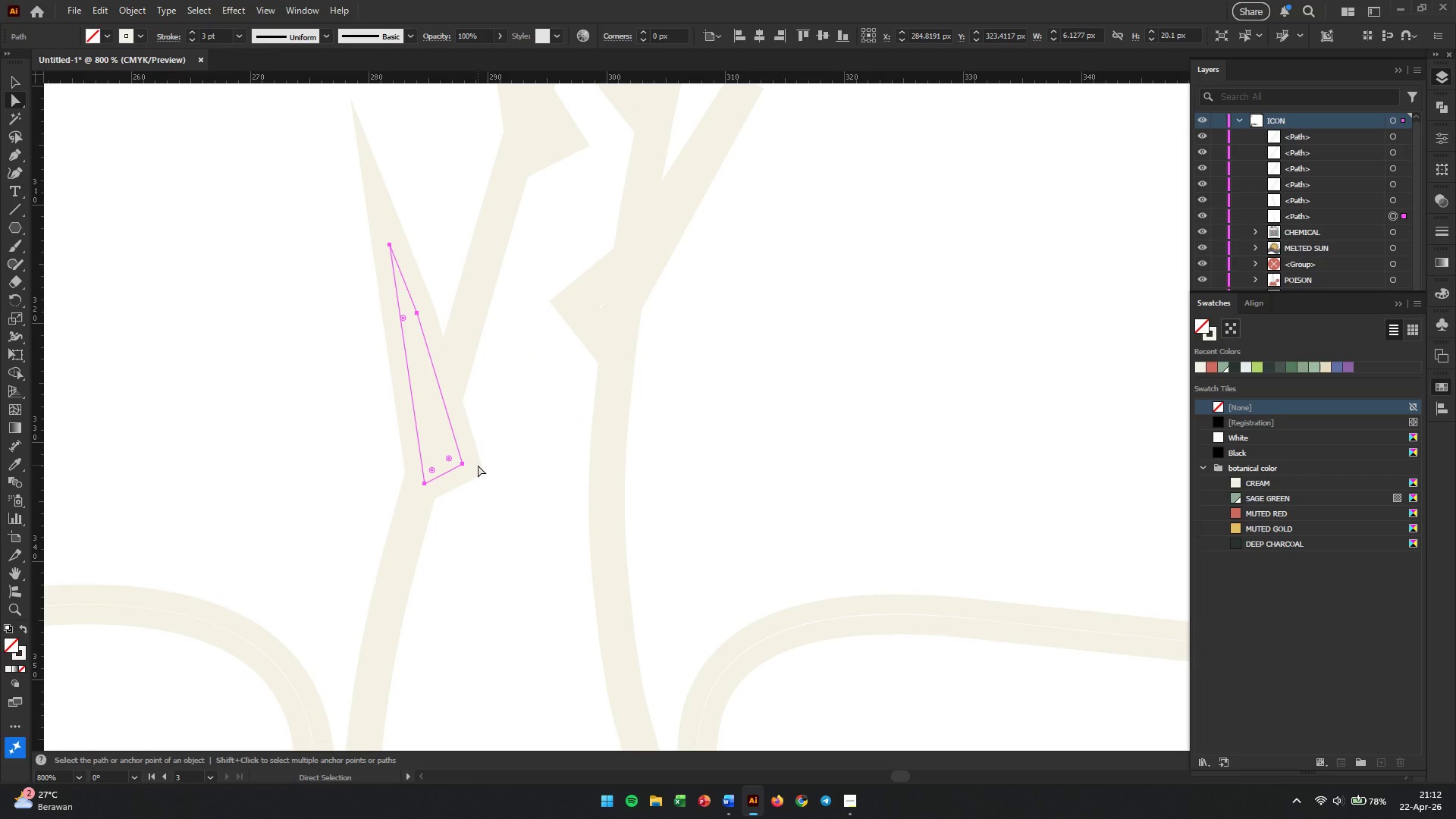 
scroll: coordinate [490, 380], scroll_direction: up, amount: 3.0
 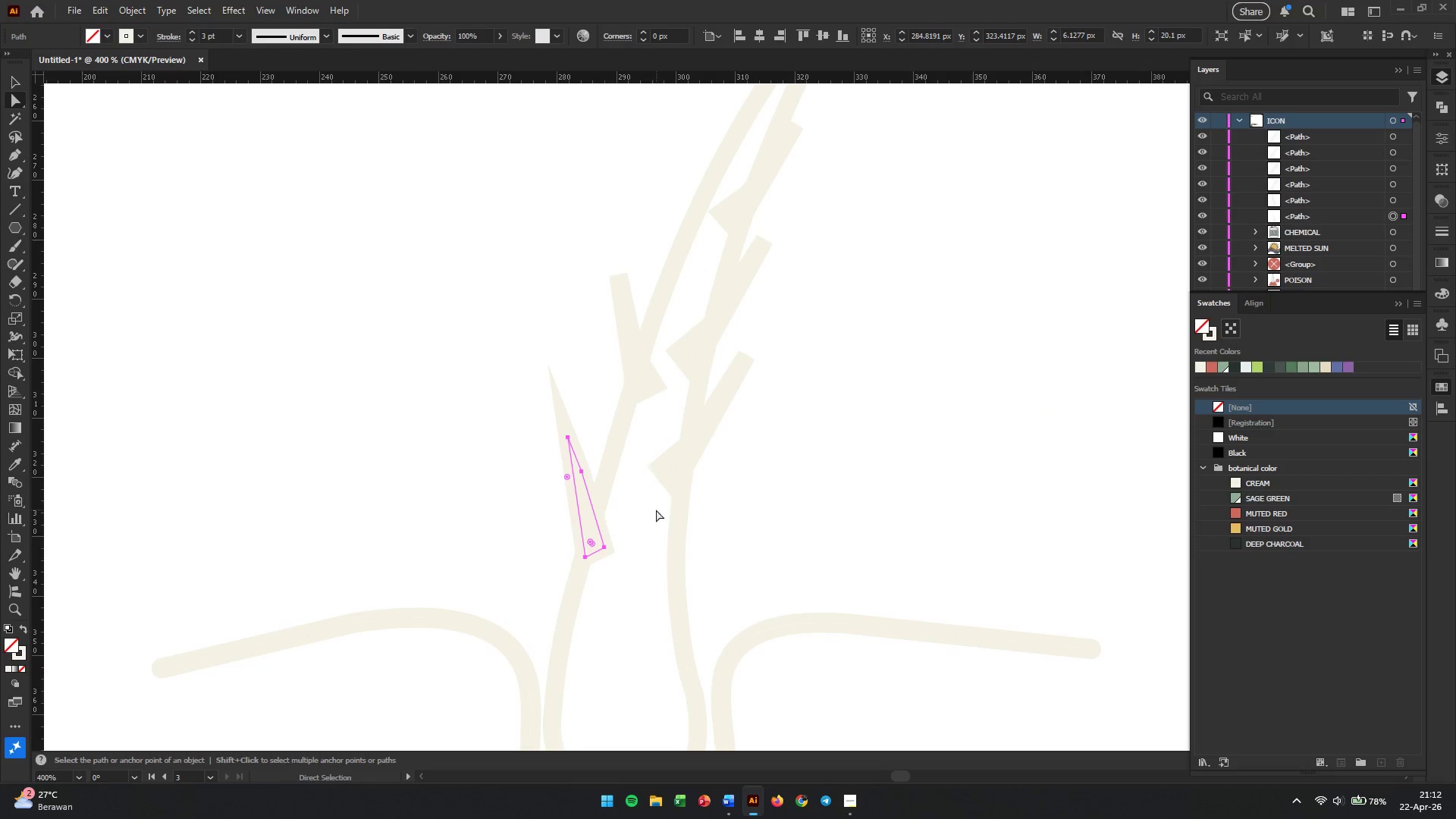 
left_click_drag(start_coordinate=[463, 464], to_coordinate=[461, 450])
 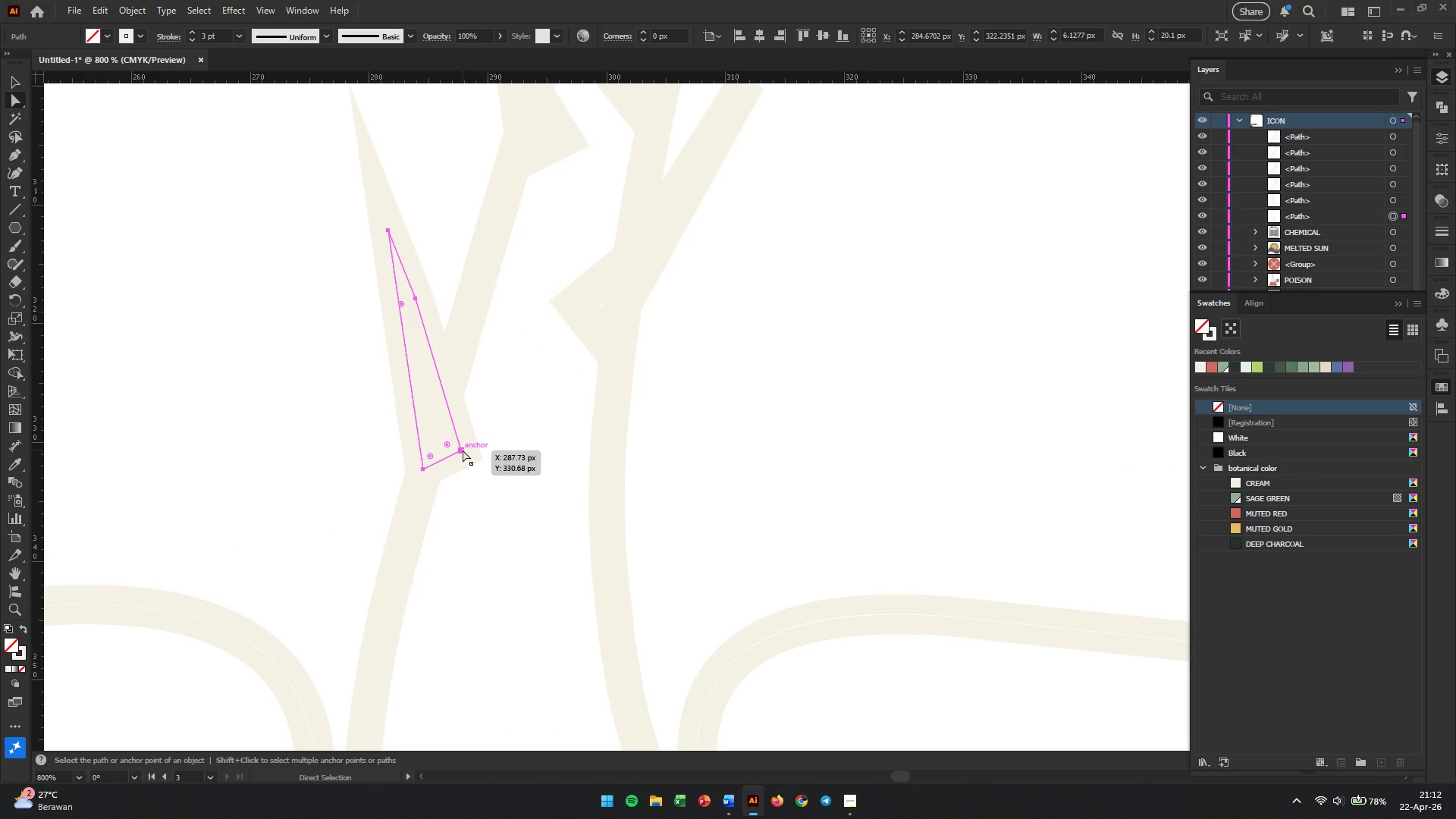 
scroll: coordinate [563, 466], scroll_direction: up, amount: 2.0
 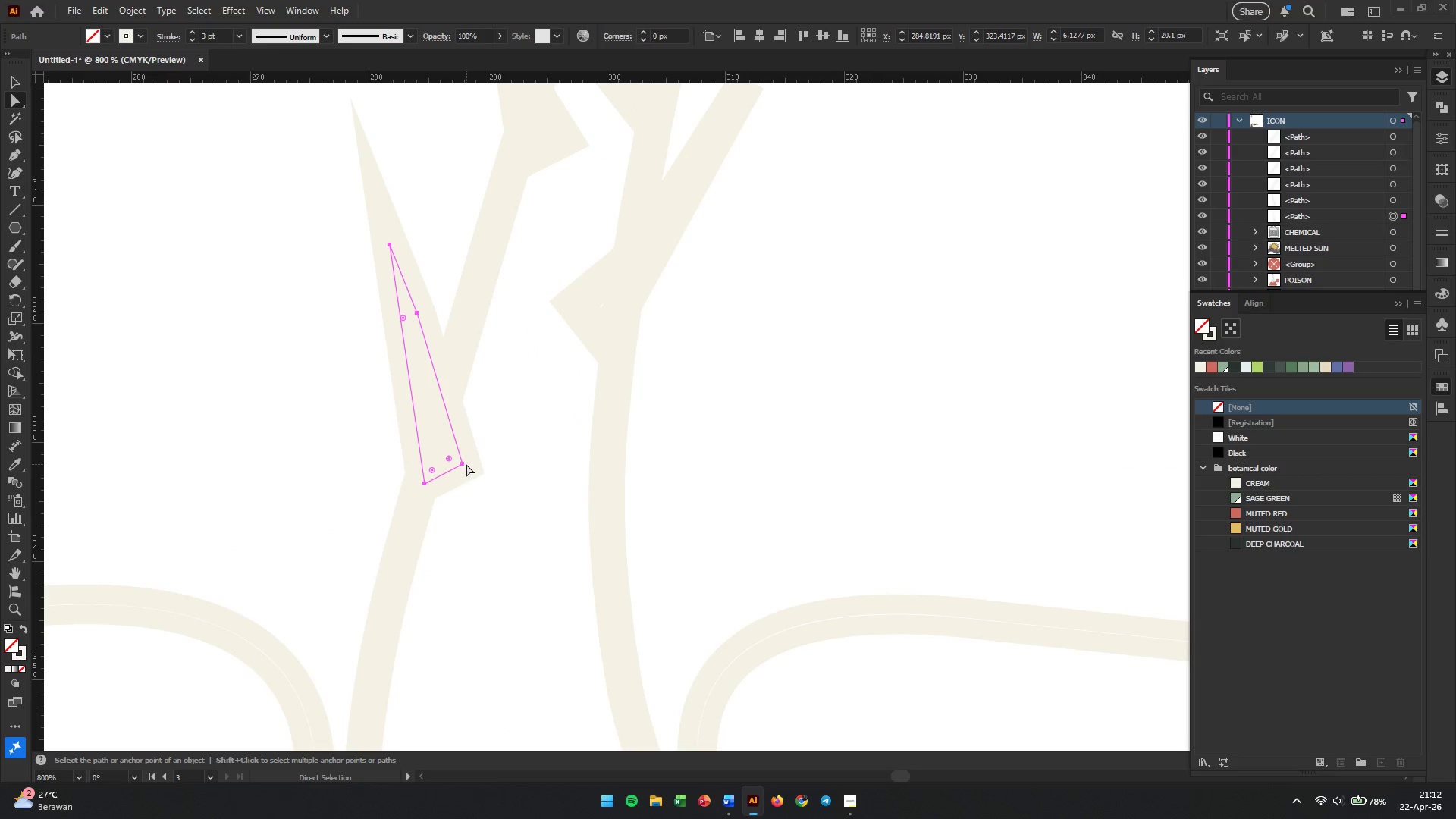 
left_click([460, 450])
 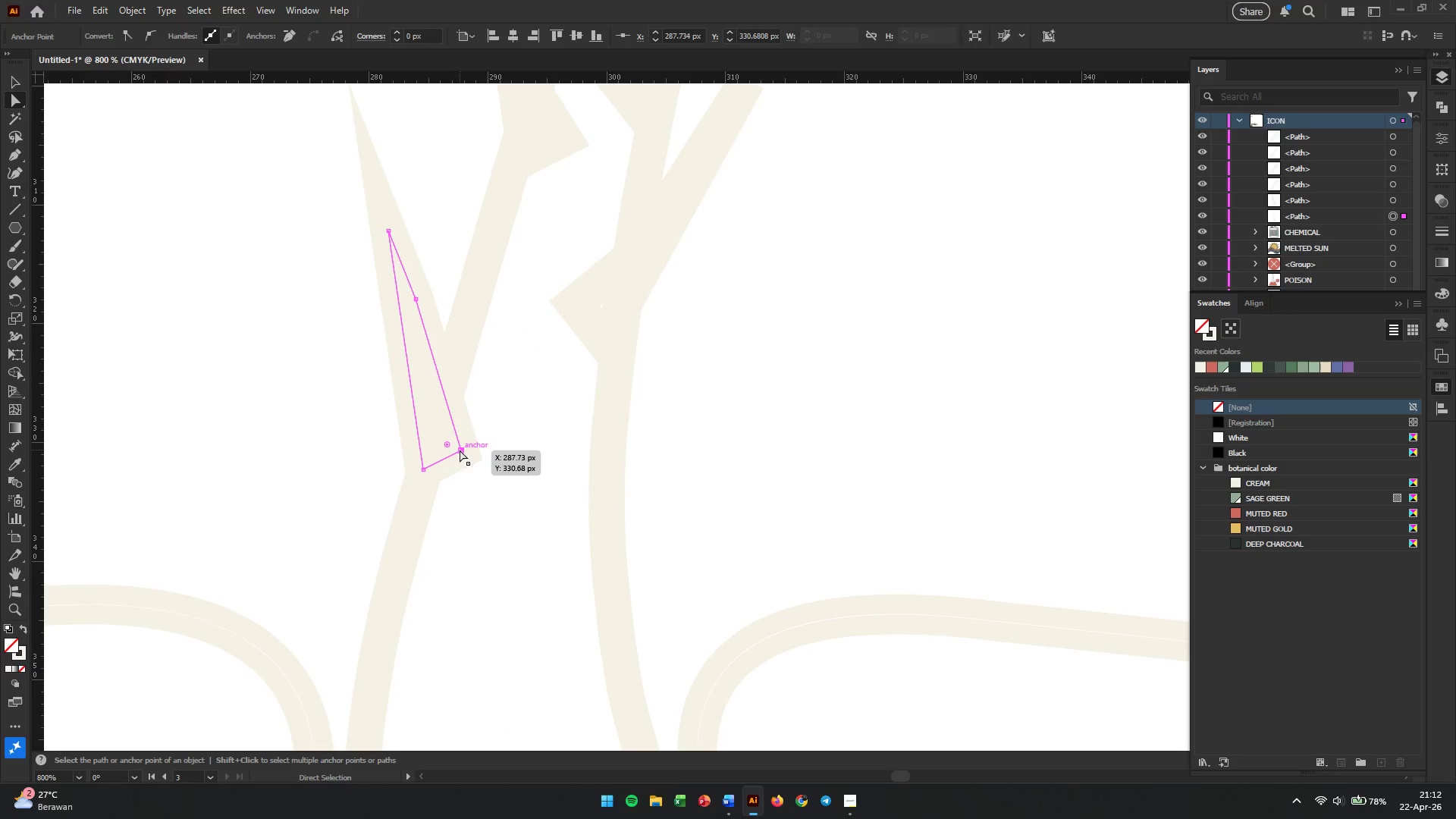 
left_click_drag(start_coordinate=[460, 450], to_coordinate=[447, 372])
 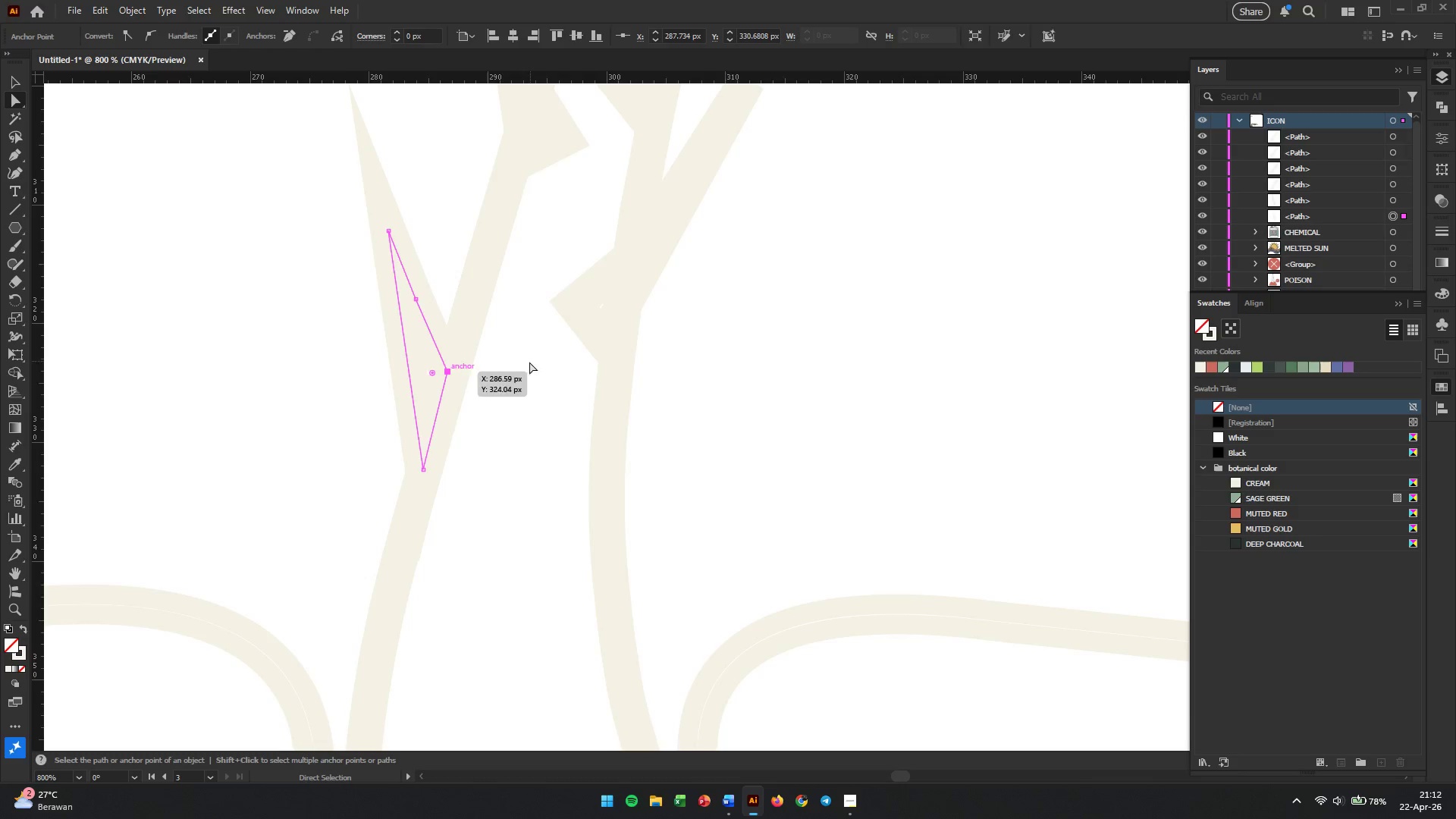 
left_click([548, 385])
 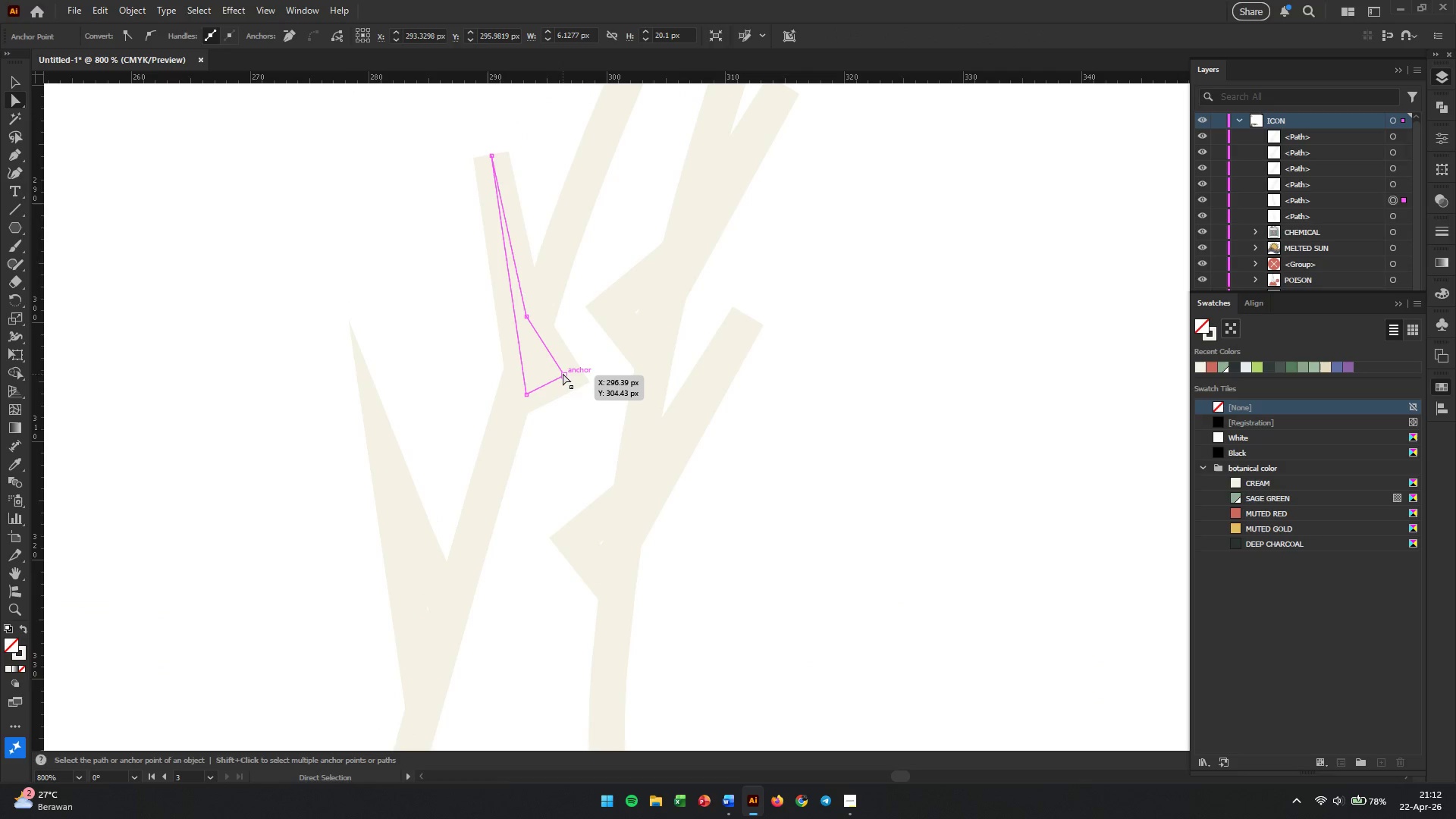 
left_click_drag(start_coordinate=[563, 372], to_coordinate=[538, 331])
 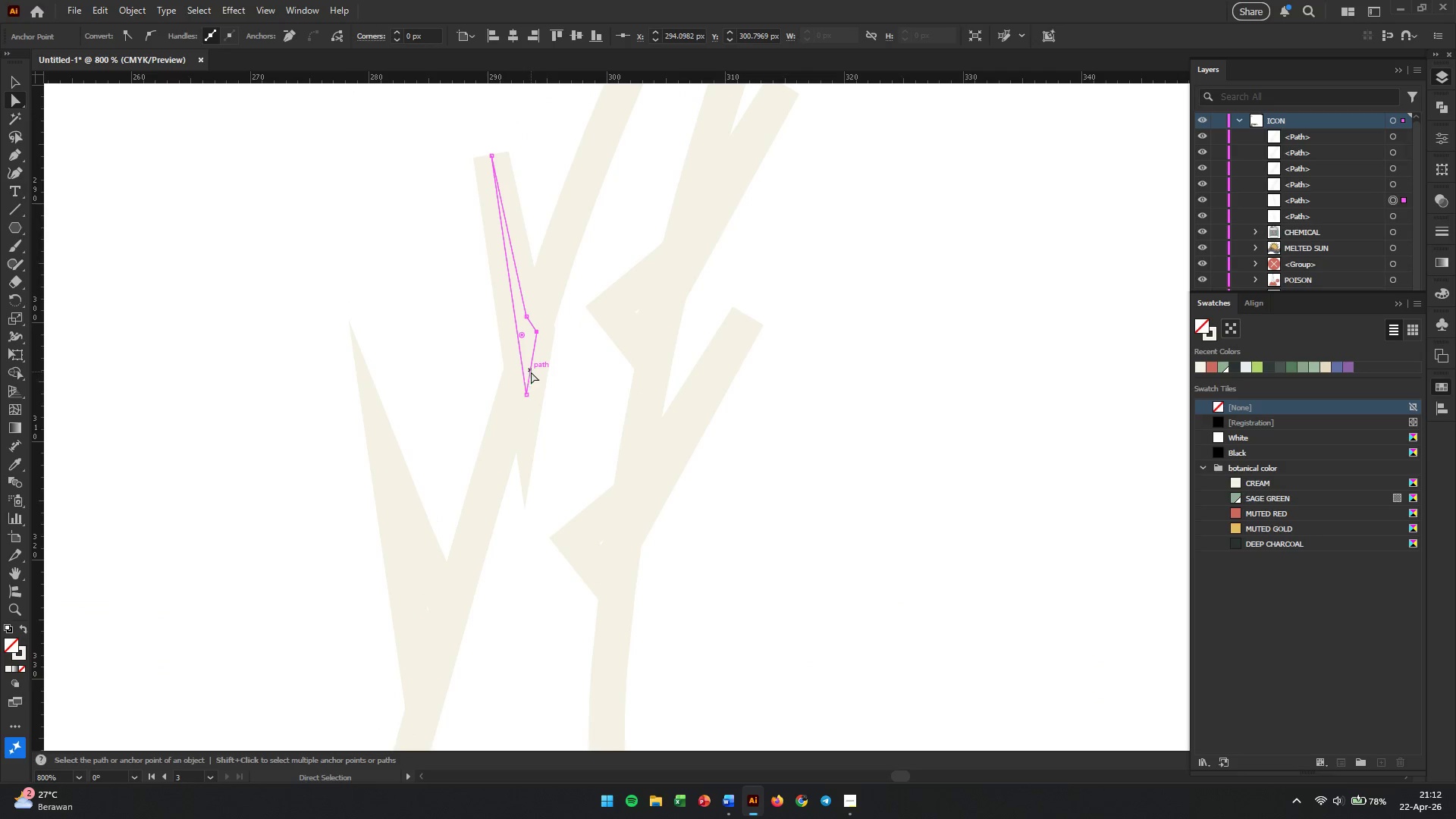 
scroll: coordinate [543, 404], scroll_direction: up, amount: 13.0
 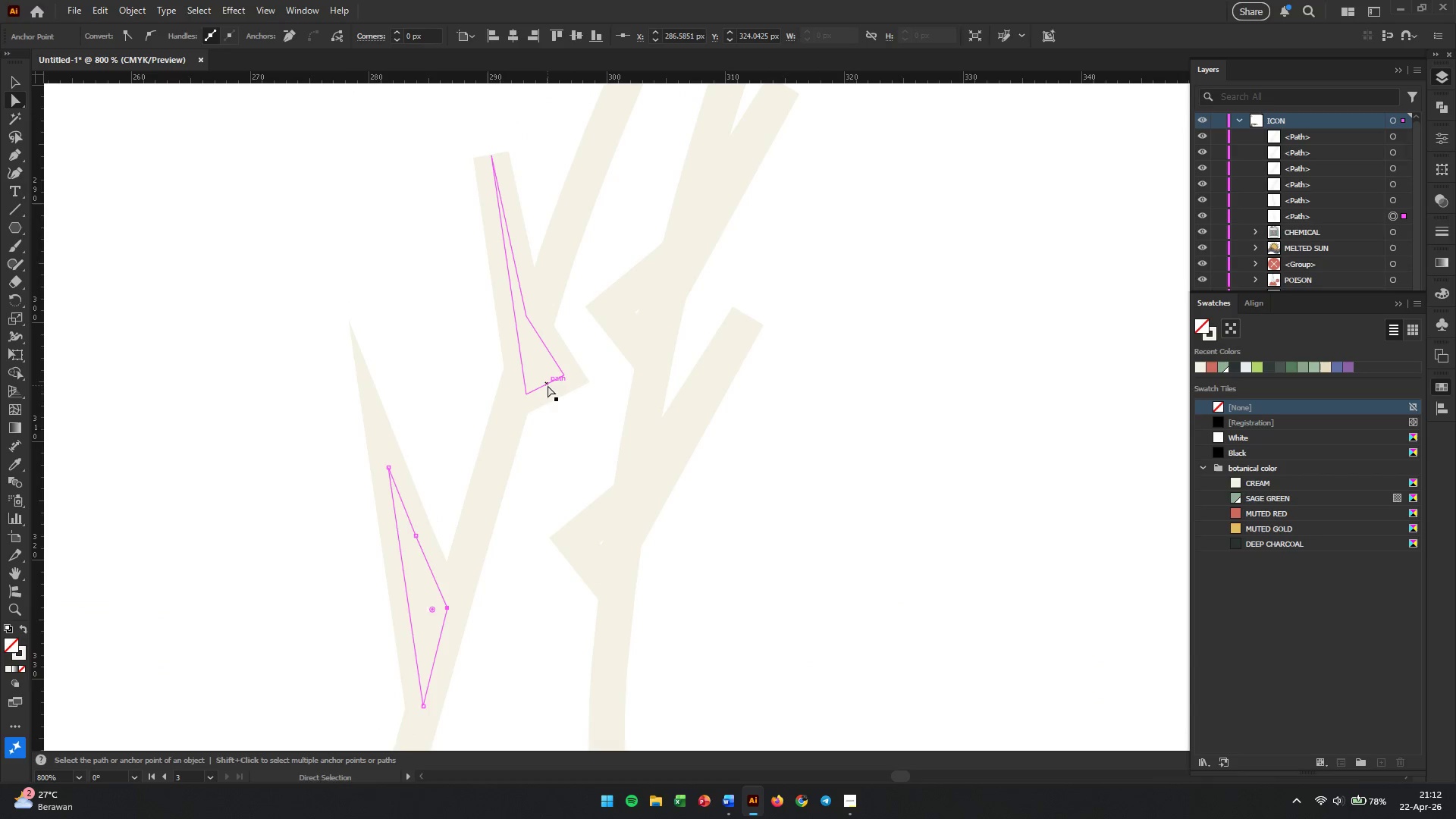 
left_click([540, 378])
 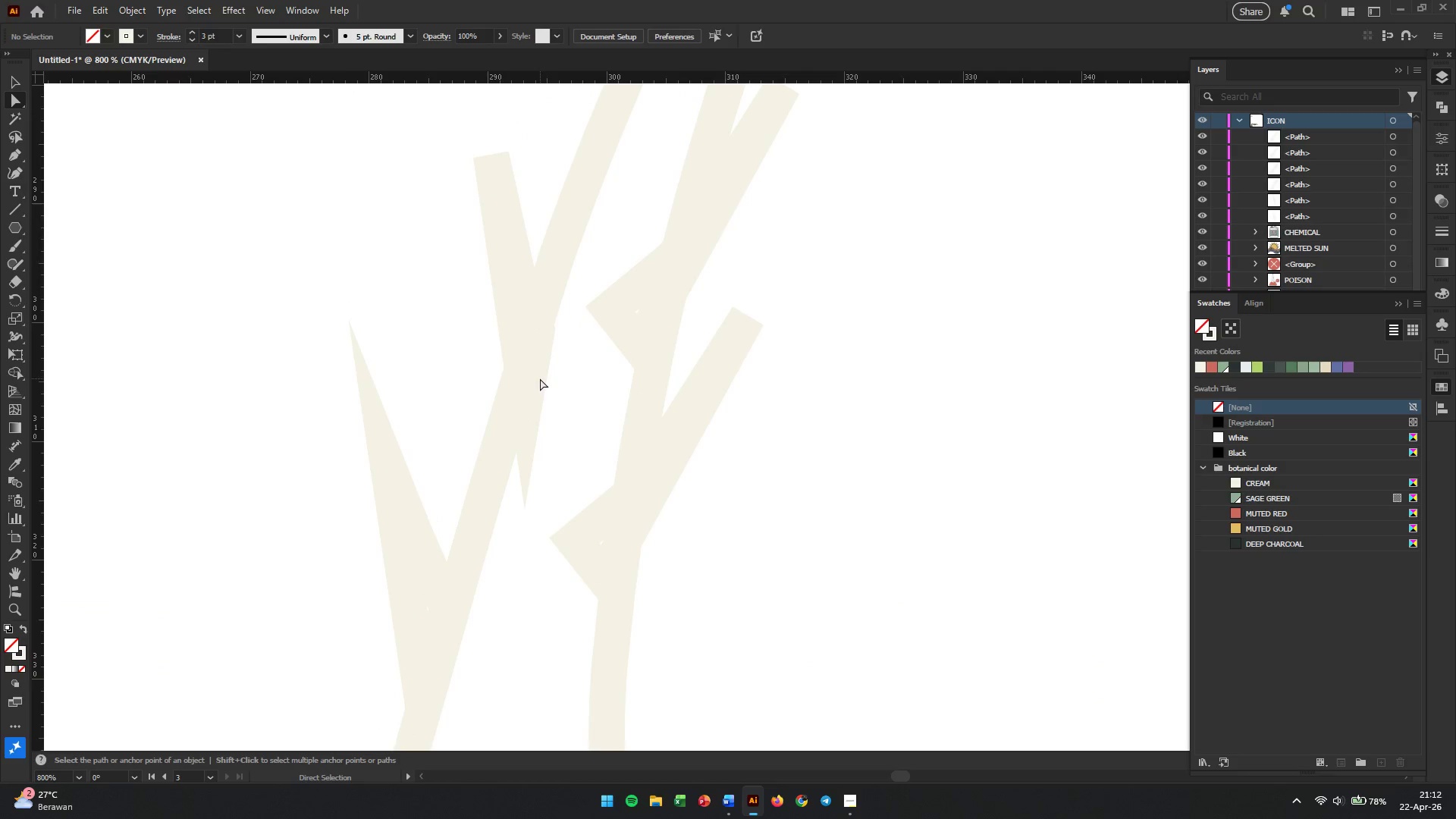 
left_click([534, 369])
 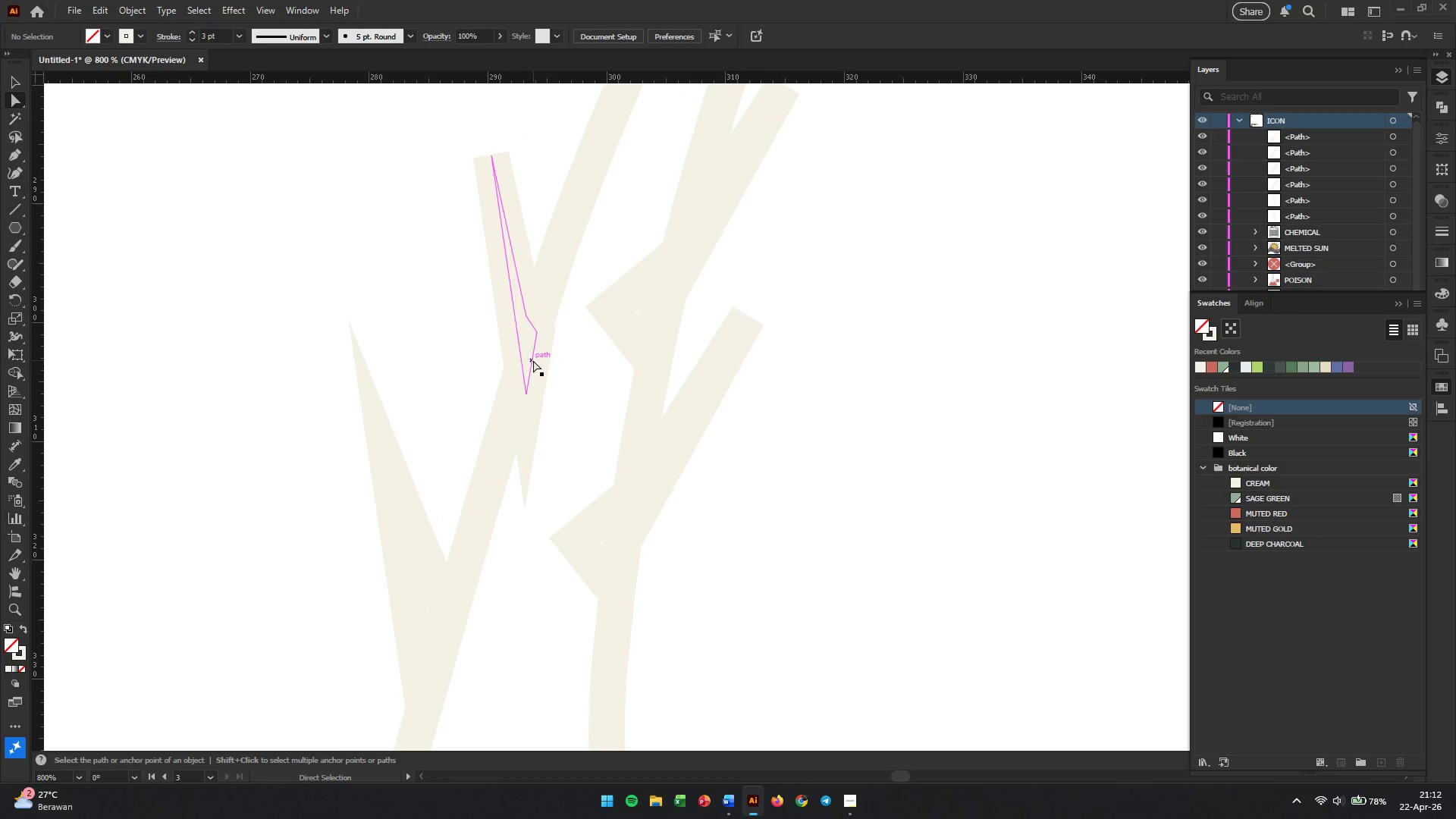 
left_click([533, 360])
 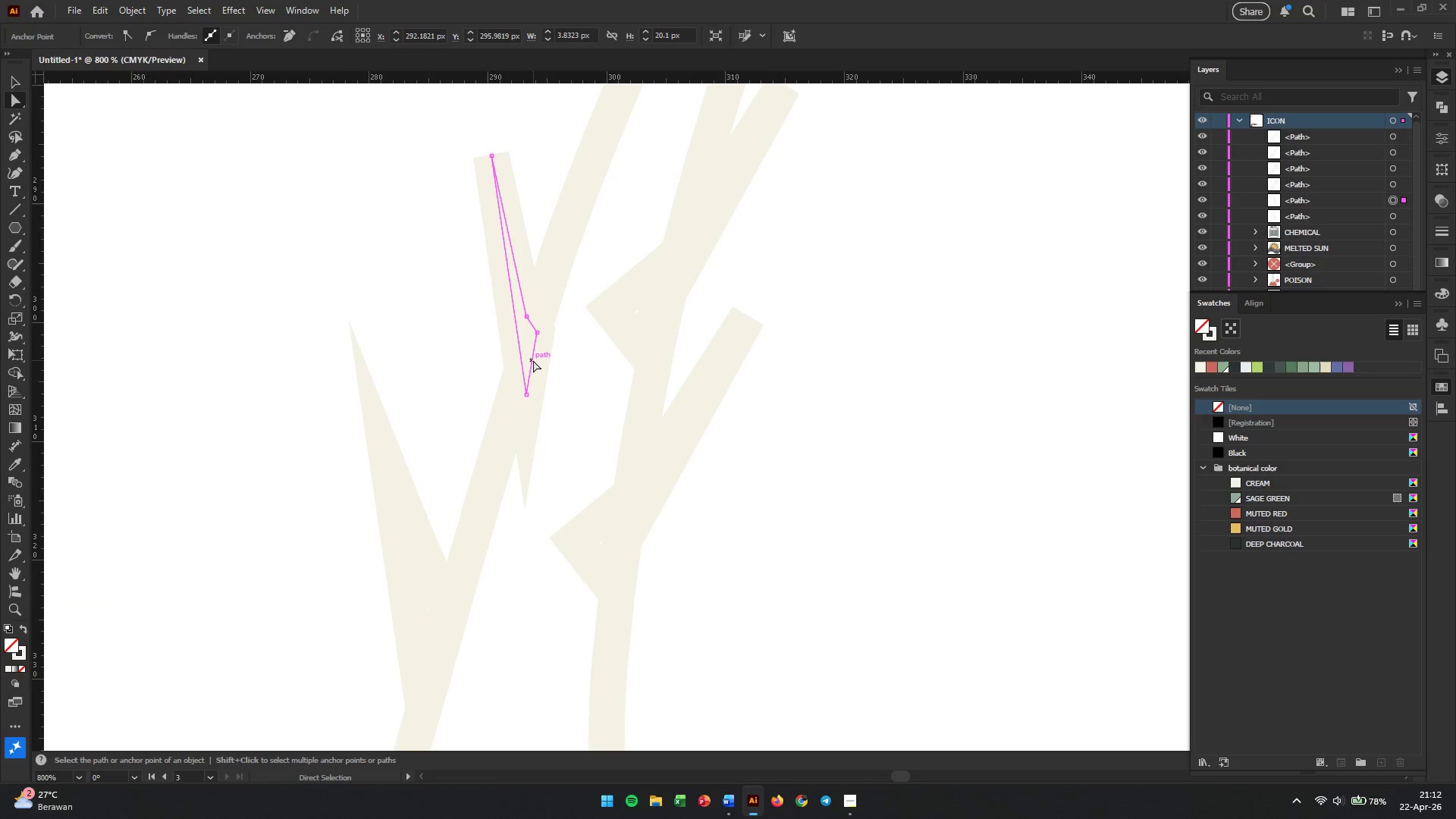 
left_click_drag(start_coordinate=[533, 360], to_coordinate=[526, 353])
 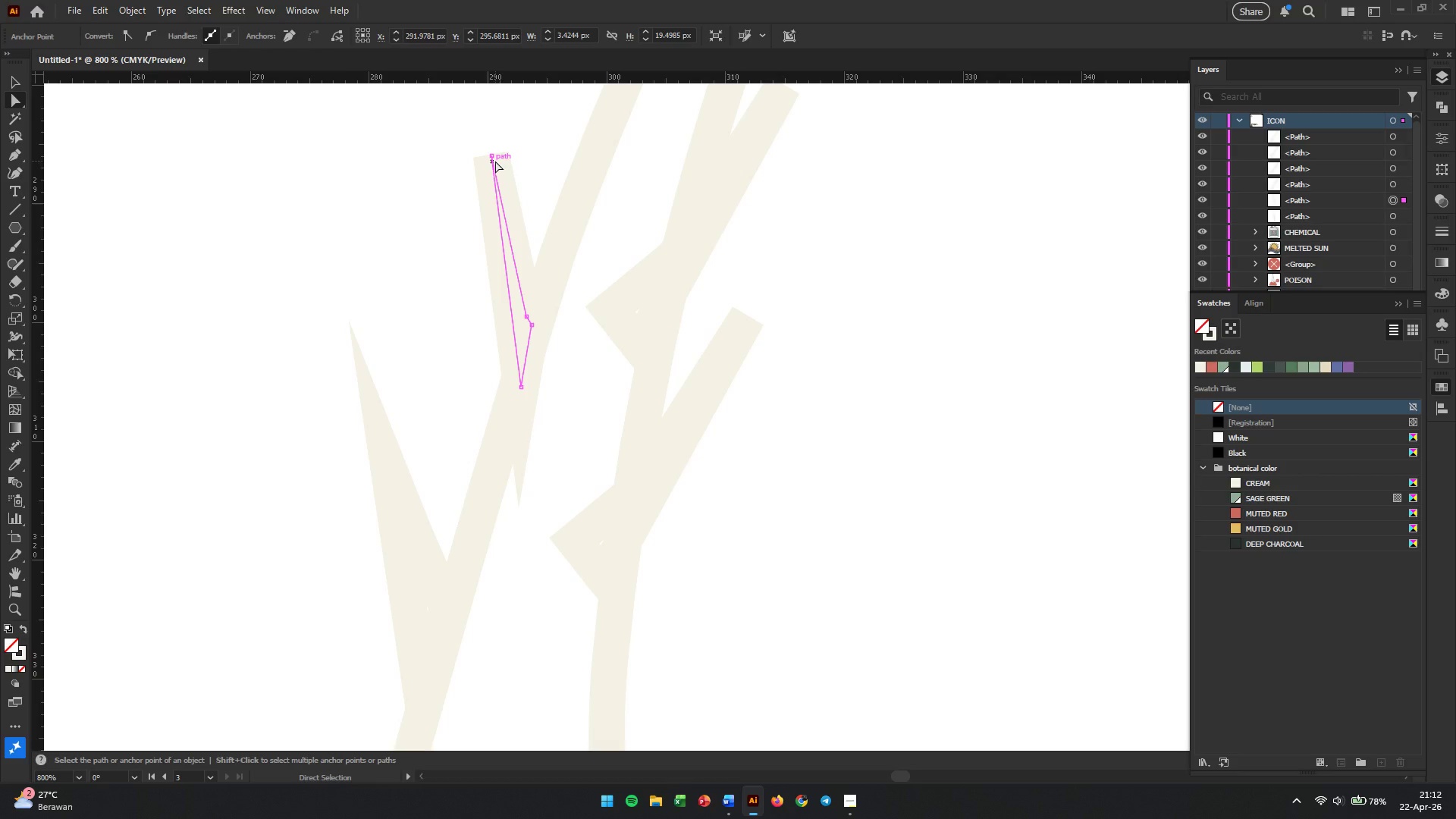 
left_click([492, 318])
 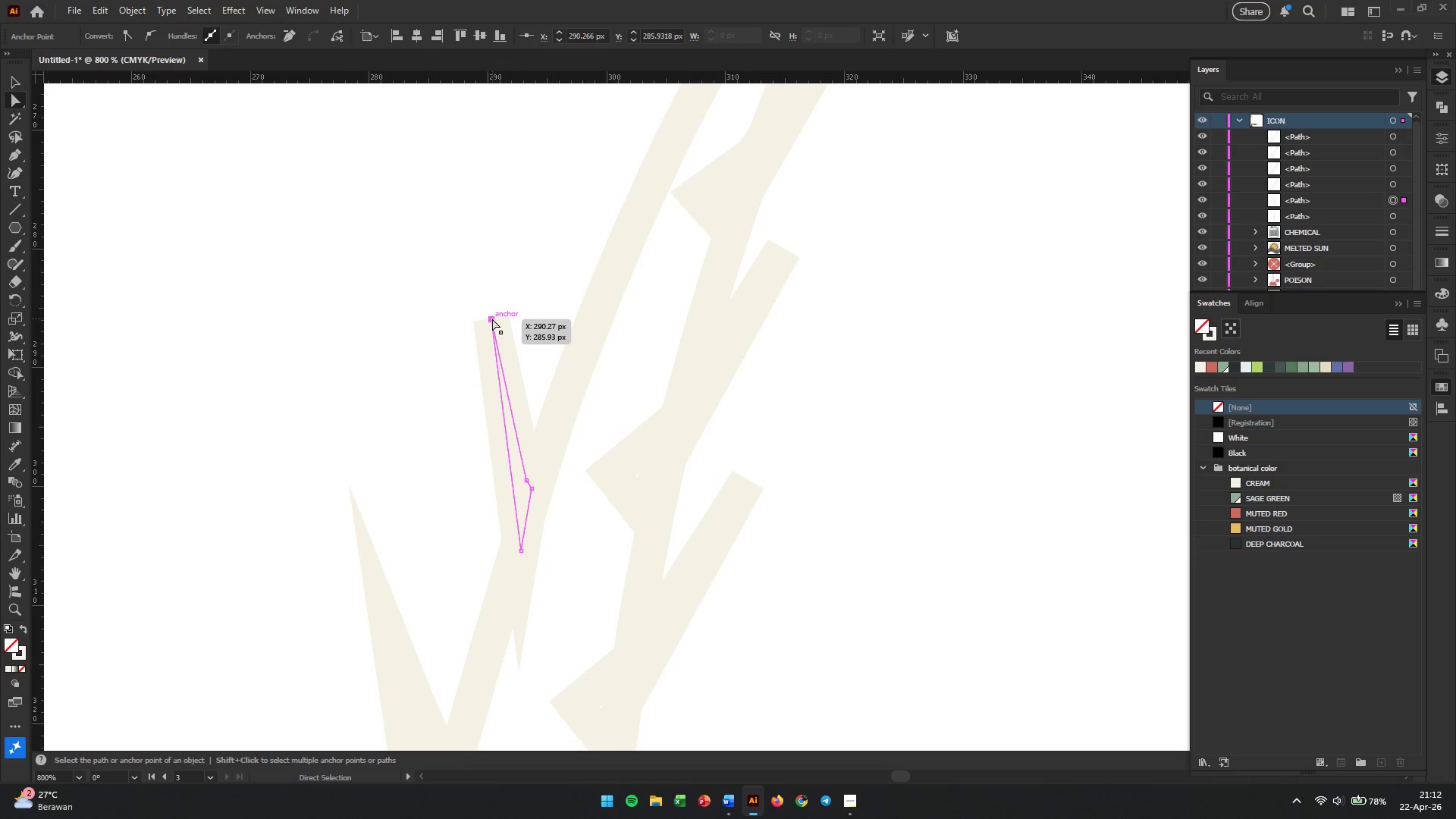 
left_click_drag(start_coordinate=[492, 318], to_coordinate=[411, 310])
 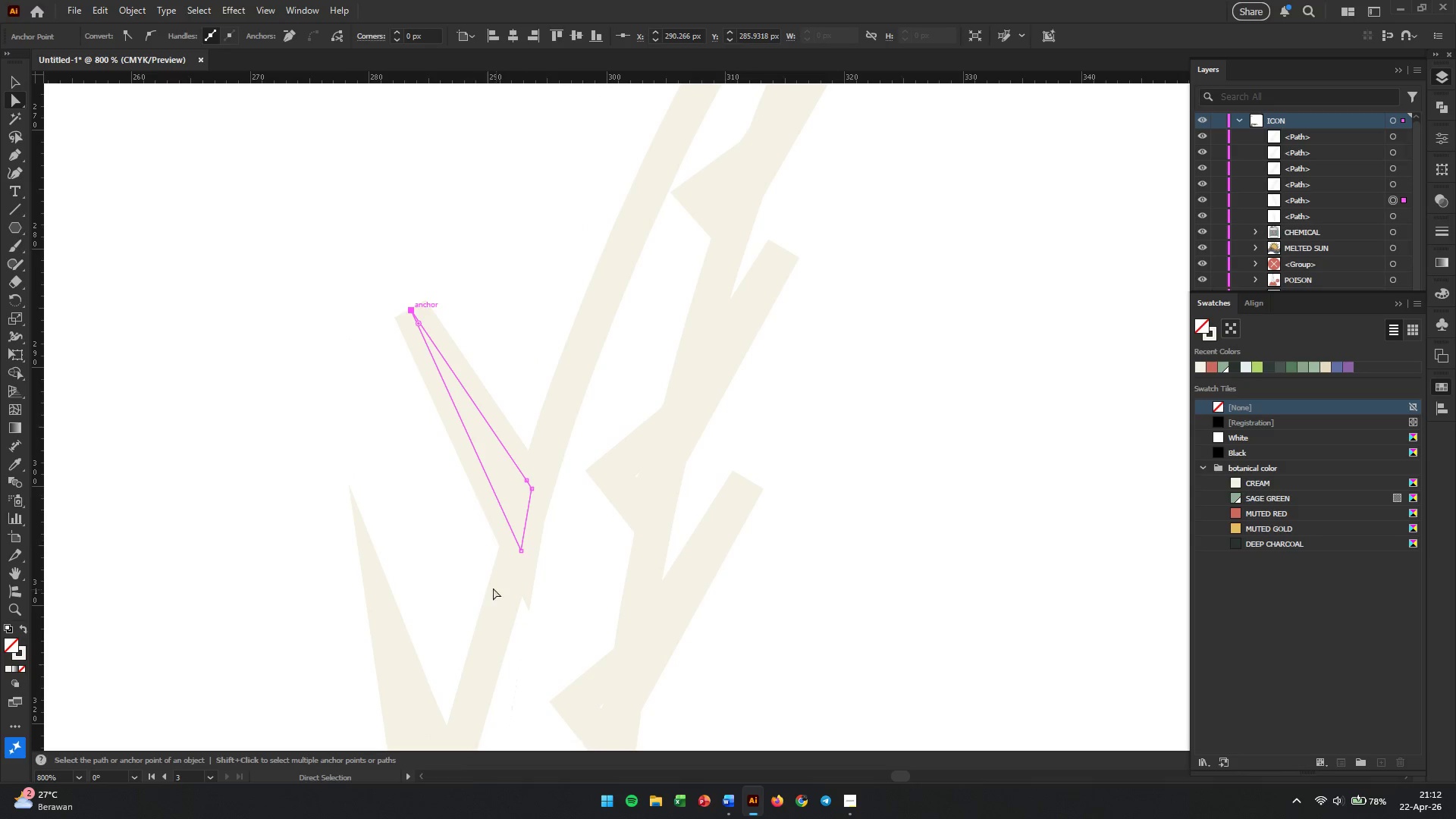 
scroll: coordinate [574, 362], scroll_direction: up, amount: 9.0
 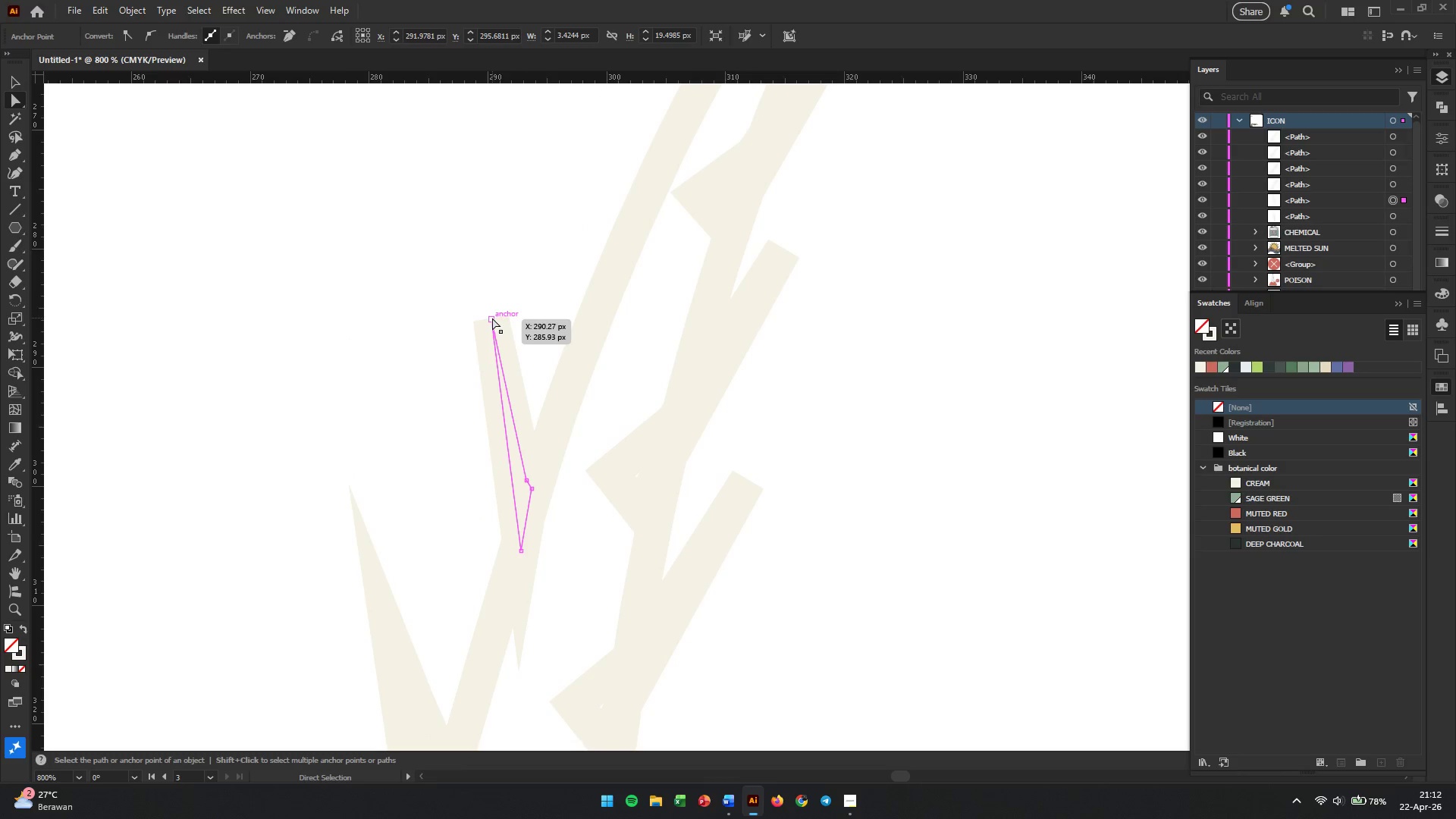 
hold_key(key=AltLeft, duration=0.34)
 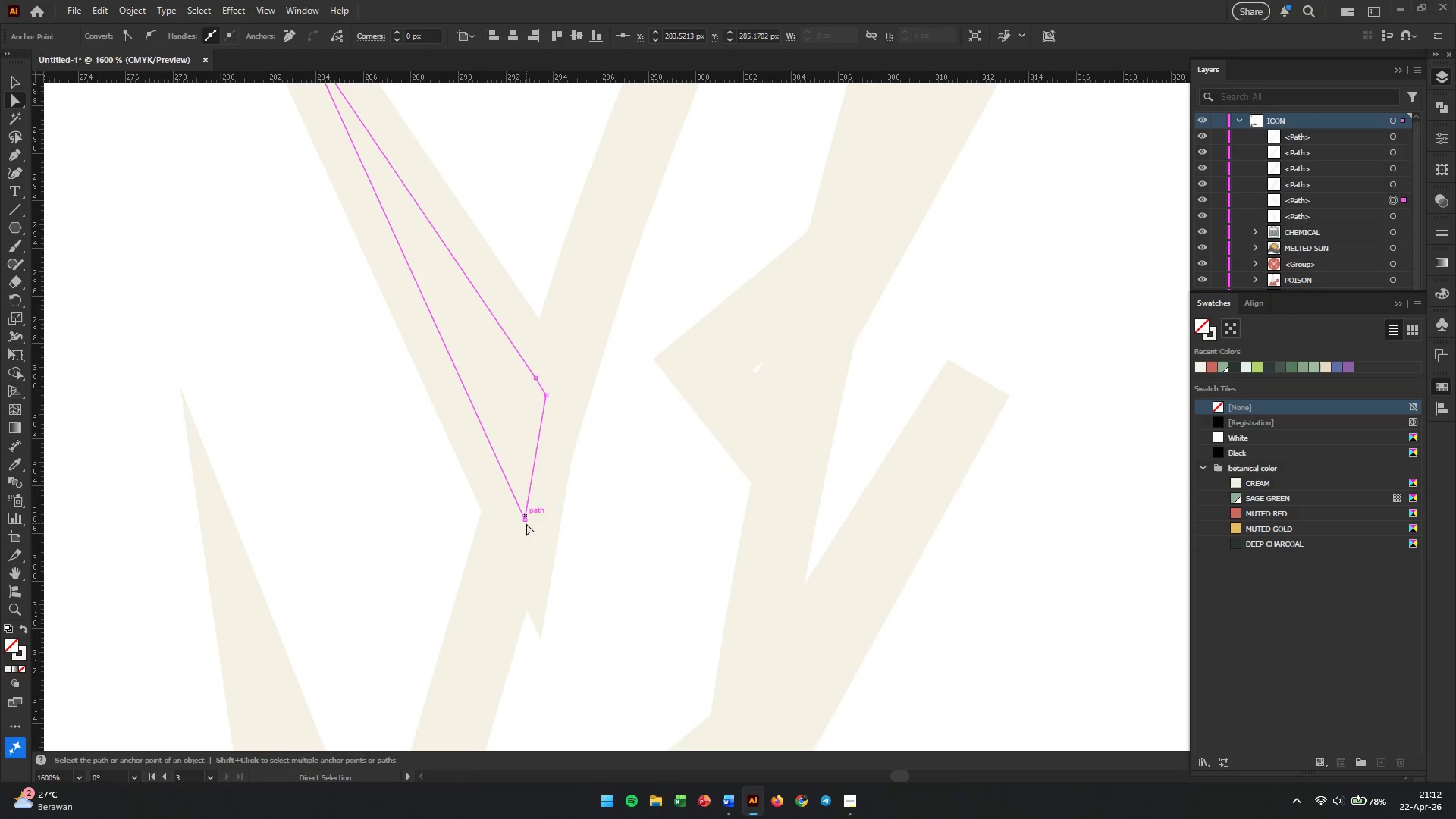 
left_click([526, 519])
 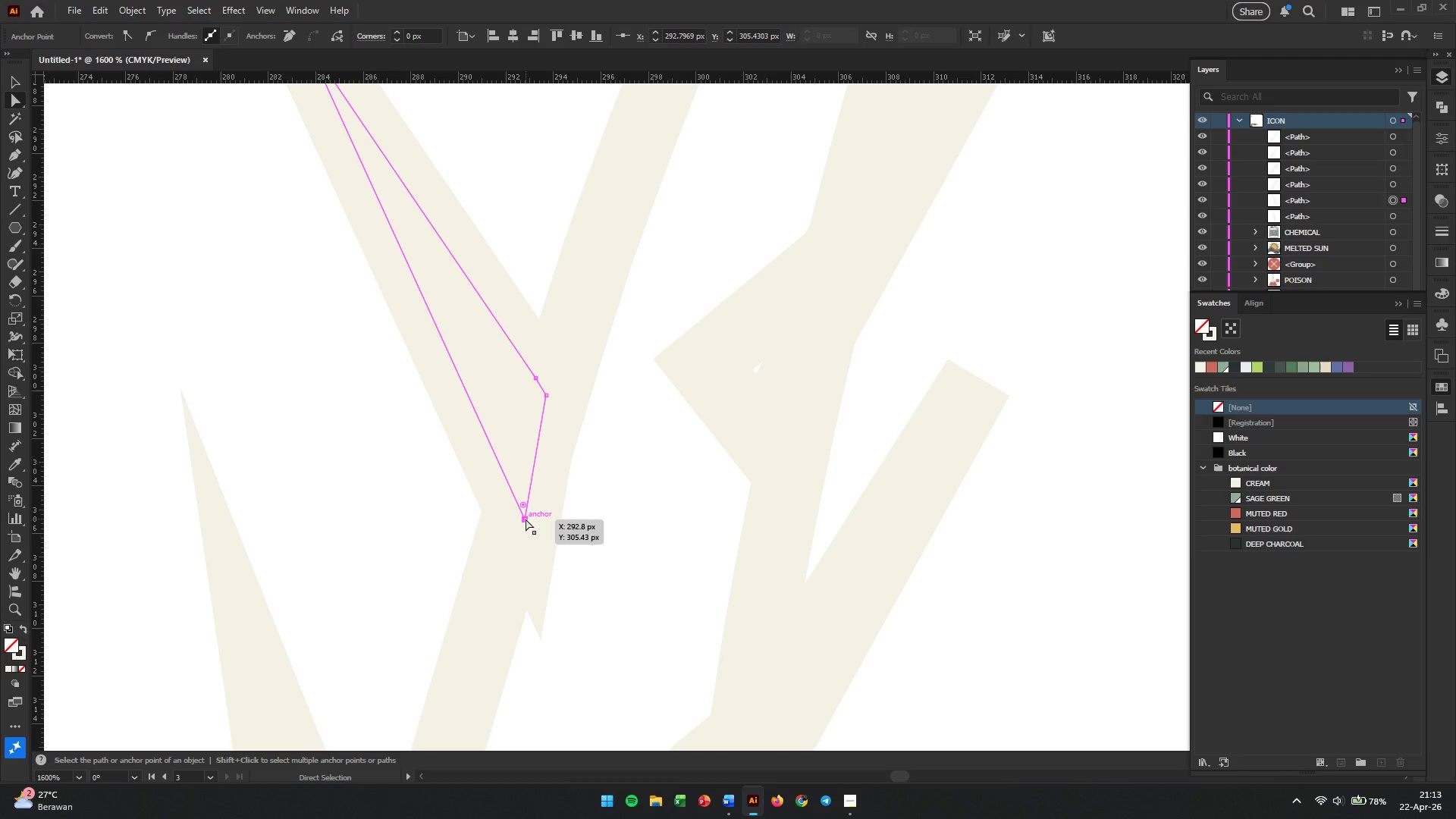 
left_click_drag(start_coordinate=[526, 519], to_coordinate=[516, 497])
 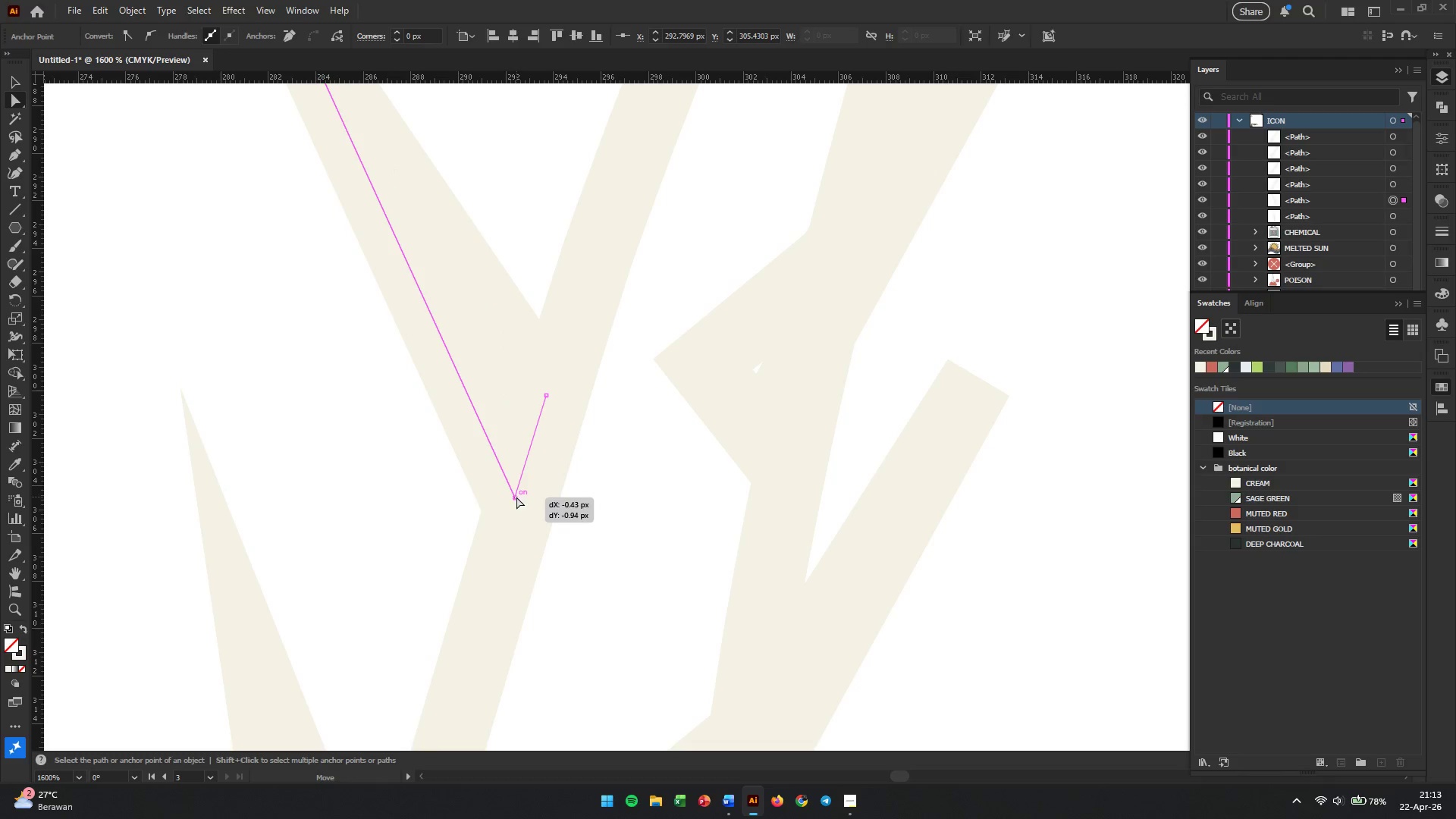 
scroll: coordinate [516, 578], scroll_direction: up, amount: 2.0
 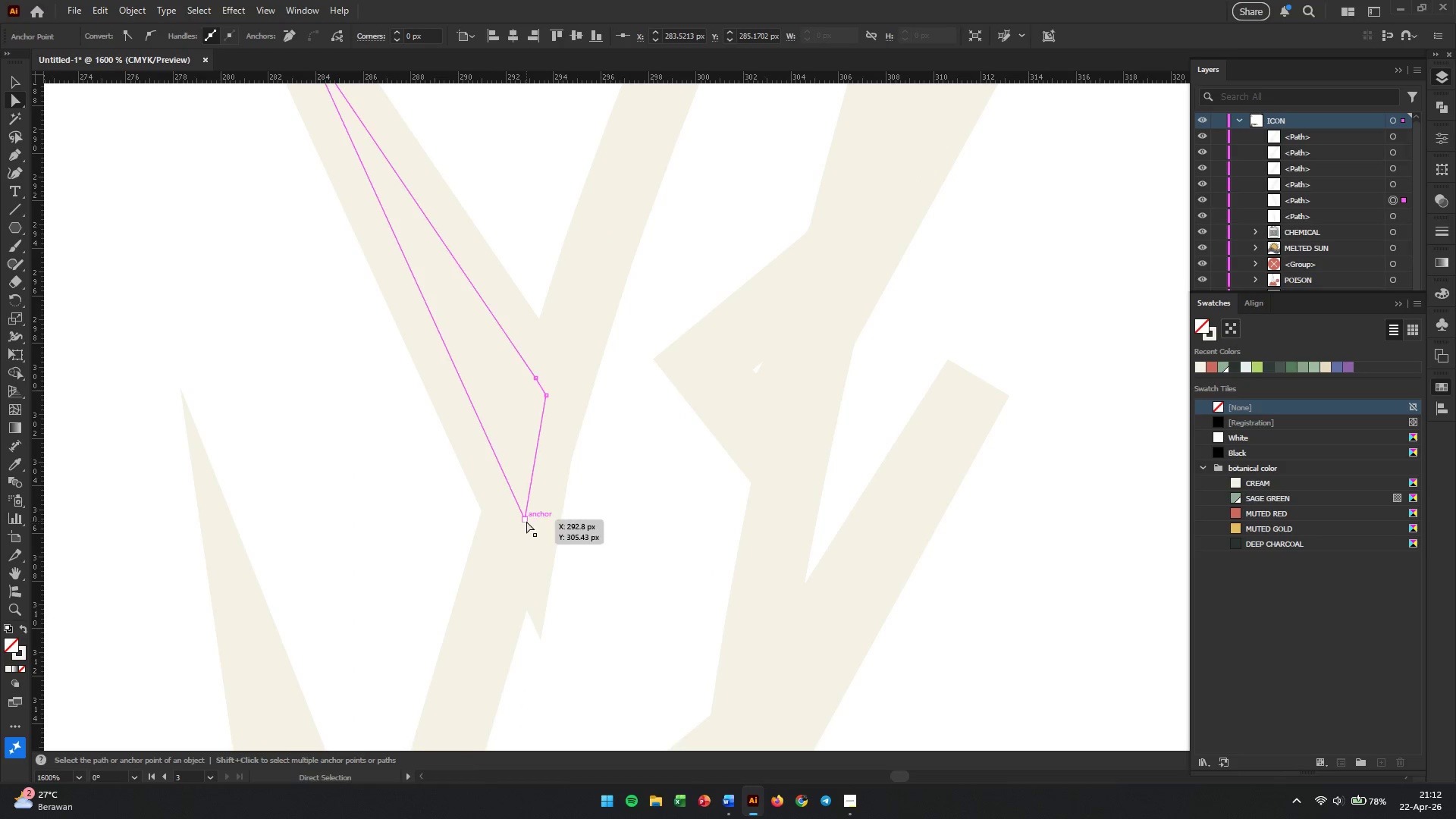 
hold_key(key=AltLeft, duration=1.42)
scroll: coordinate [548, 516], scroll_direction: down, amount: 4.0
 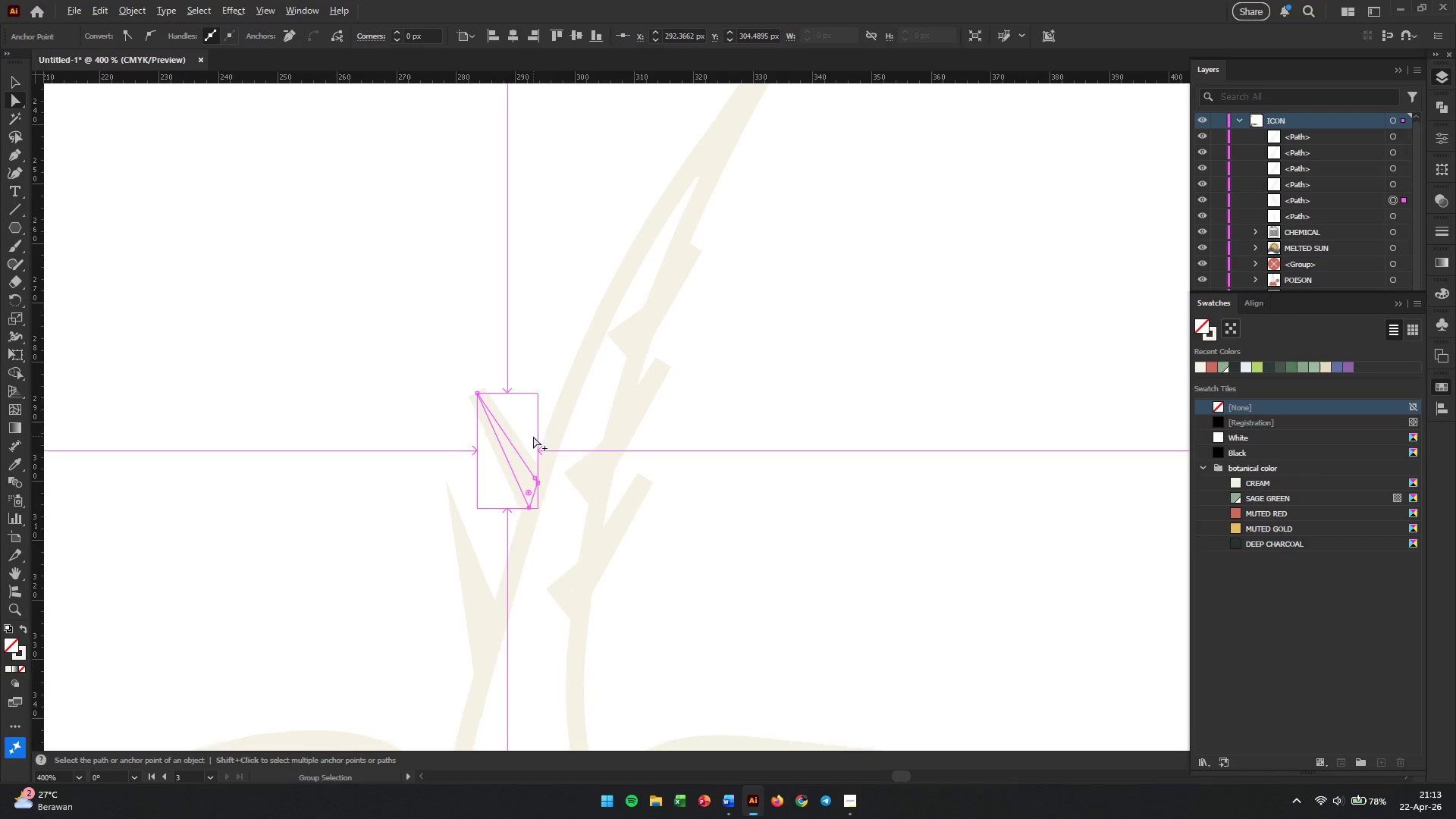 
left_click([124, 37])
 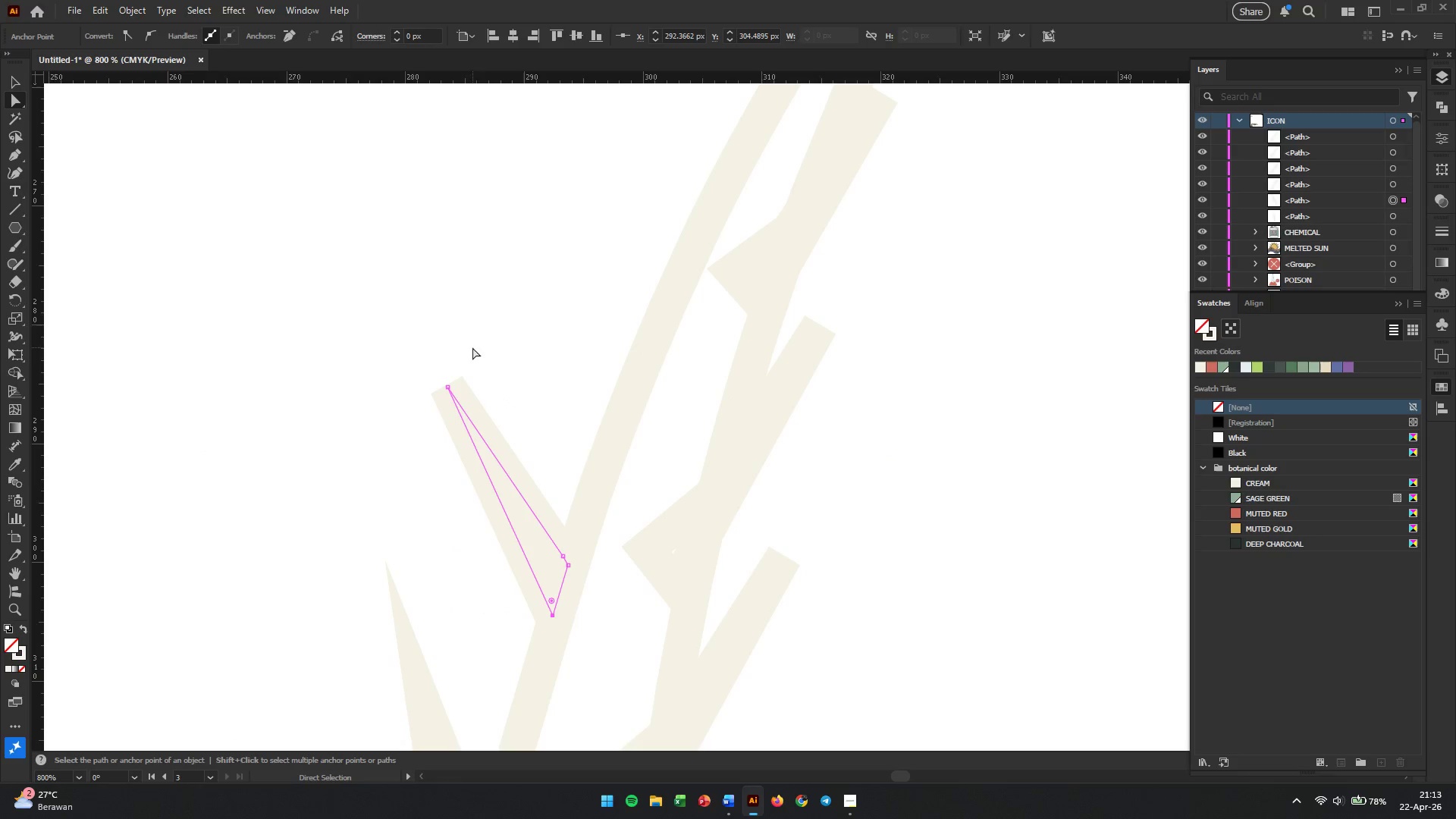 
scroll: coordinate [507, 400], scroll_direction: up, amount: 2.0
 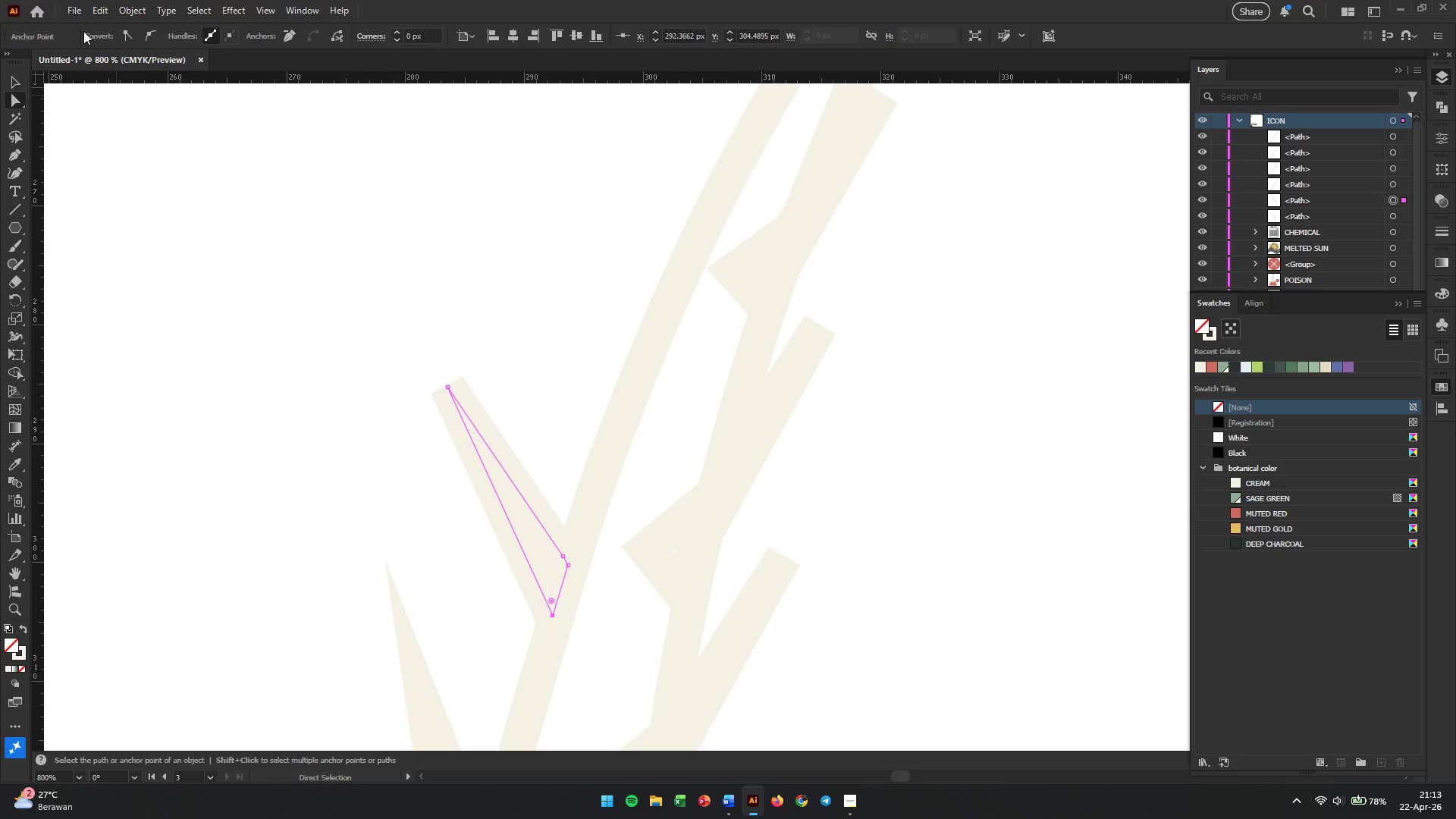 
left_click([472, 403])
 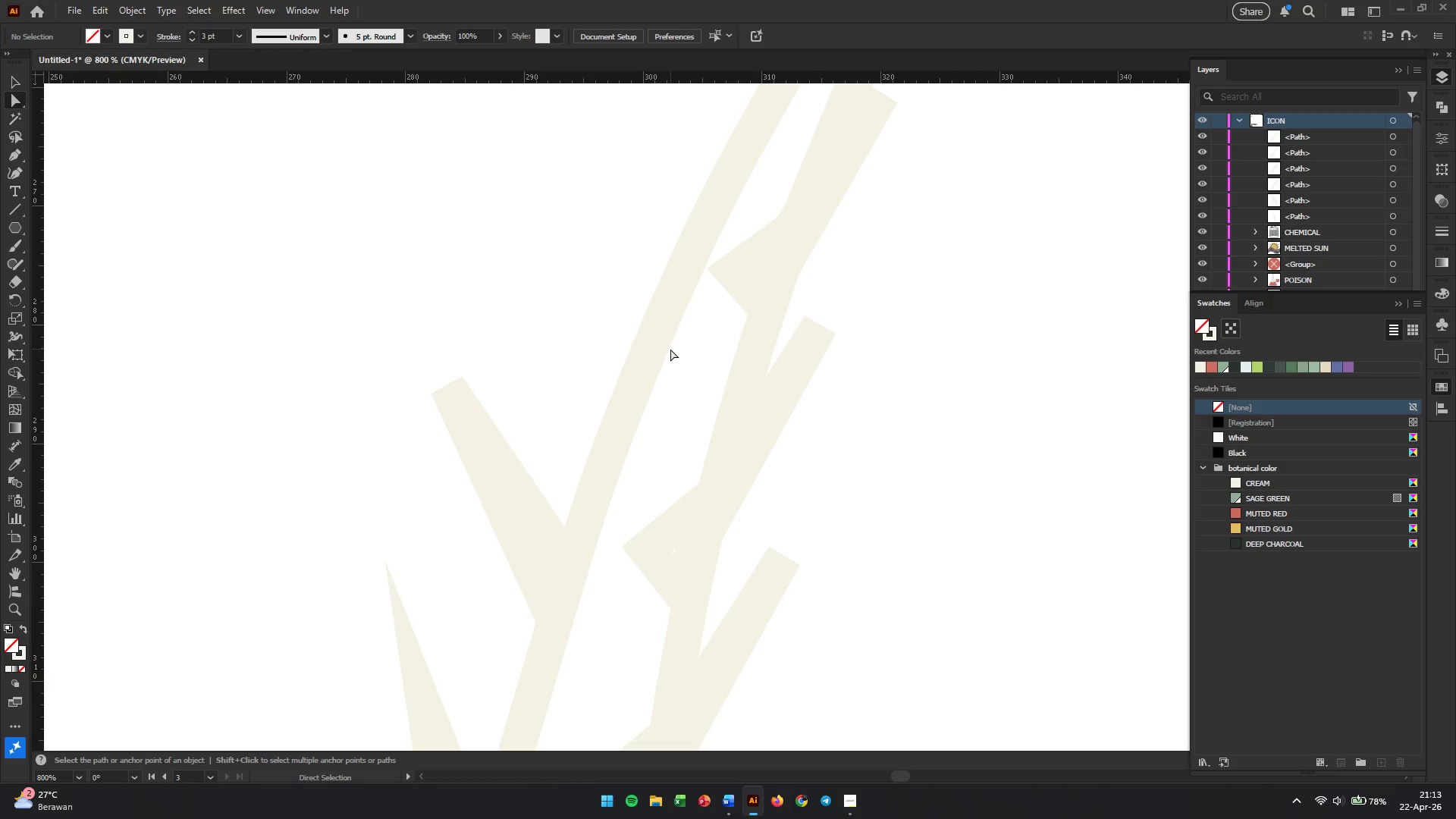 
left_click([660, 551])
 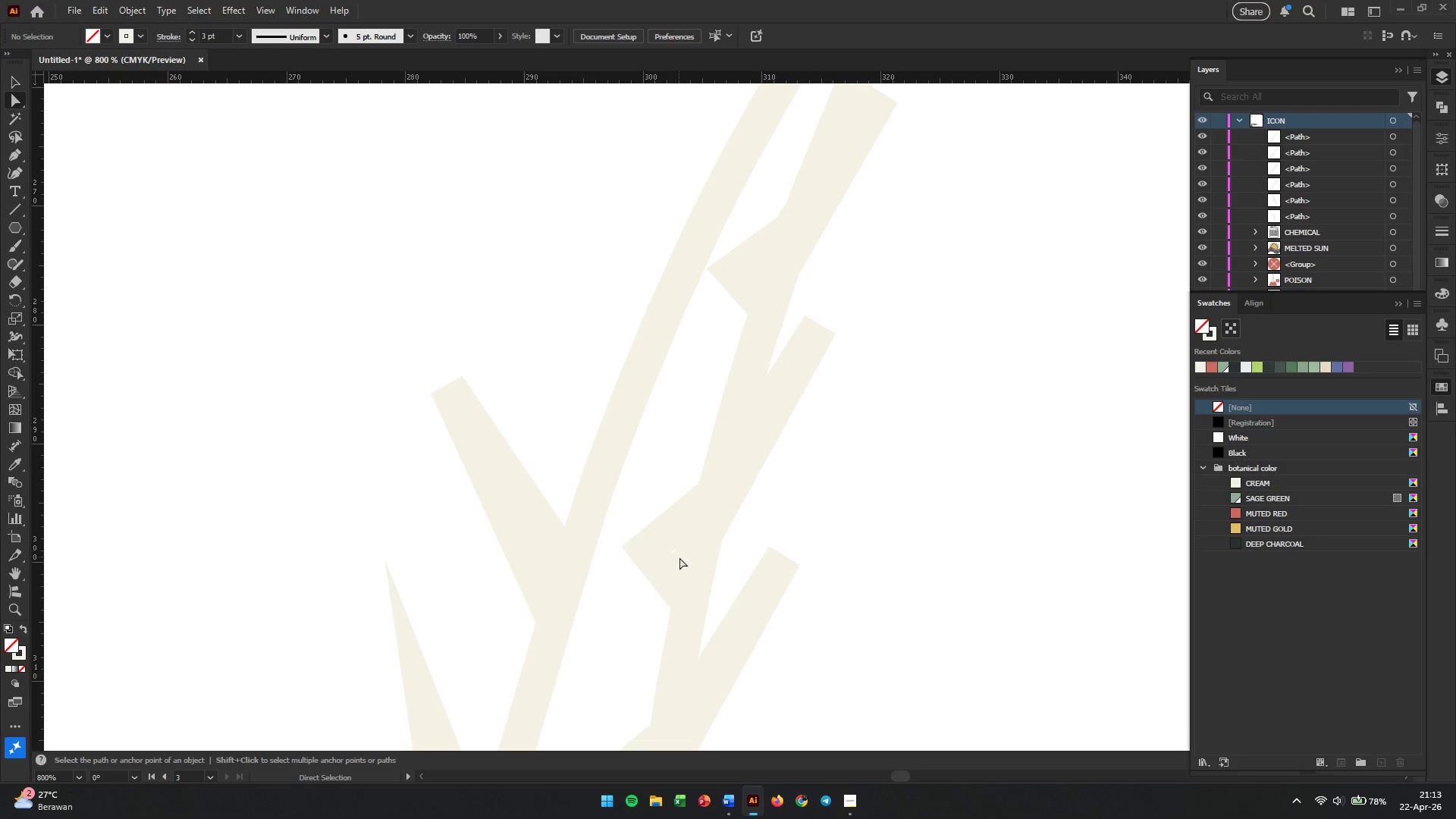 
left_click([679, 557])
 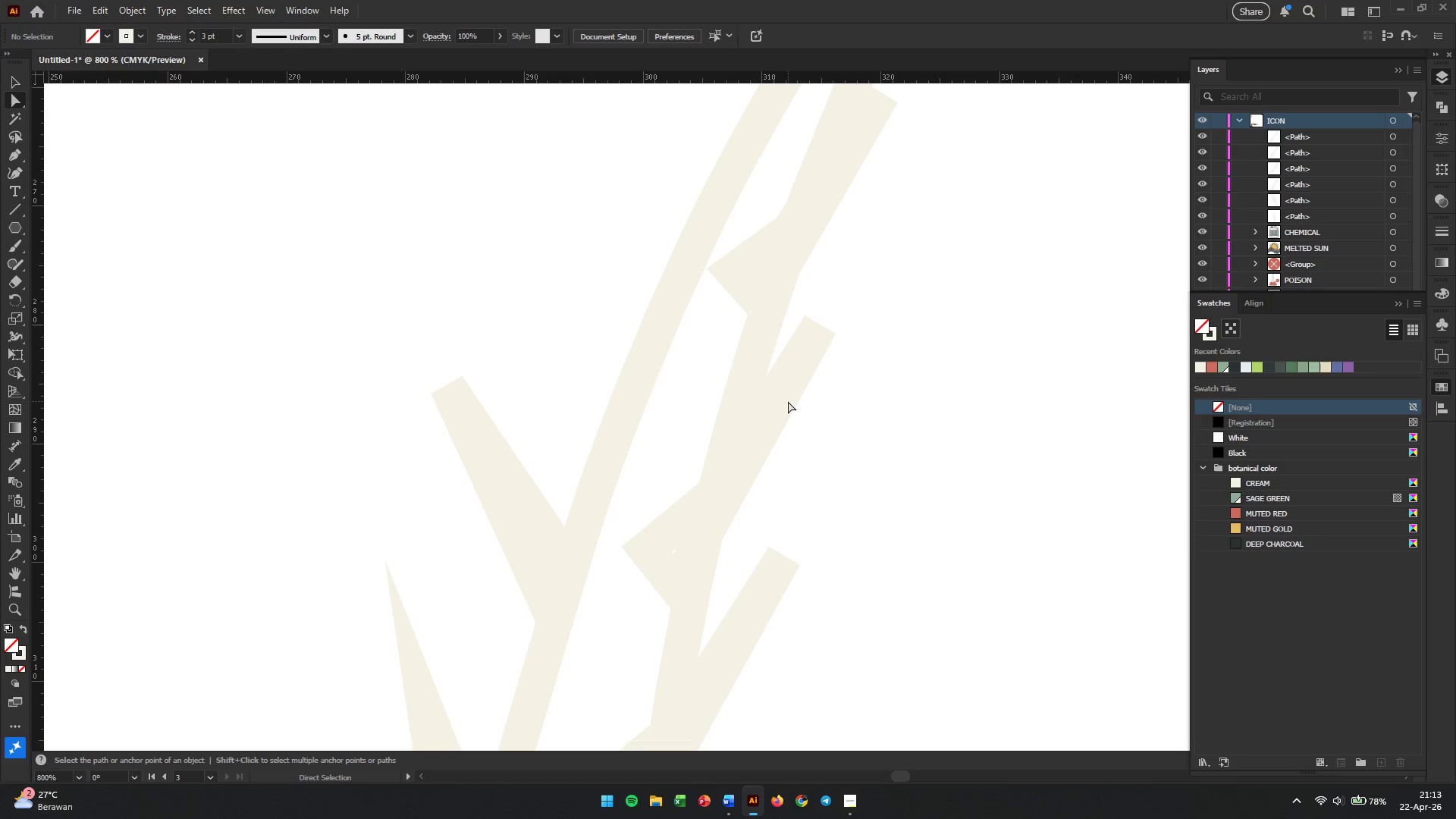 
left_click([788, 400])
 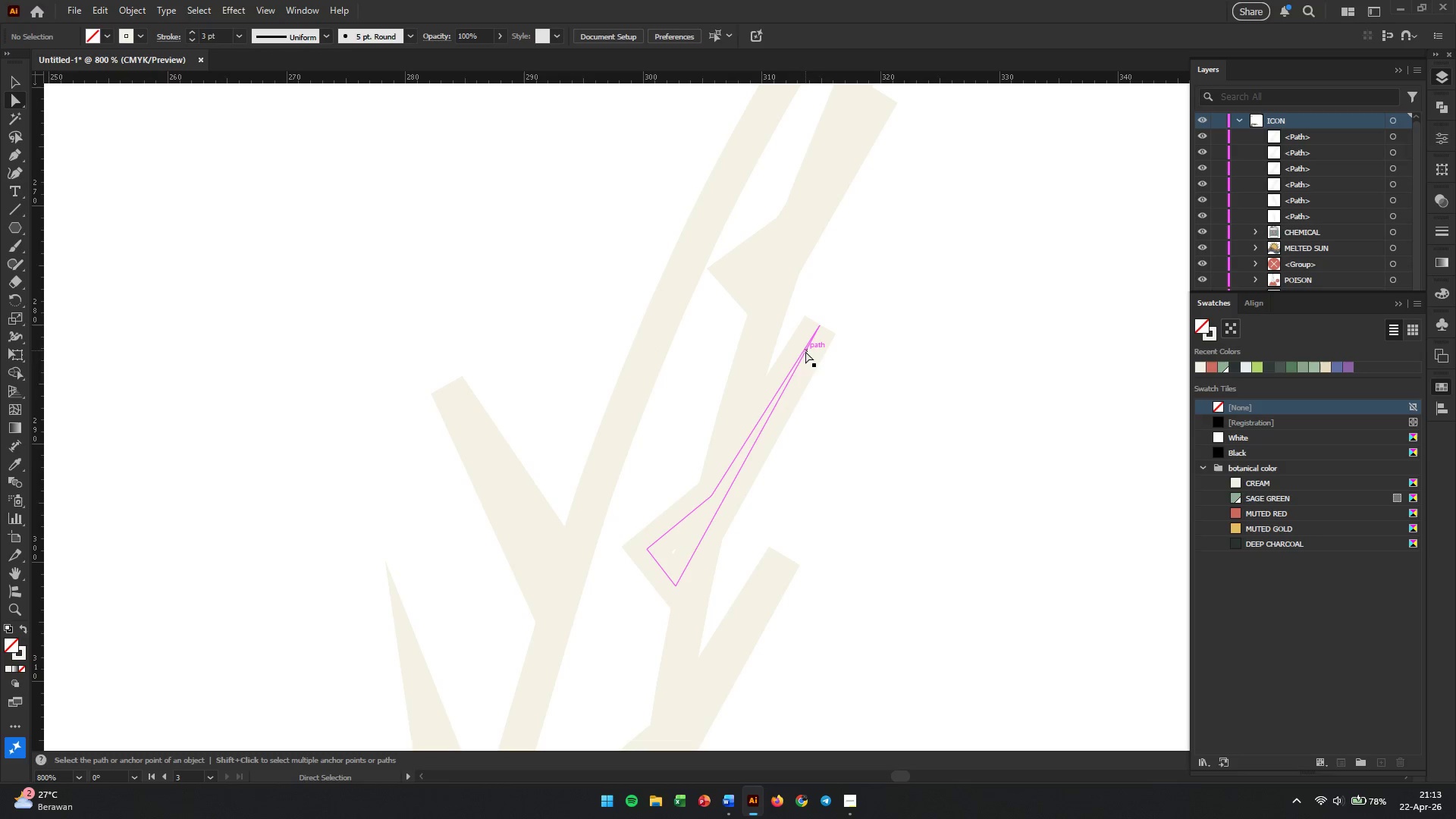 
left_click([806, 353])
 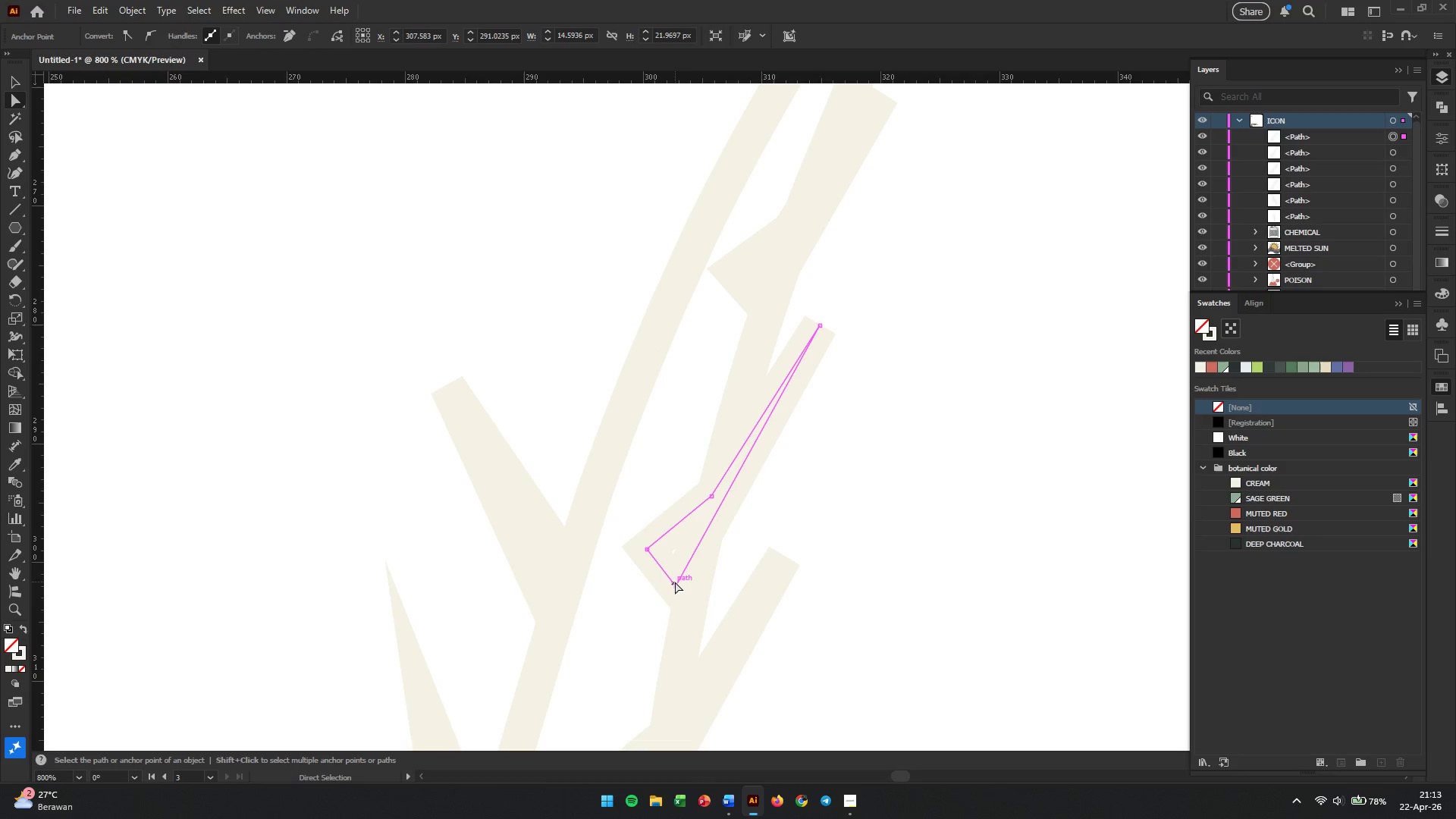 
left_click_drag(start_coordinate=[675, 585], to_coordinate=[691, 589])
 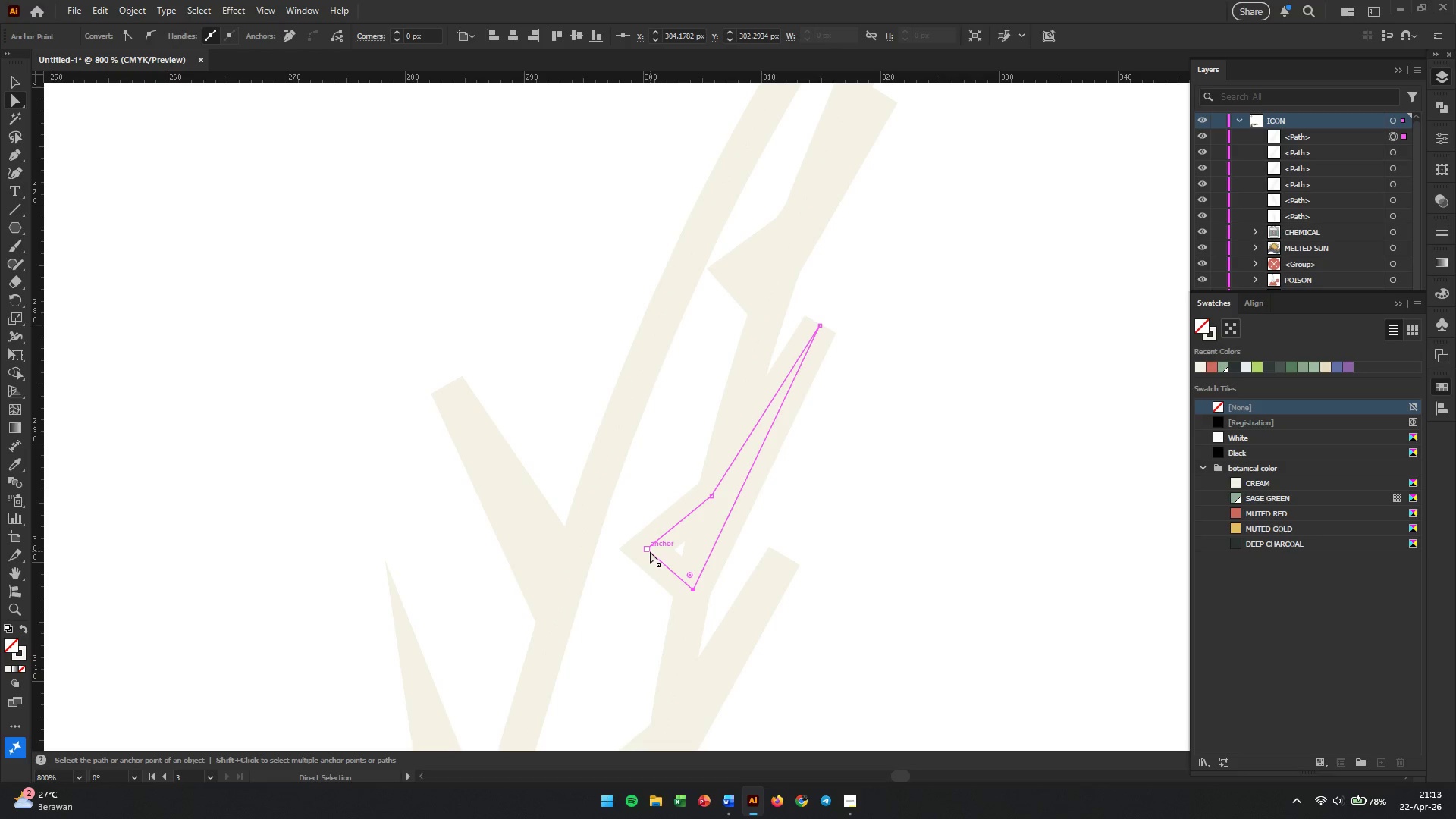 
left_click_drag(start_coordinate=[650, 551], to_coordinate=[711, 514])
 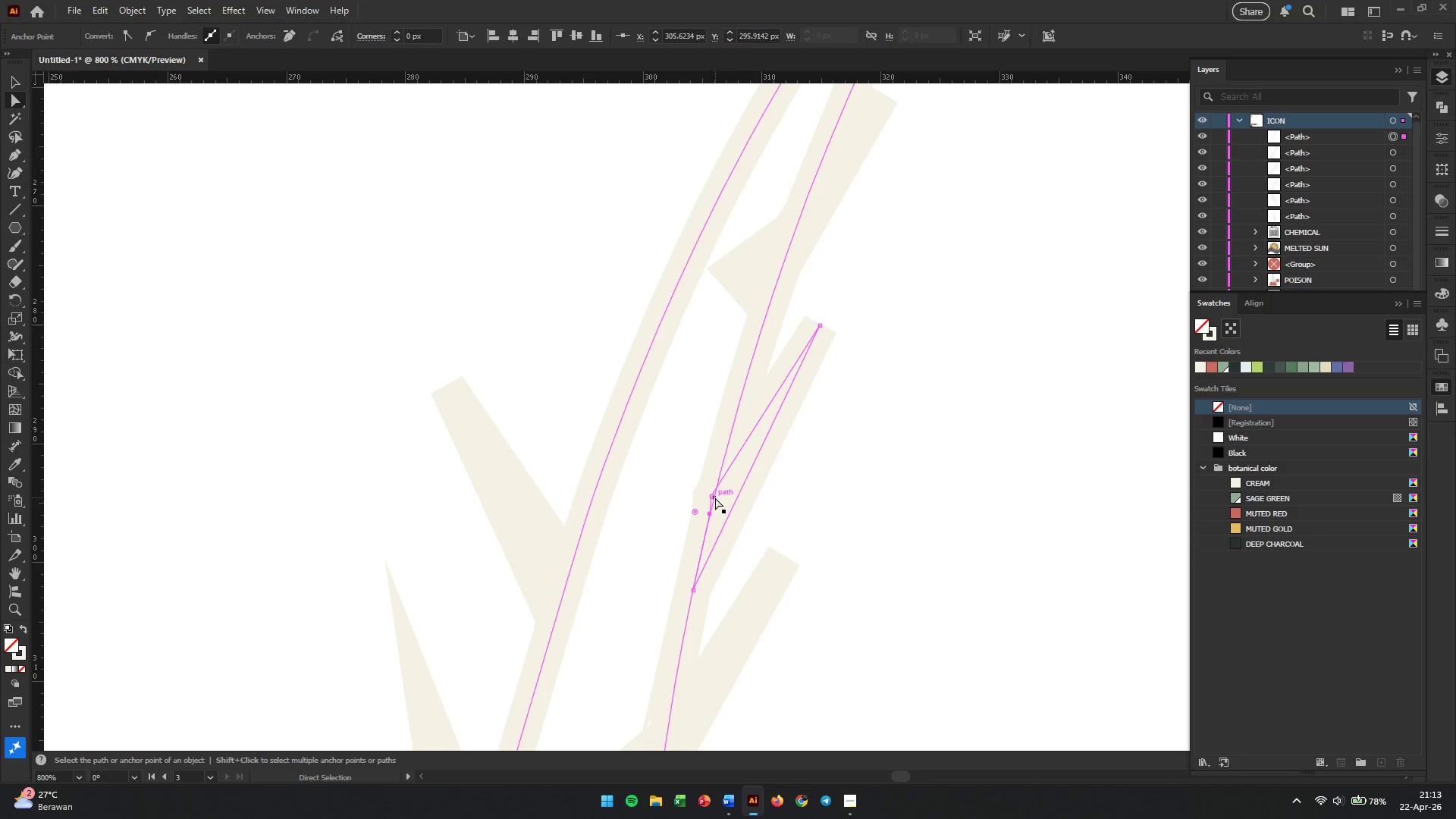 
left_click_drag(start_coordinate=[712, 495], to_coordinate=[719, 484])
 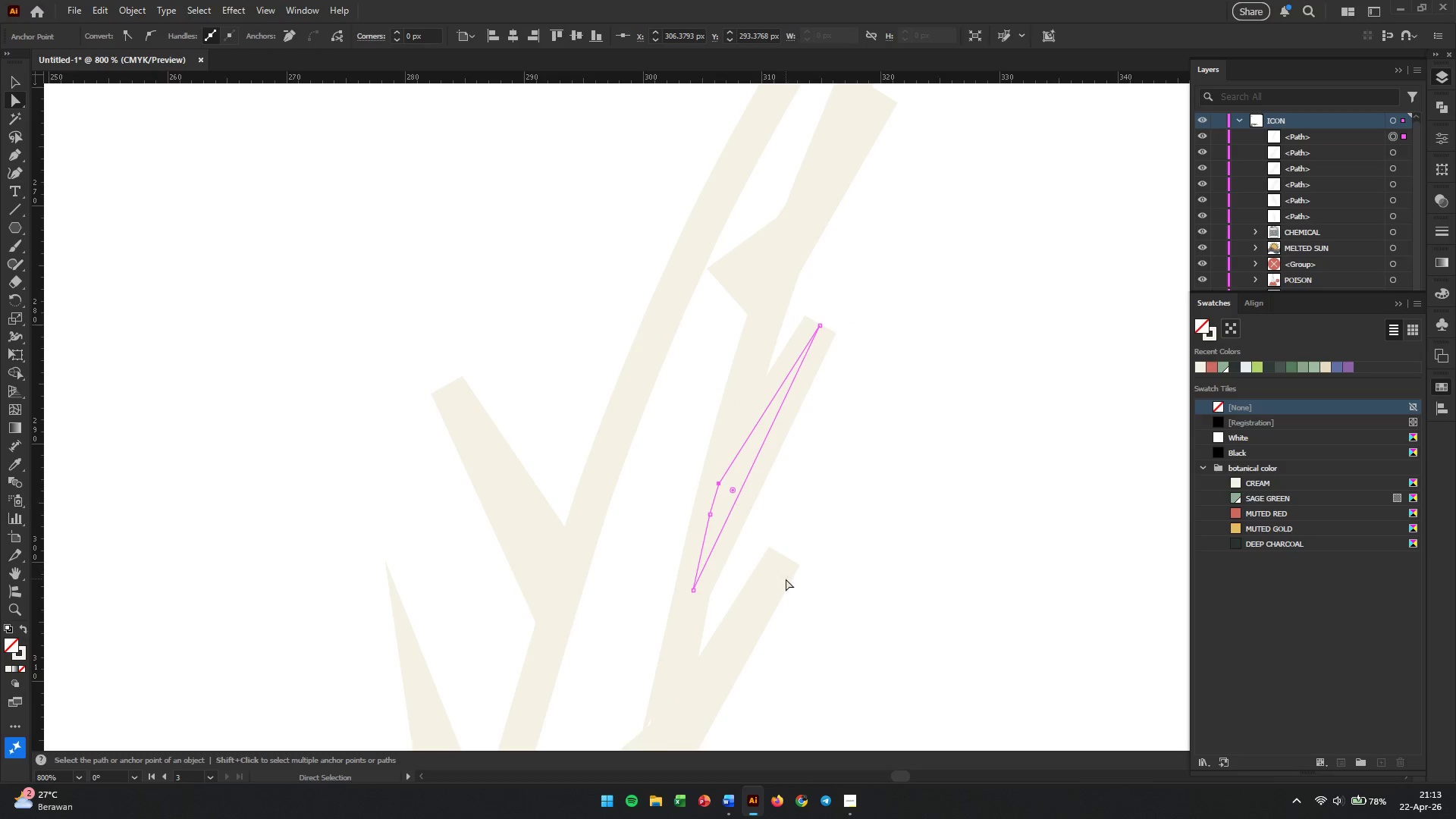 
left_click([696, 509])
 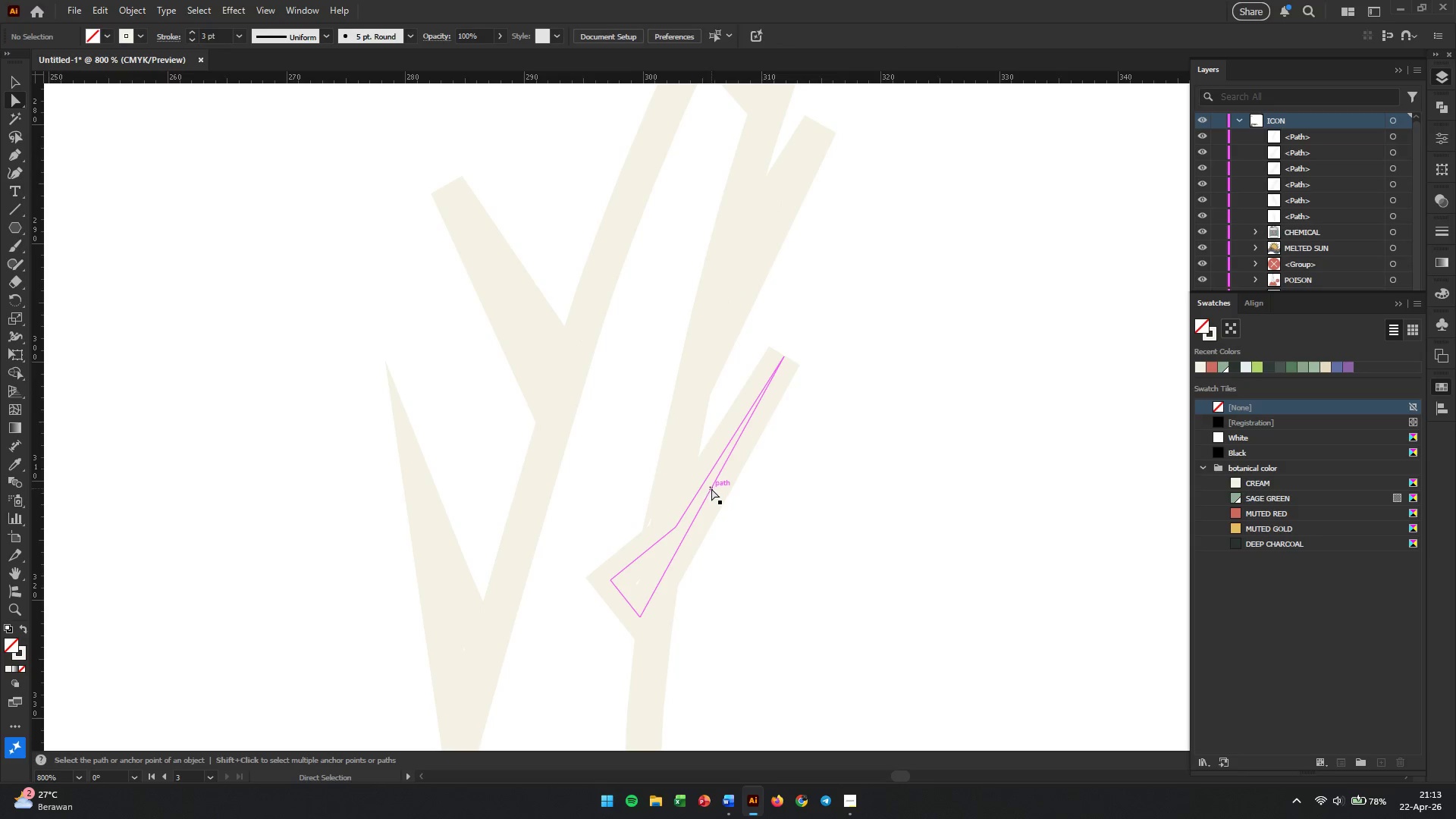 
left_click([711, 488])
 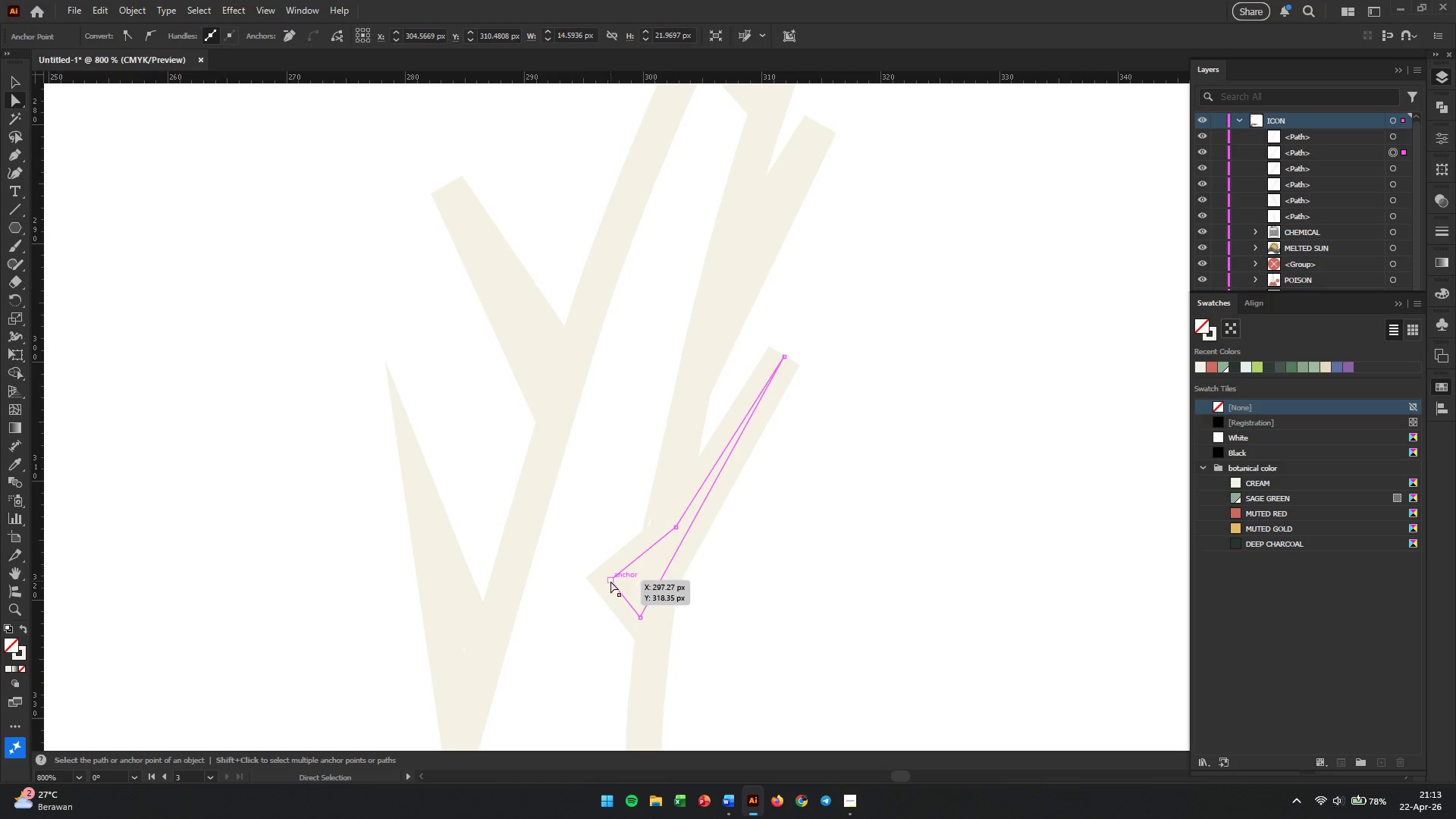 
scroll: coordinate [774, 521], scroll_direction: down, amount: 11.0
 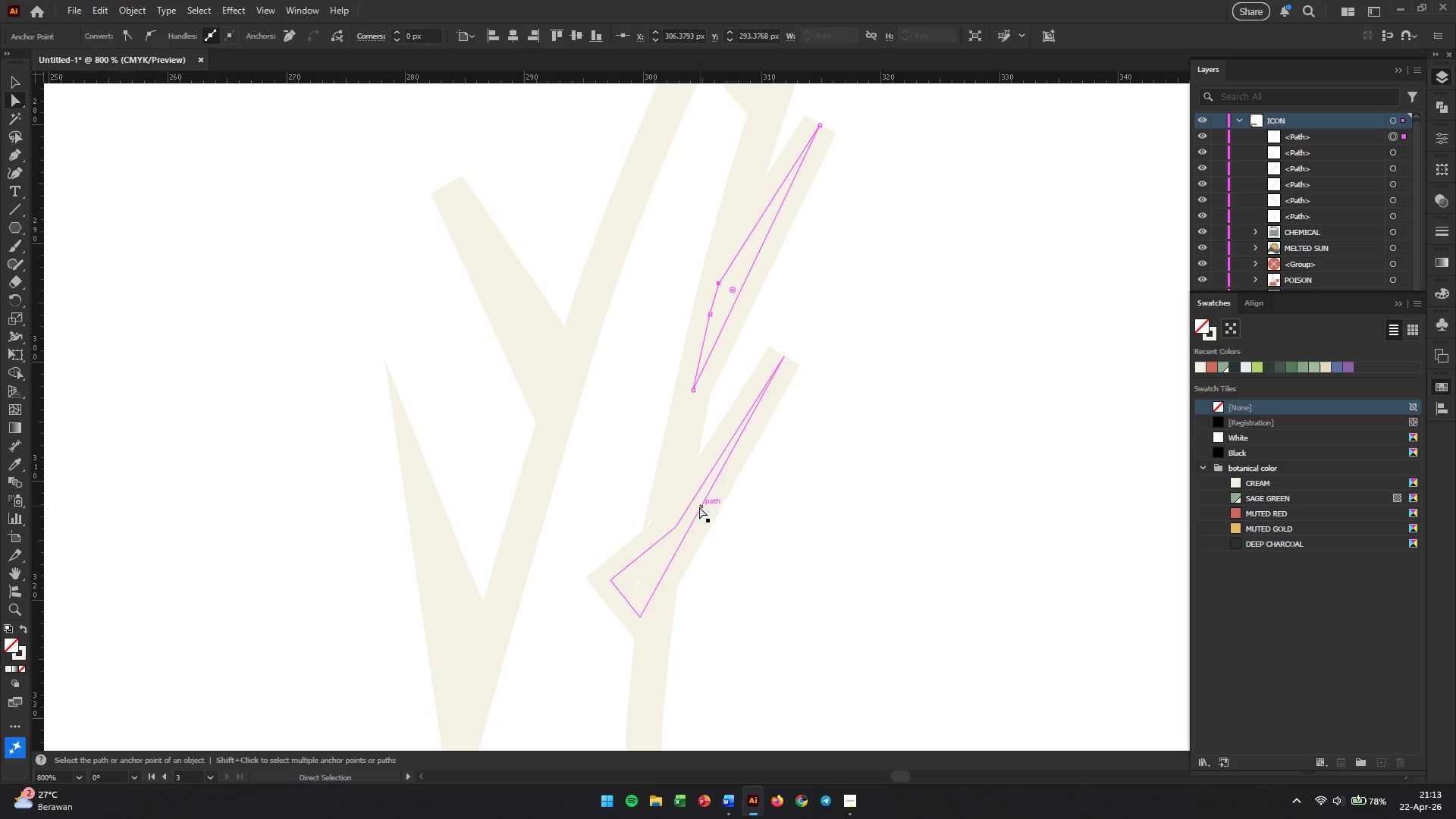 
left_click_drag(start_coordinate=[611, 578], to_coordinate=[648, 550])
 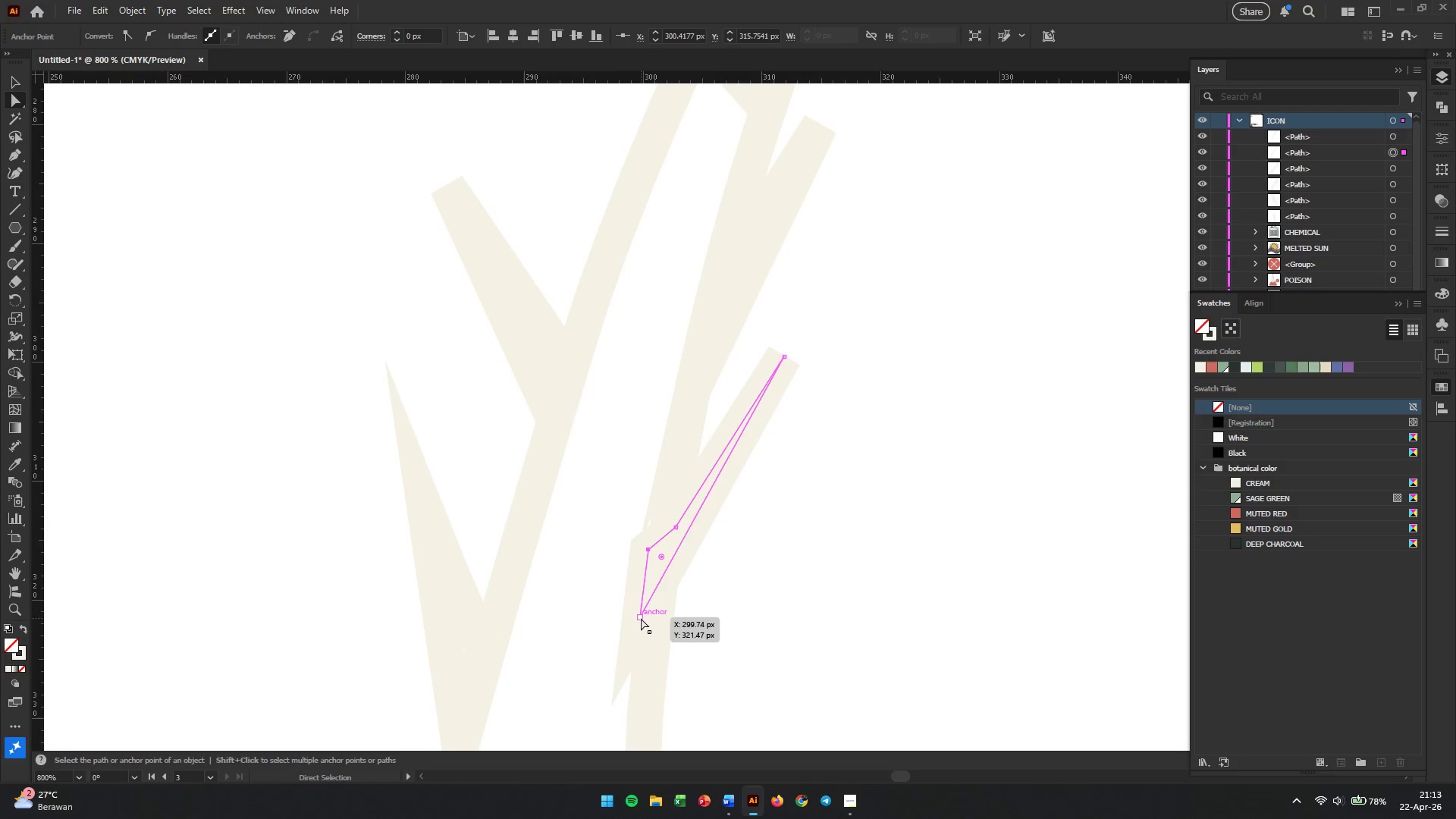 
left_click_drag(start_coordinate=[641, 618], to_coordinate=[654, 627])
 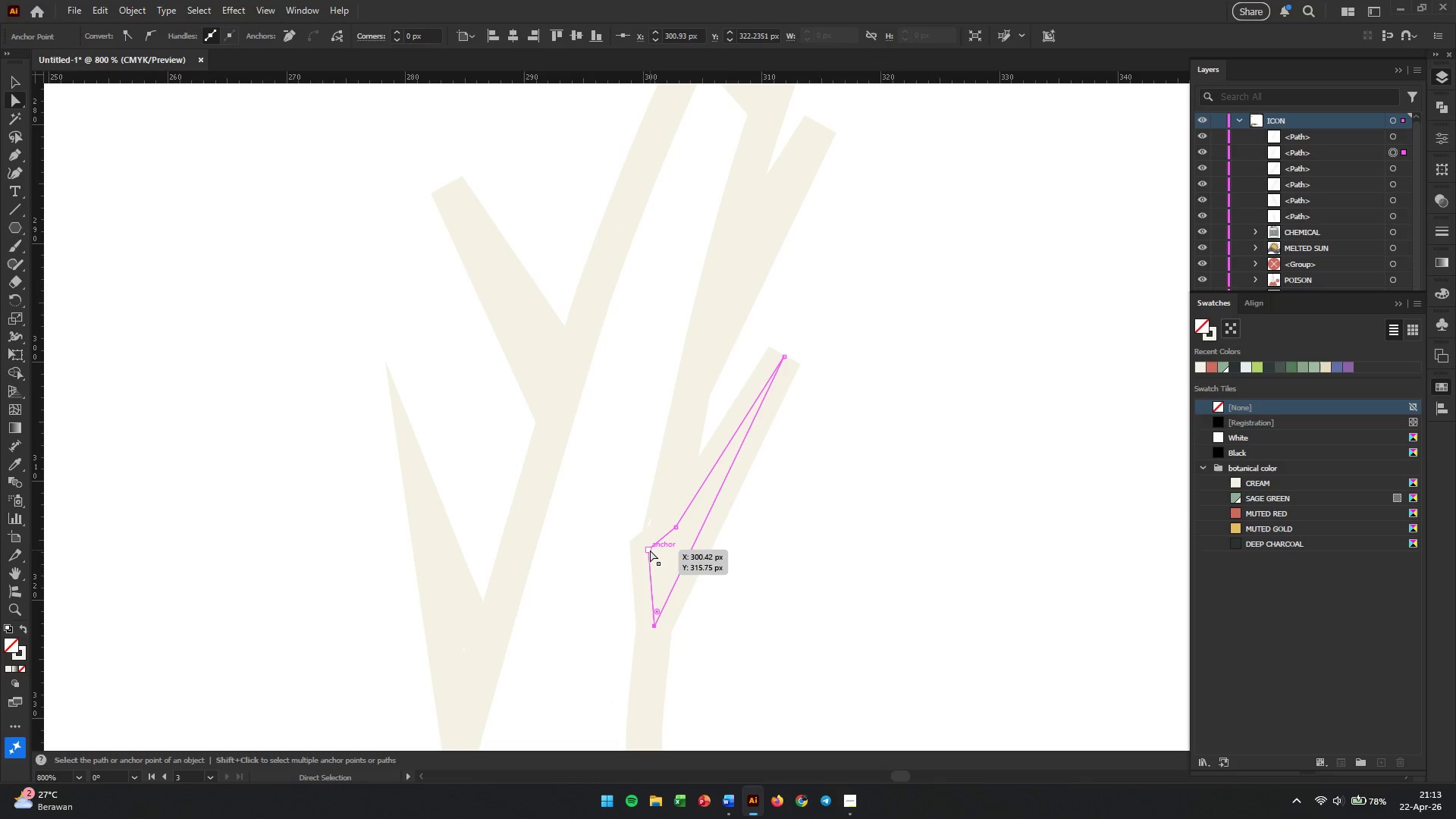 
left_click([650, 550])
 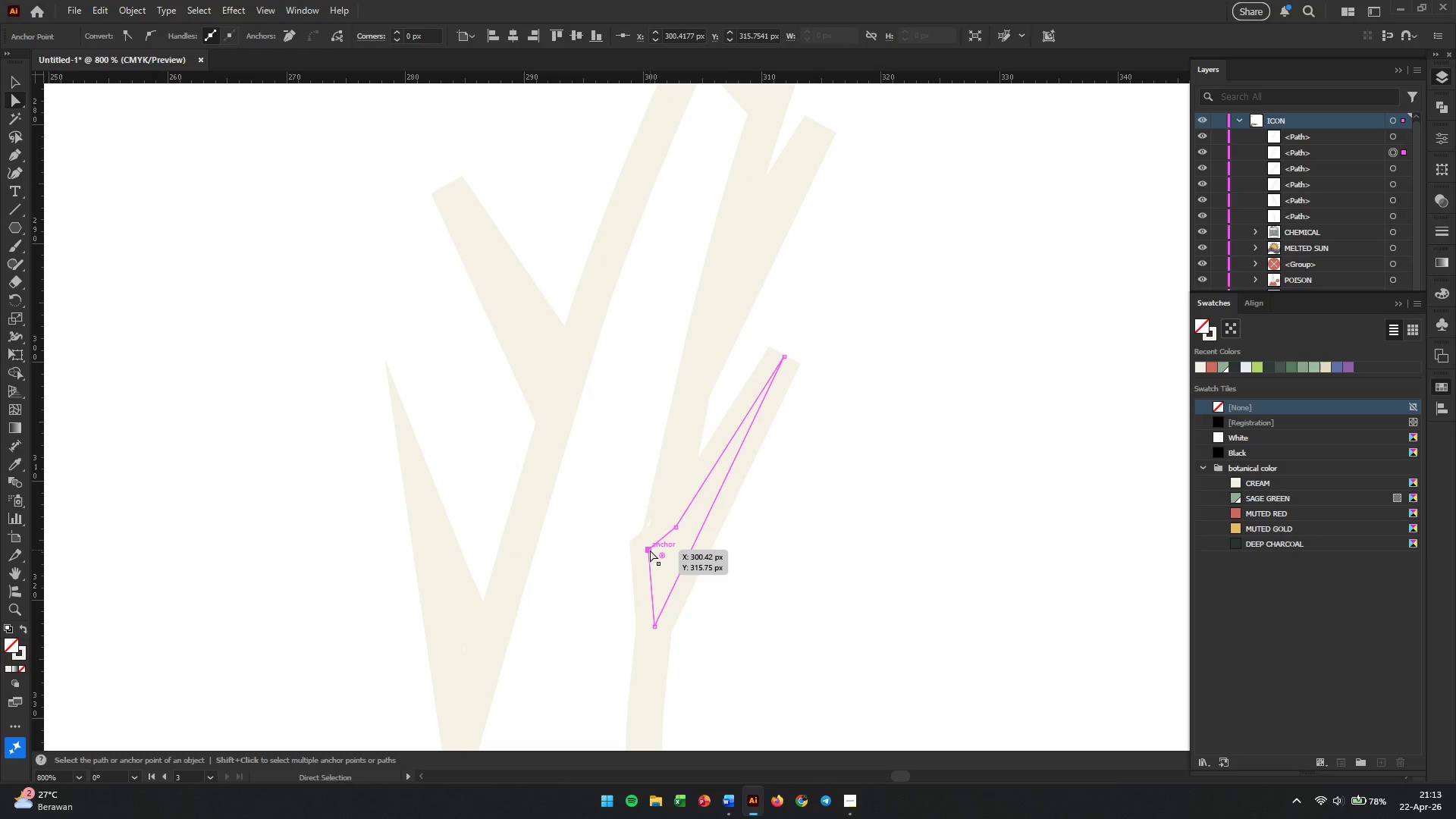 
left_click_drag(start_coordinate=[650, 550], to_coordinate=[663, 546])
 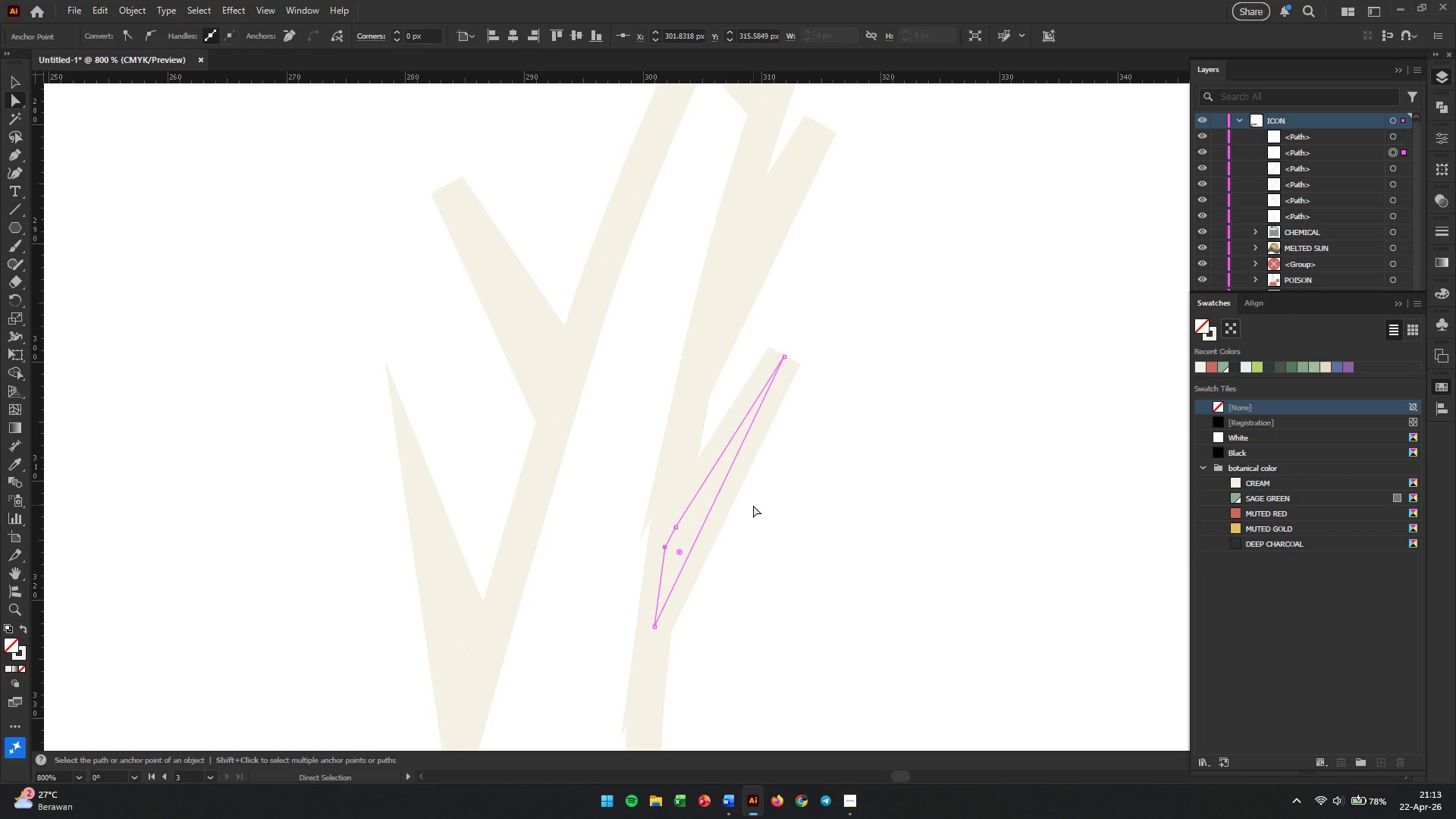 
left_click([789, 325])
 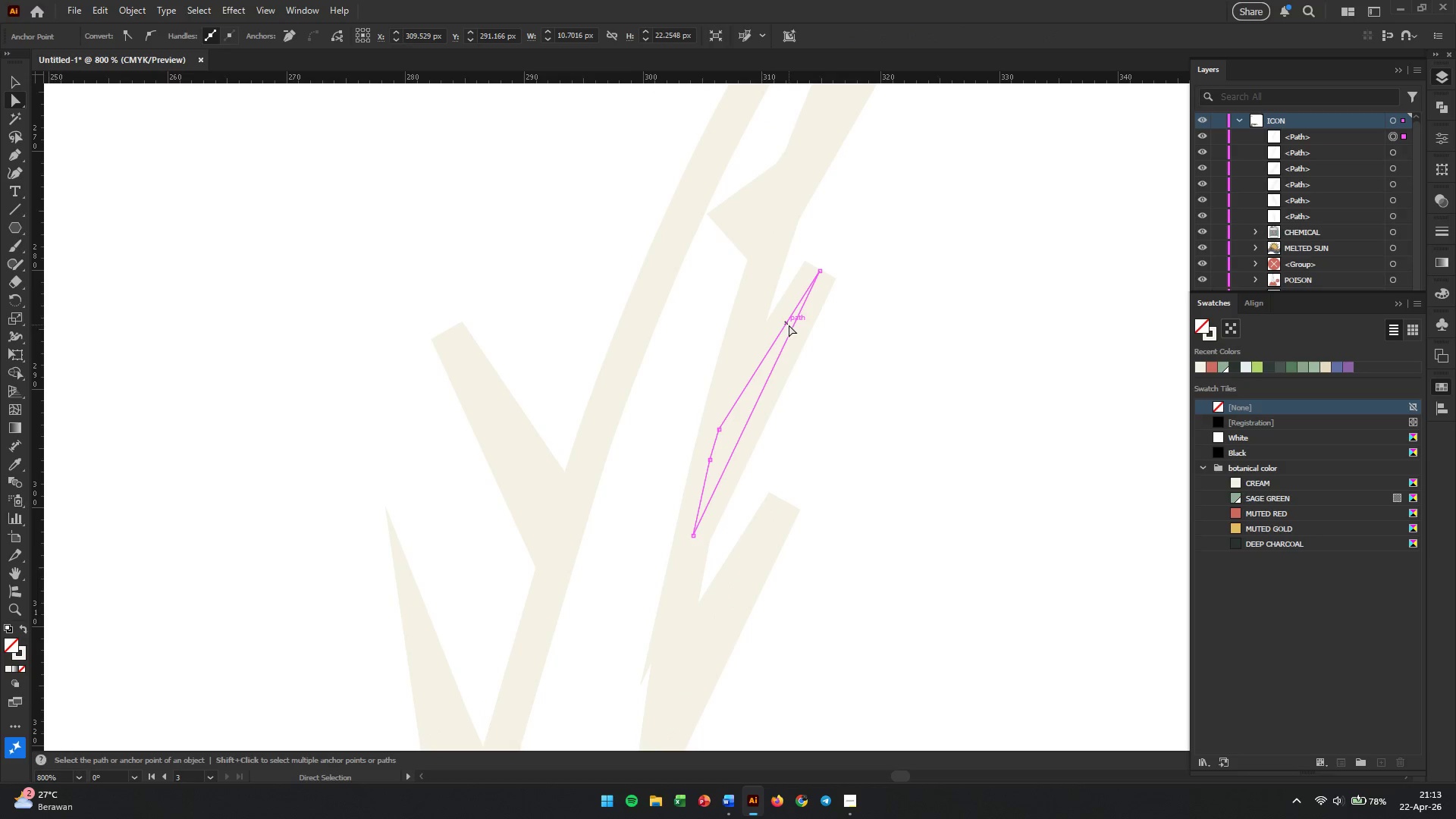 
scroll: coordinate [758, 485], scroll_direction: up, amount: 8.0
 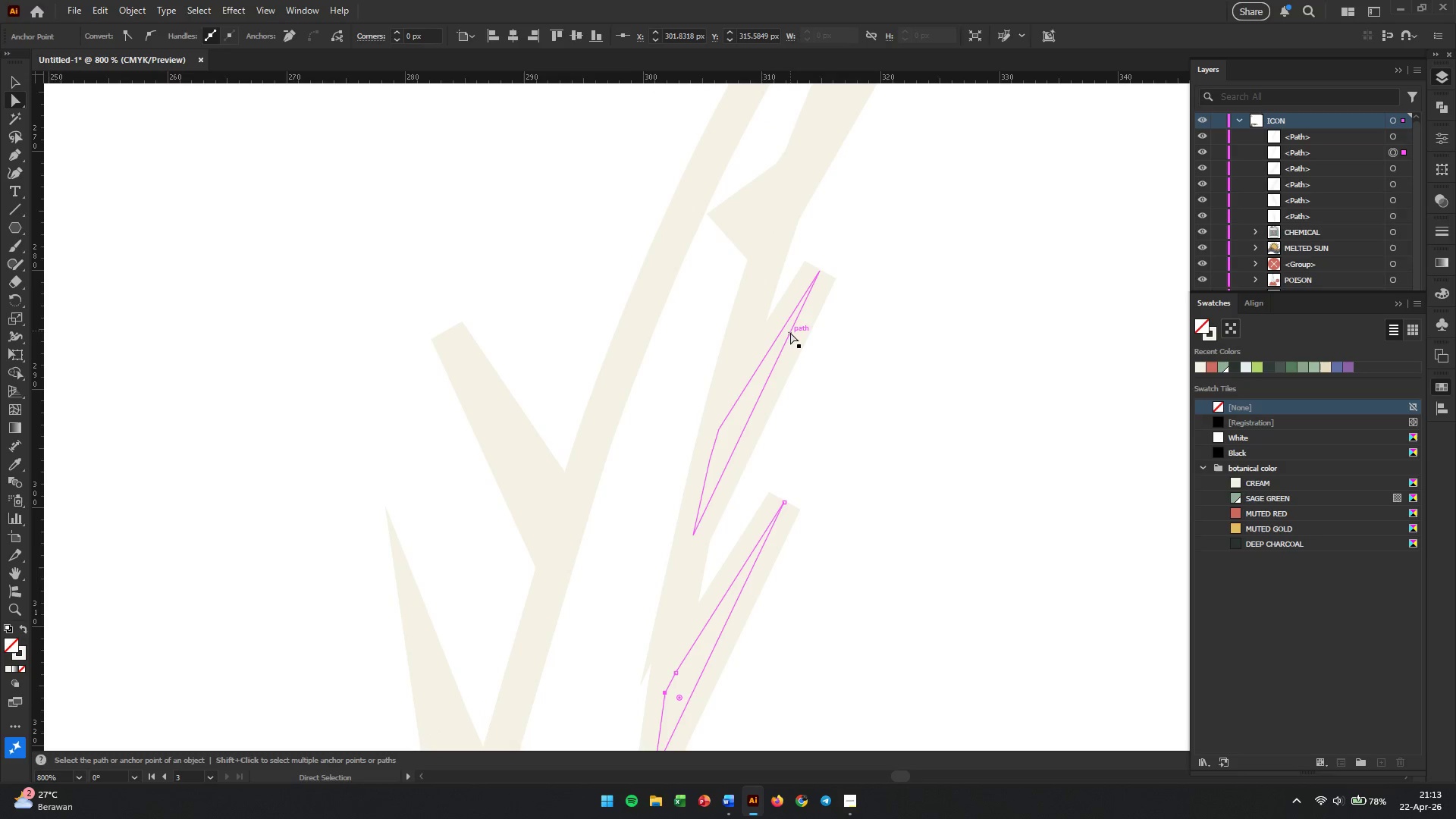 
left_click([797, 343])
 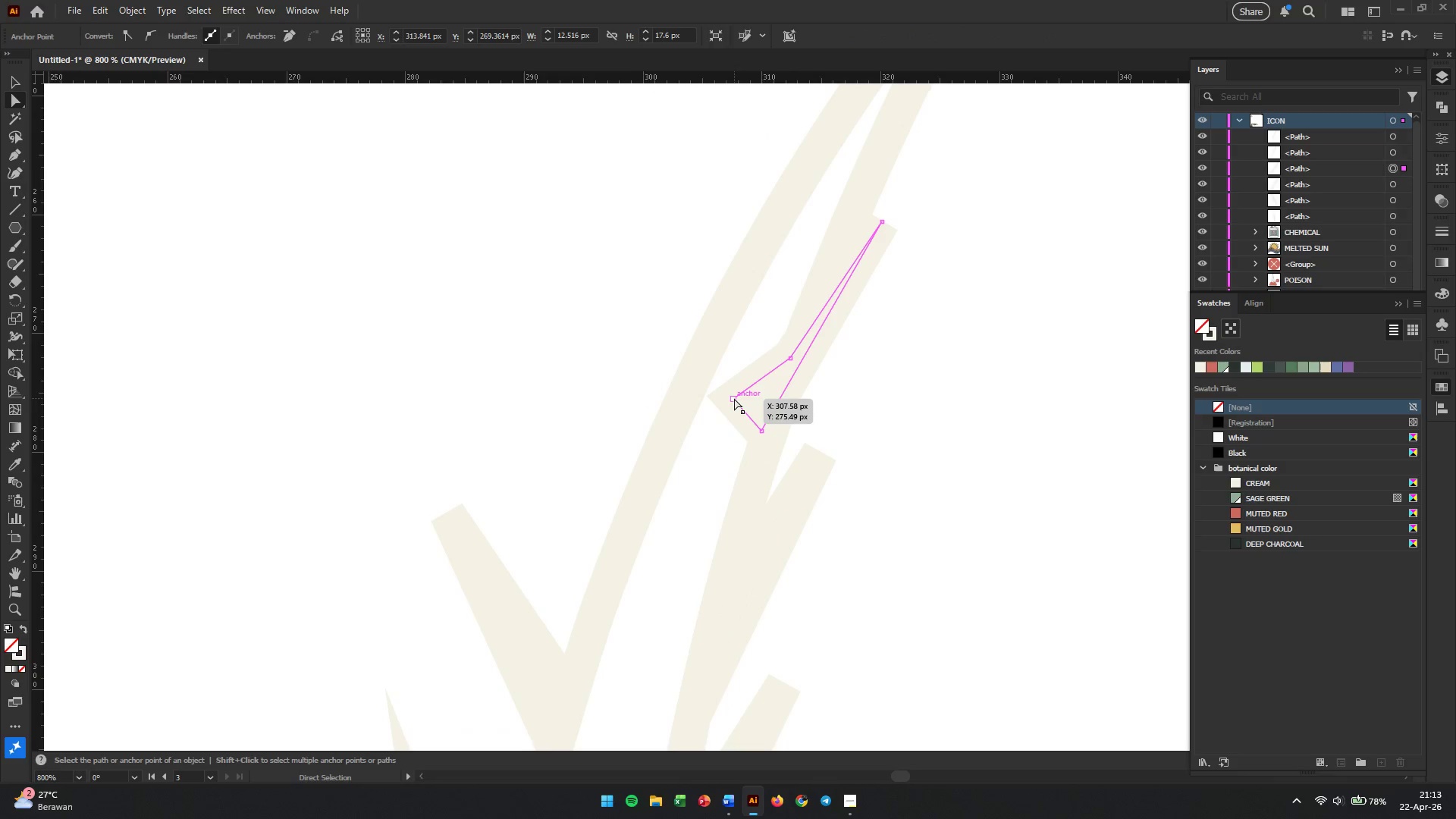 
left_click_drag(start_coordinate=[734, 398], to_coordinate=[771, 397])
 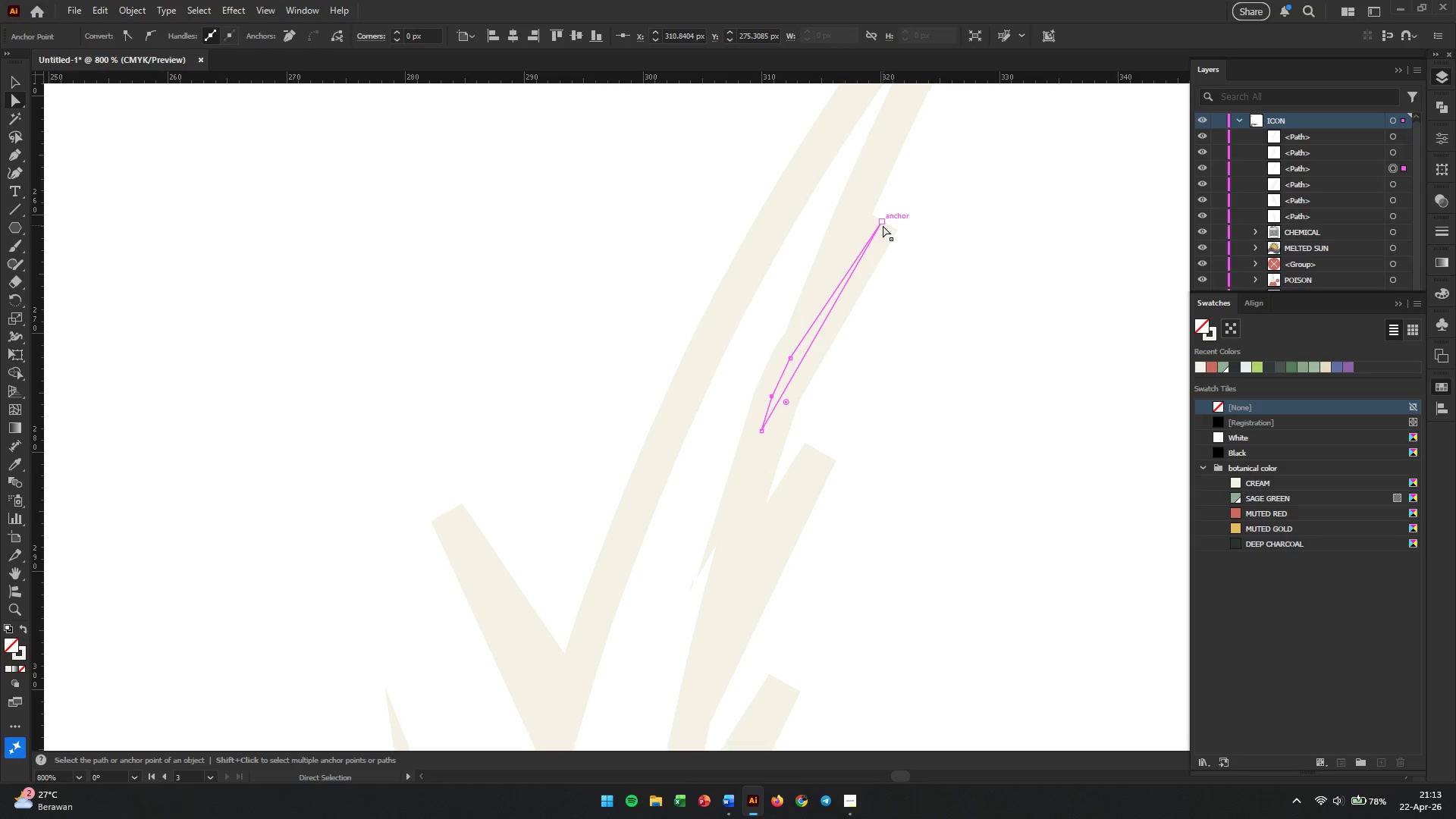 
scroll: coordinate [799, 466], scroll_direction: up, amount: 10.0
 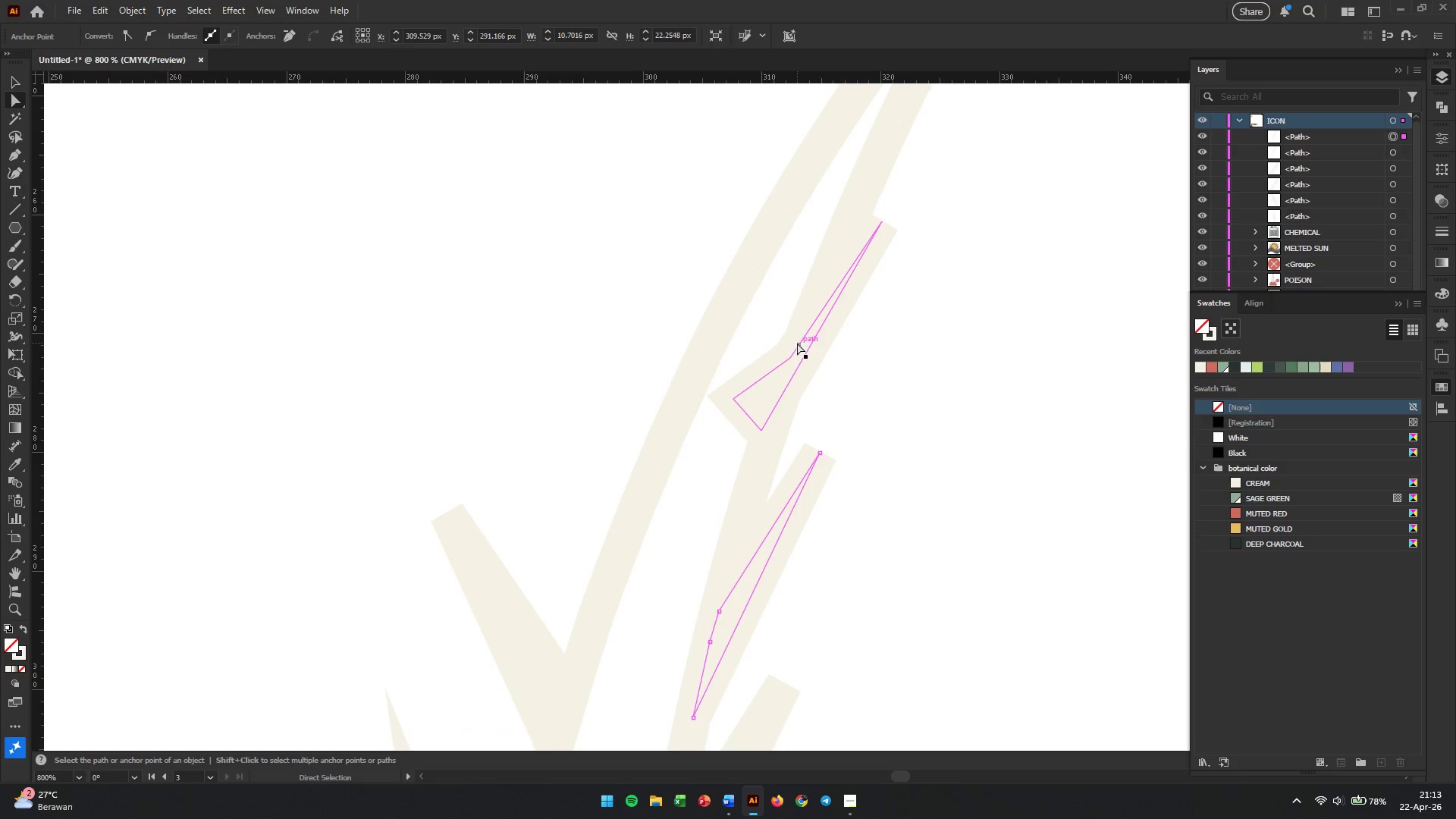 
left_click_drag(start_coordinate=[883, 225], to_coordinate=[916, 236])
 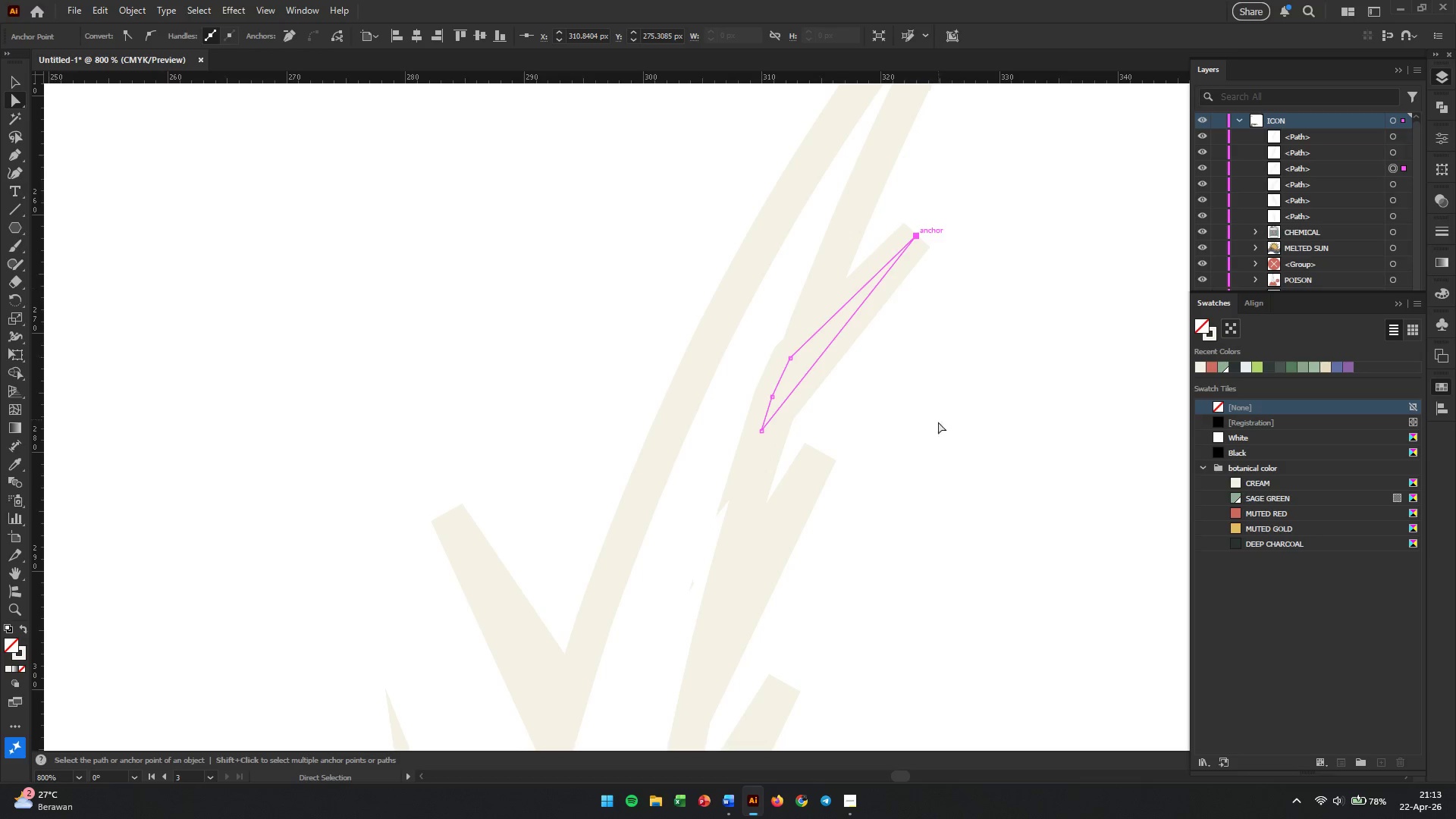 
left_click_drag(start_coordinate=[791, 521], to_coordinate=[801, 521])
 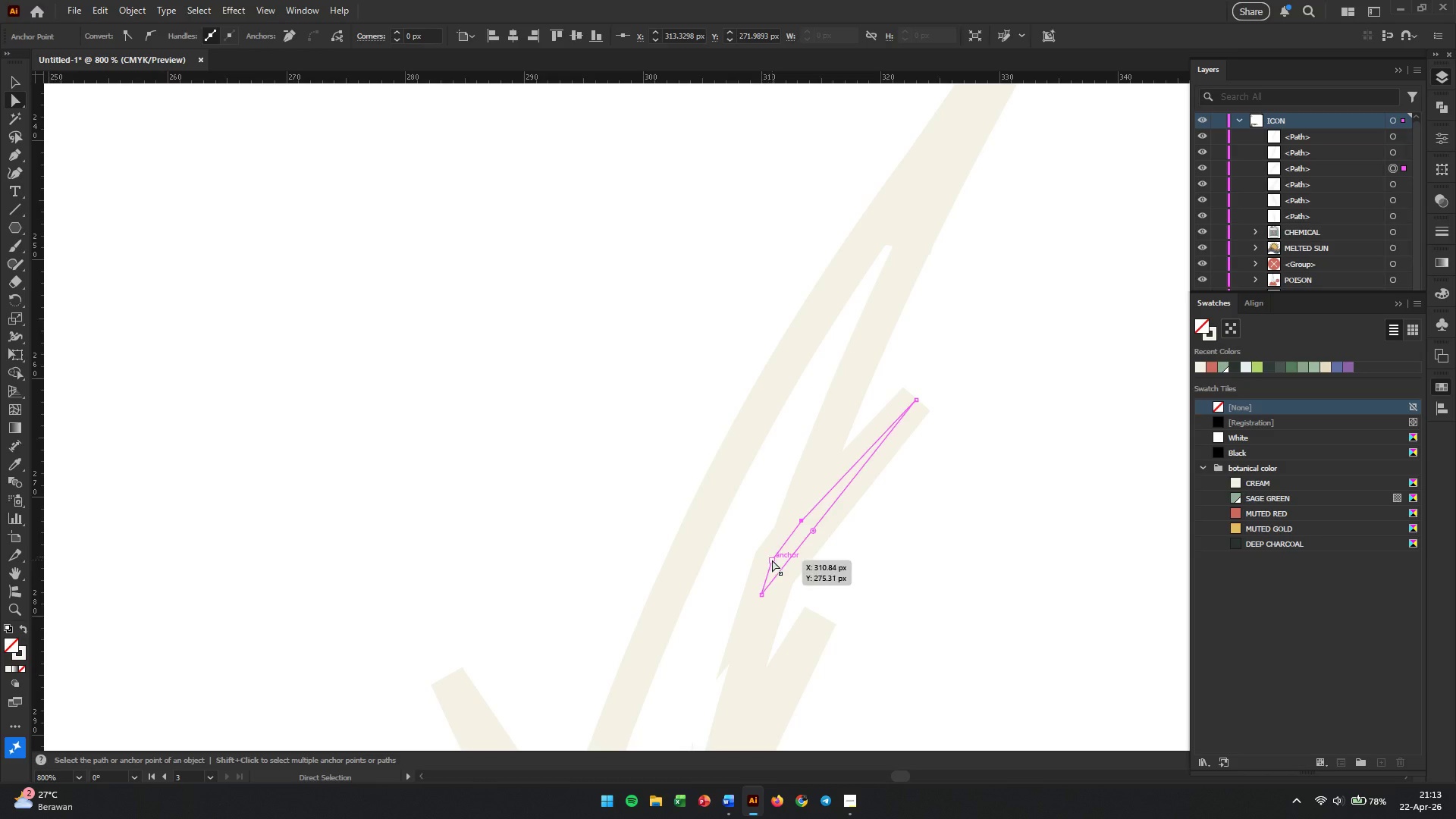 
scroll: coordinate [805, 482], scroll_direction: up, amount: 9.0
 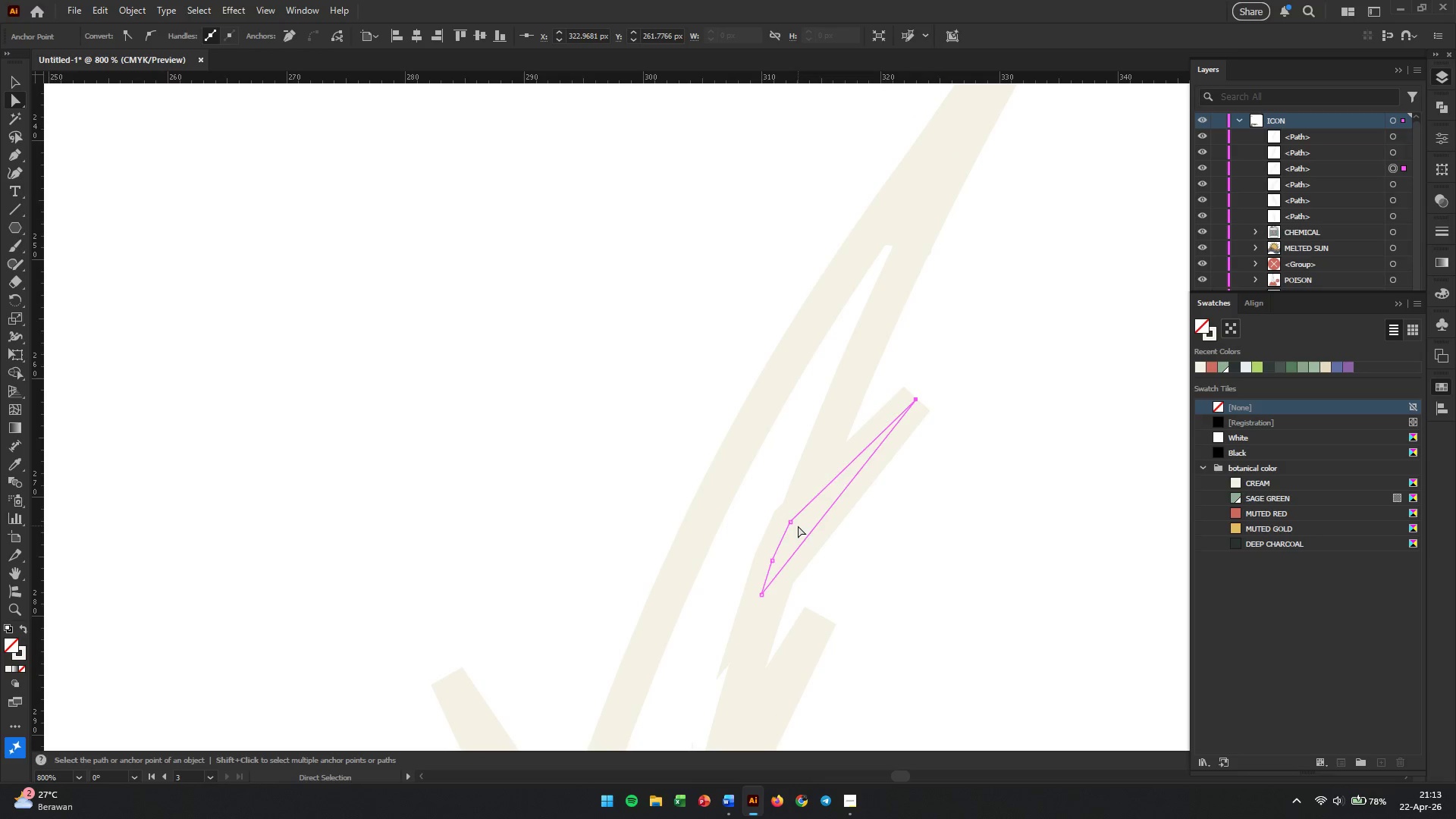 
left_click_drag(start_coordinate=[772, 560], to_coordinate=[774, 569])
 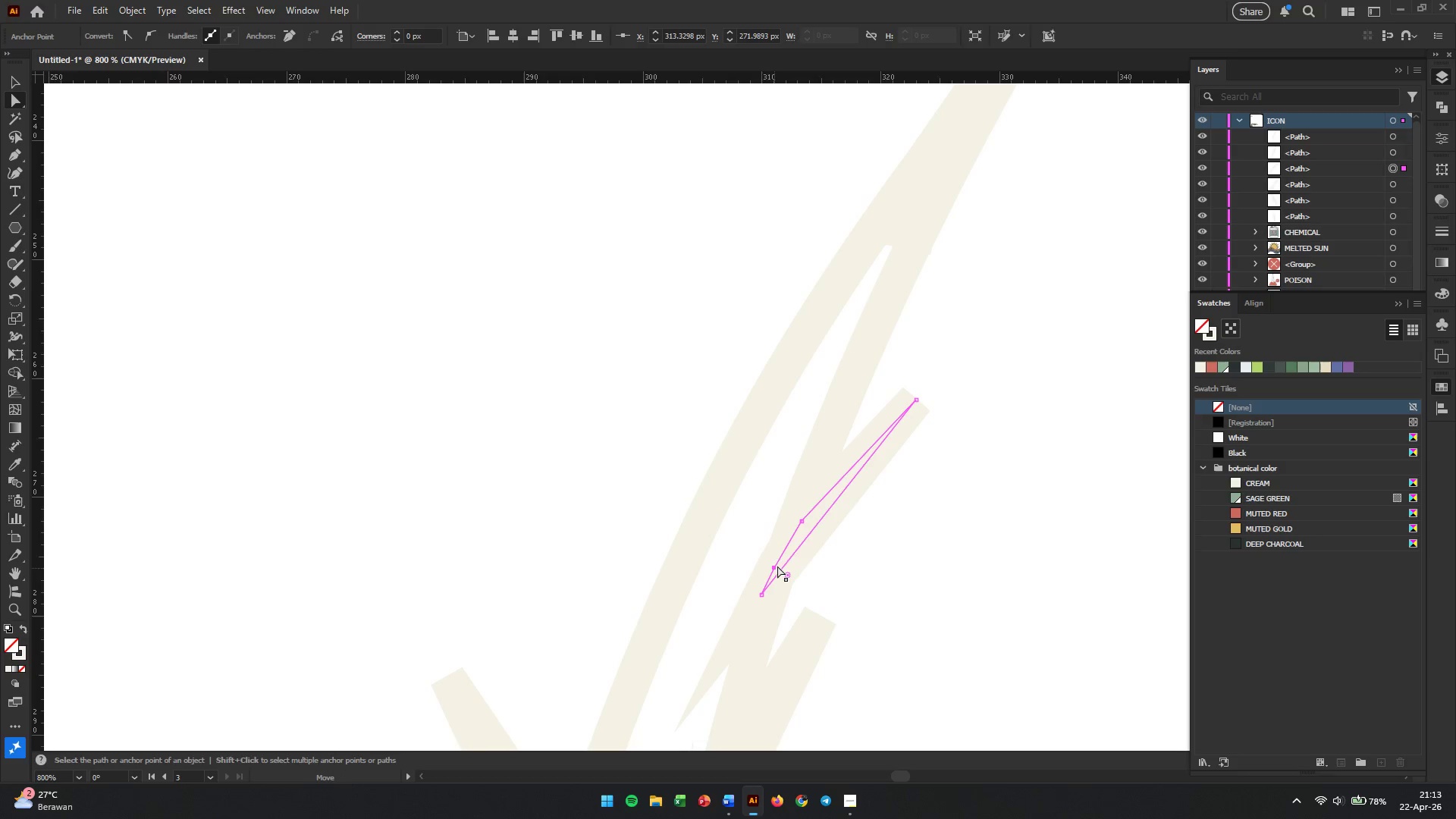 
hold_key(key=AltLeft, duration=1.84)
 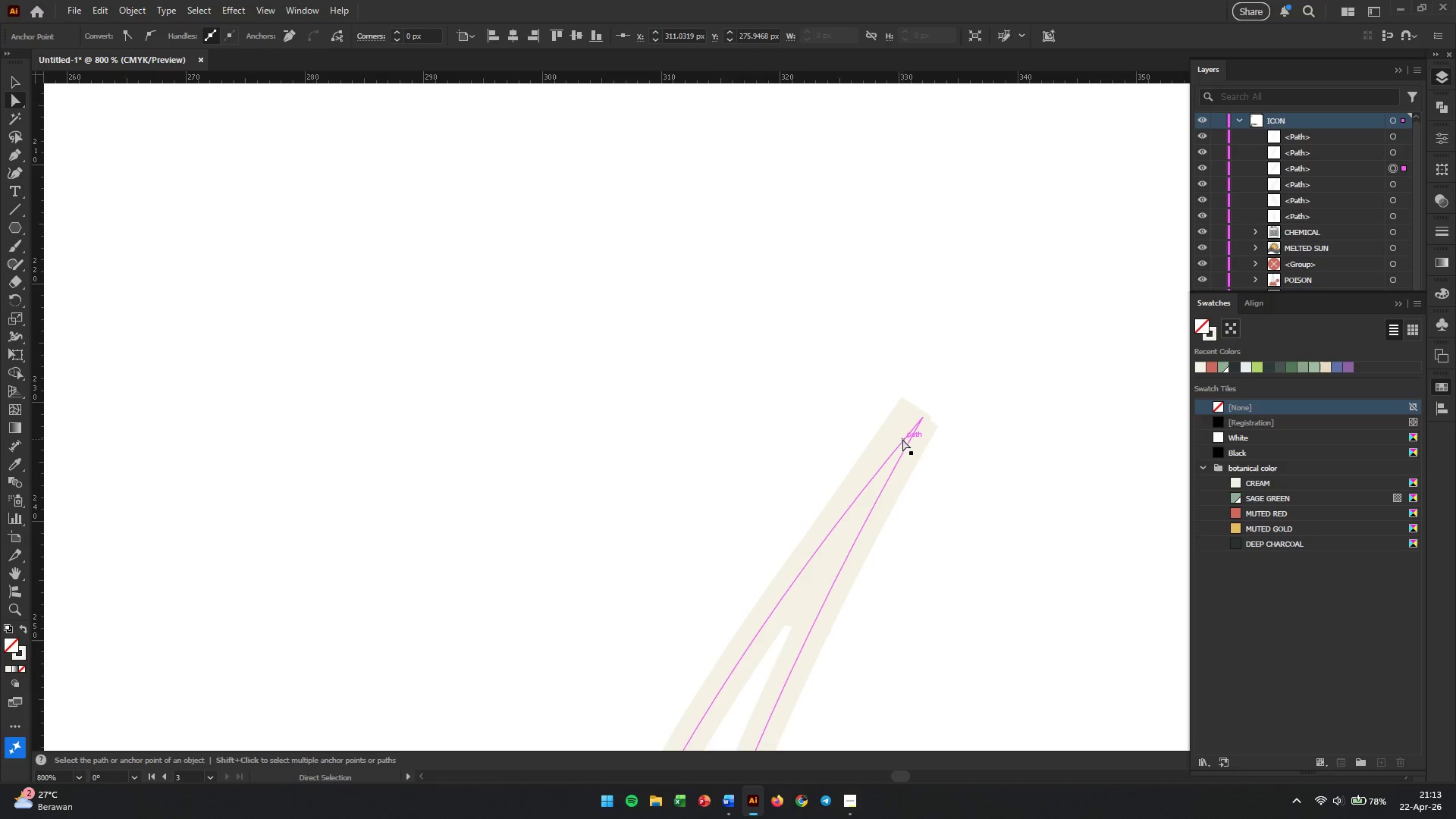 
left_click([899, 427])
 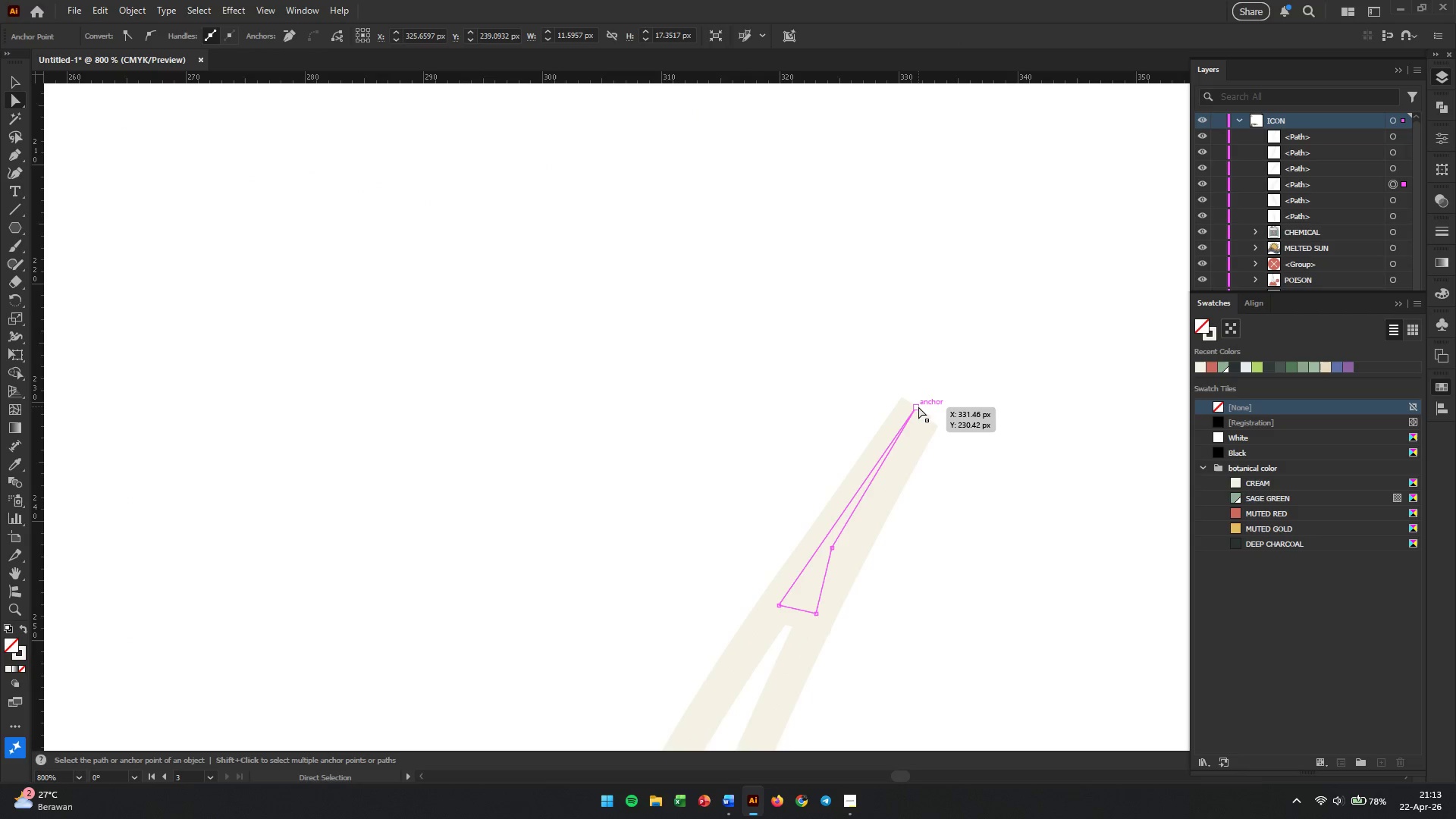 
scroll: coordinate [844, 538], scroll_direction: down, amount: 4.0
 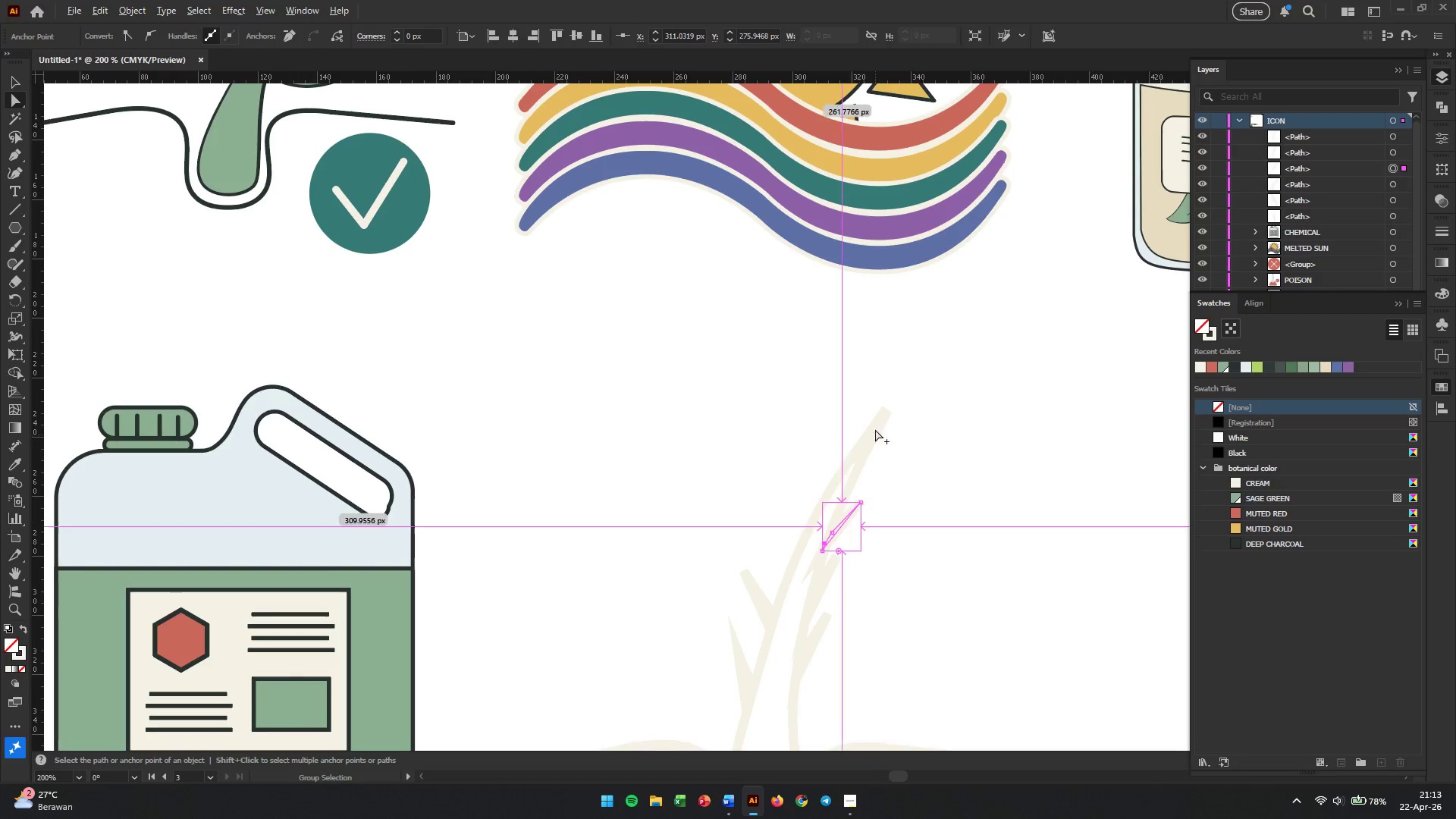 
scroll: coordinate [876, 409], scroll_direction: up, amount: 4.0
 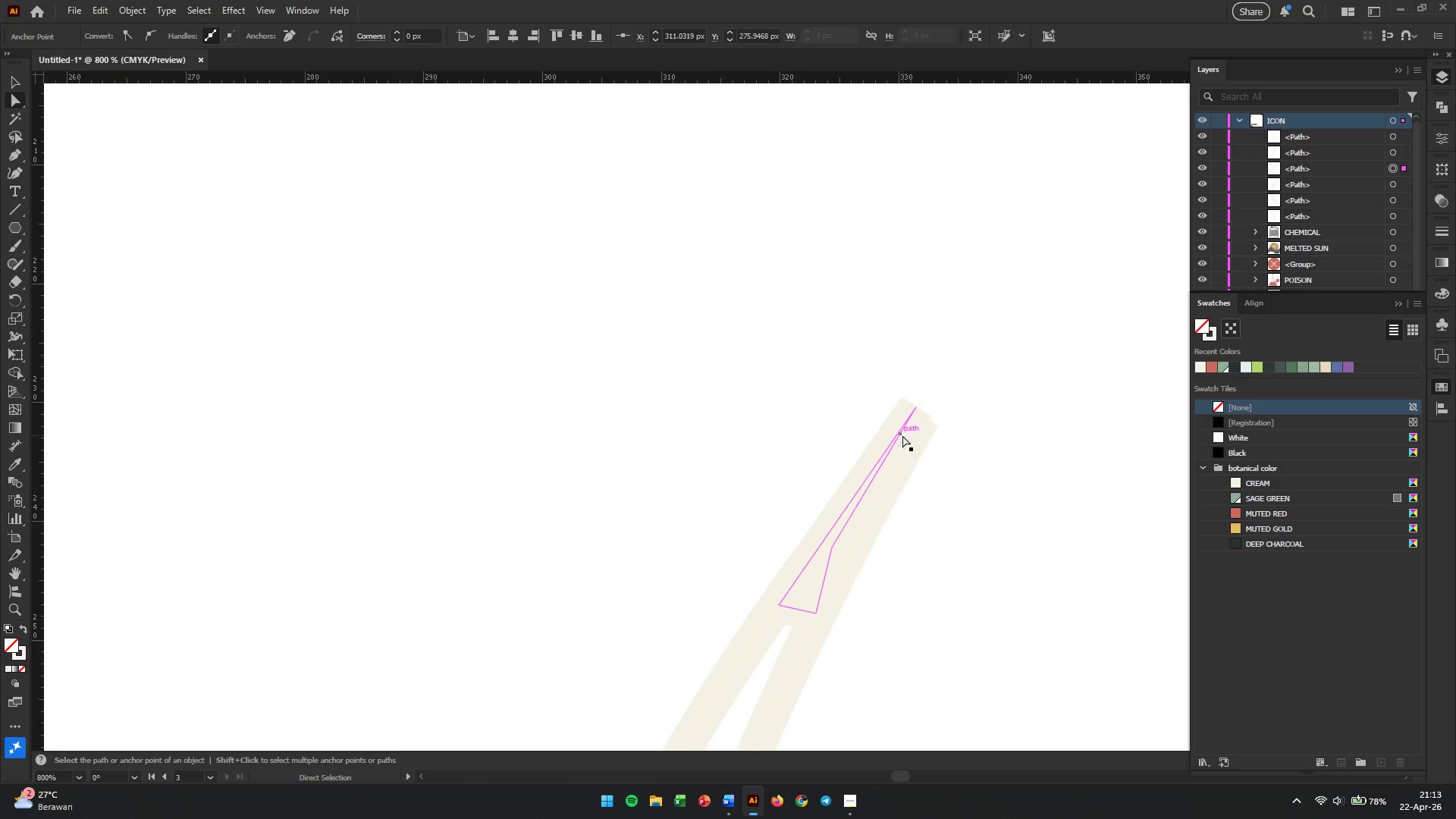 
left_click_drag(start_coordinate=[918, 406], to_coordinate=[918, 378])
 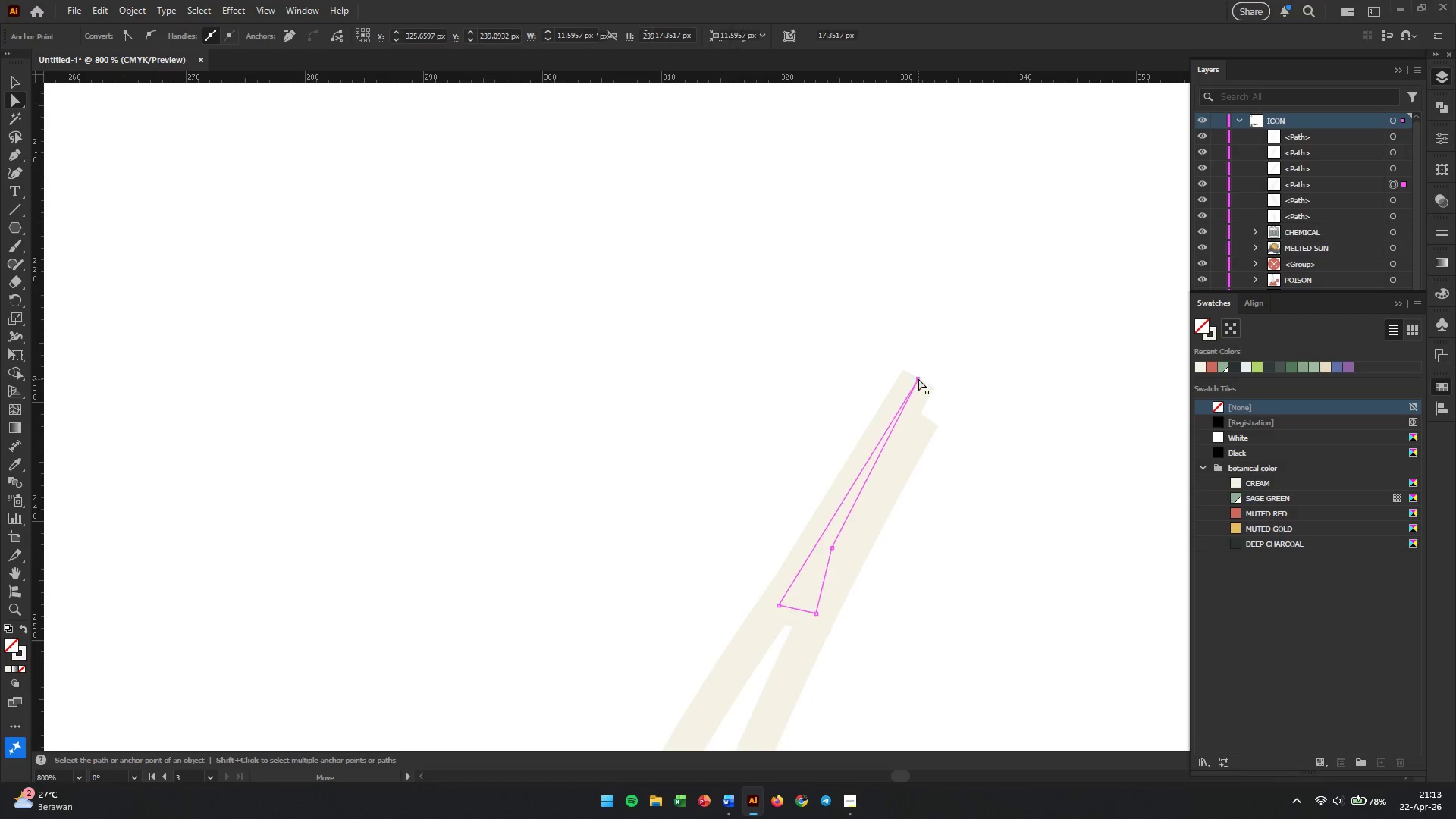 
hold_key(key=AltLeft, duration=2.41)
scroll: coordinate [925, 443], scroll_direction: down, amount: 6.0
 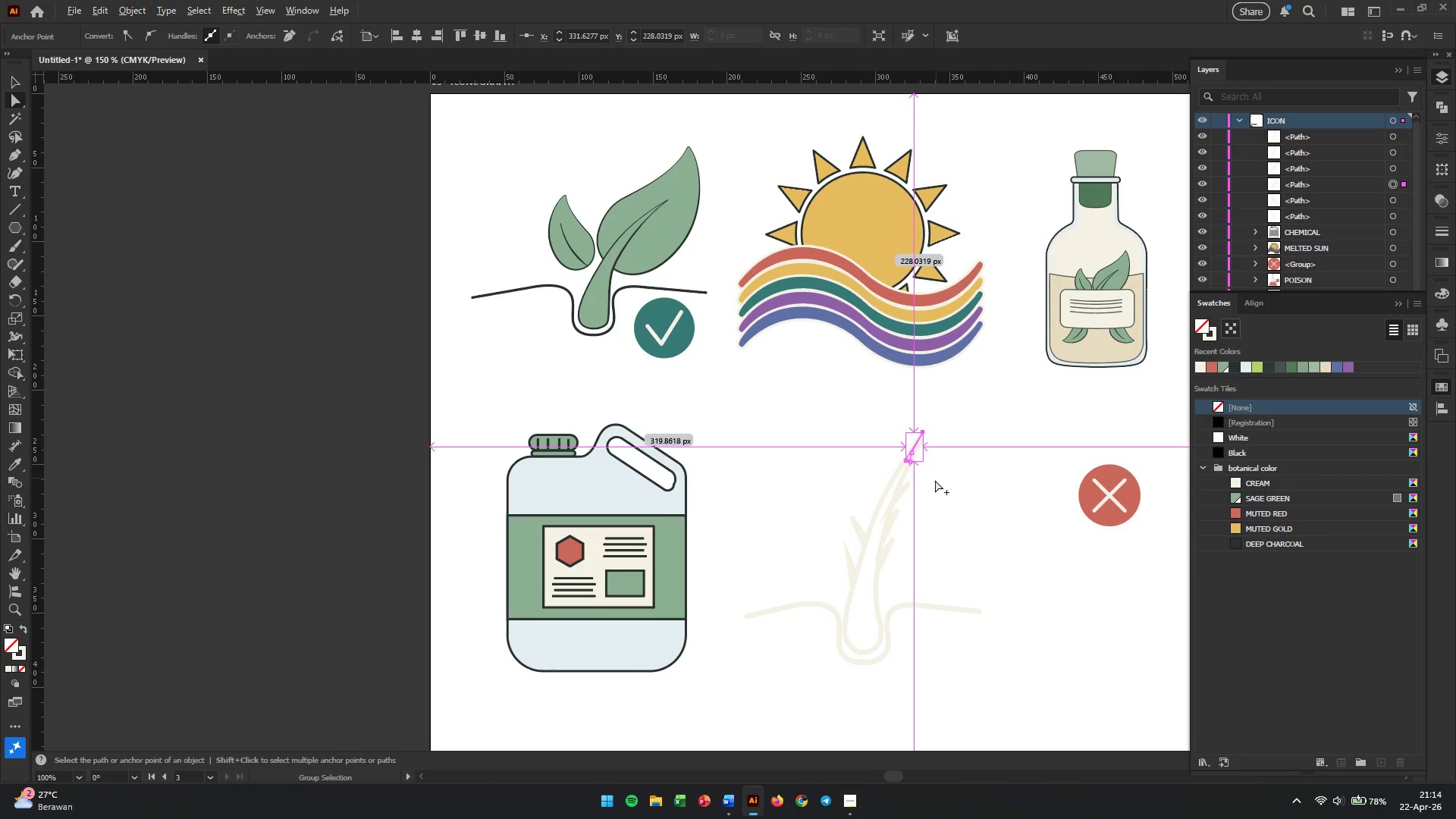 
left_click([11, 77])
 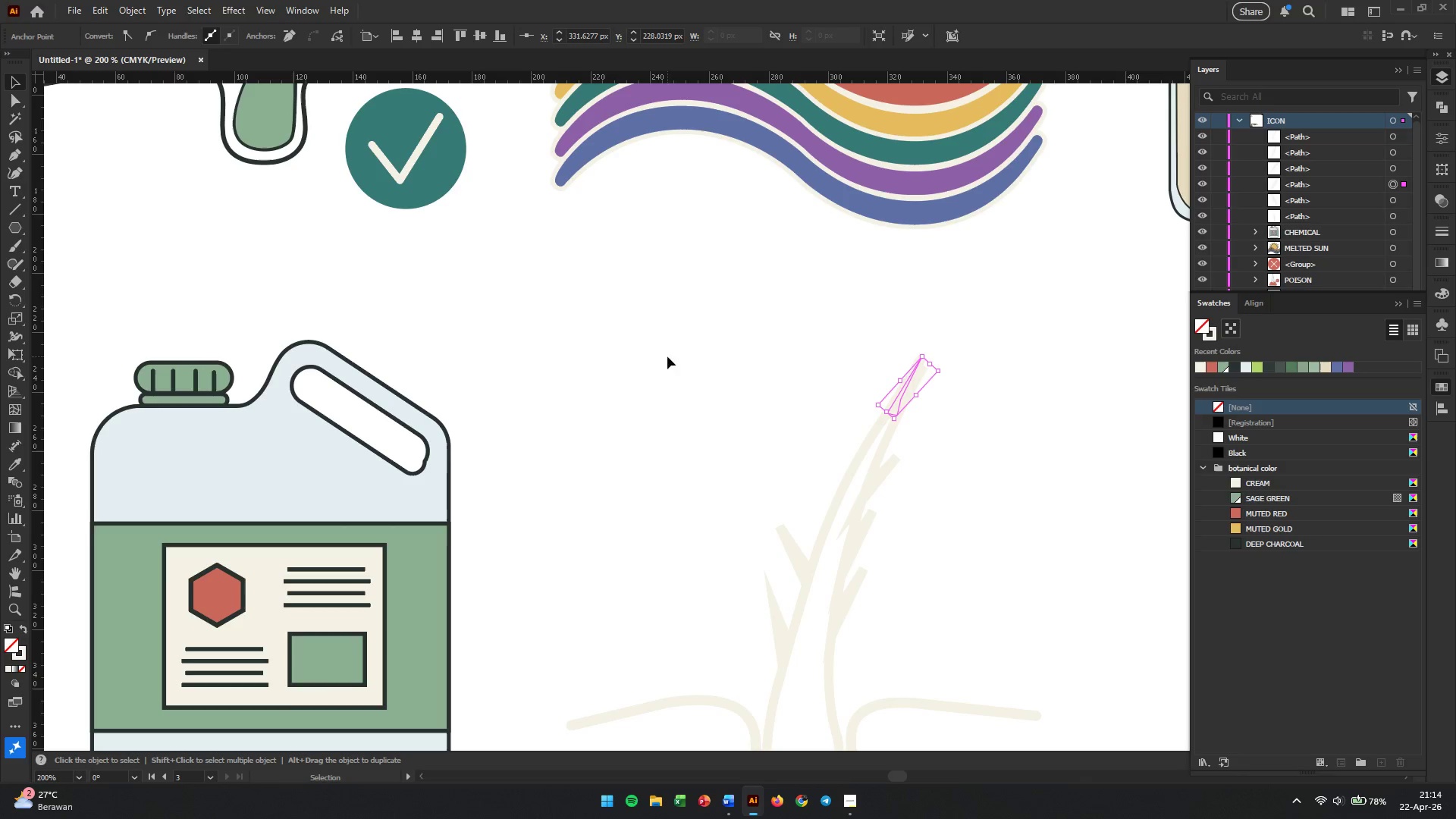 
scroll: coordinate [923, 507], scroll_direction: up, amount: 2.0
 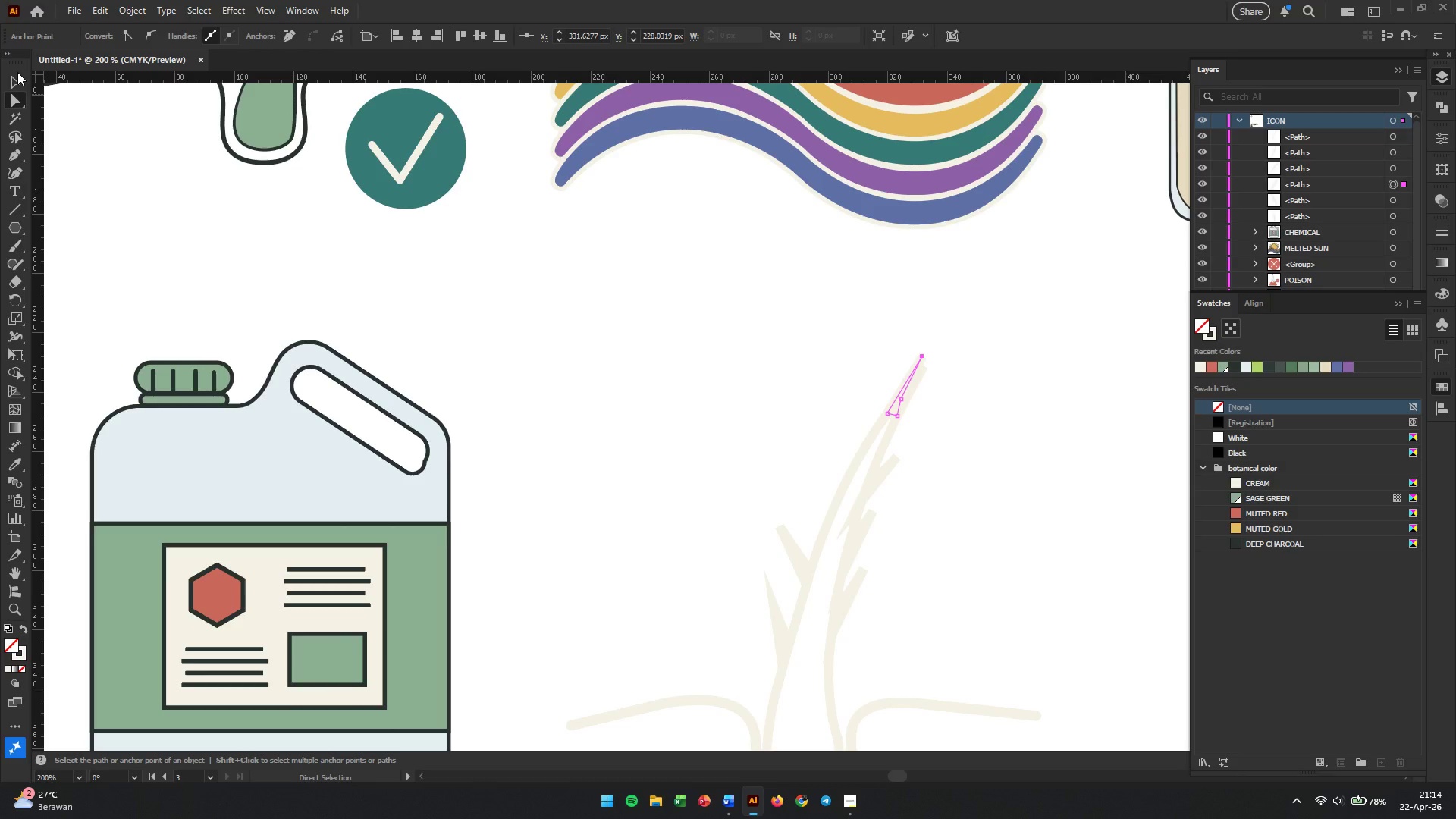 
left_click_drag(start_coordinate=[672, 332], to_coordinate=[915, 638])
 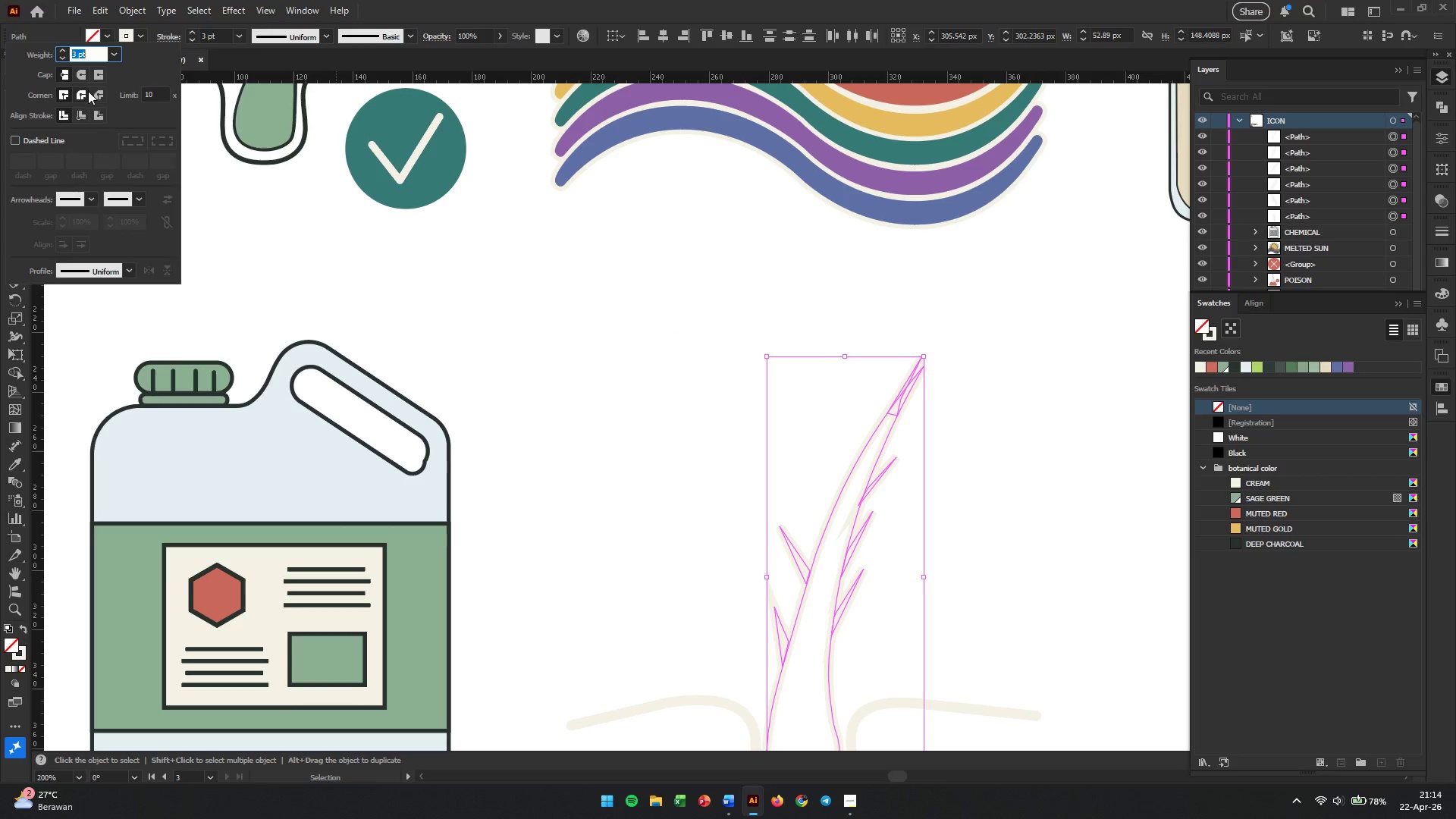 
left_click([83, 92])
 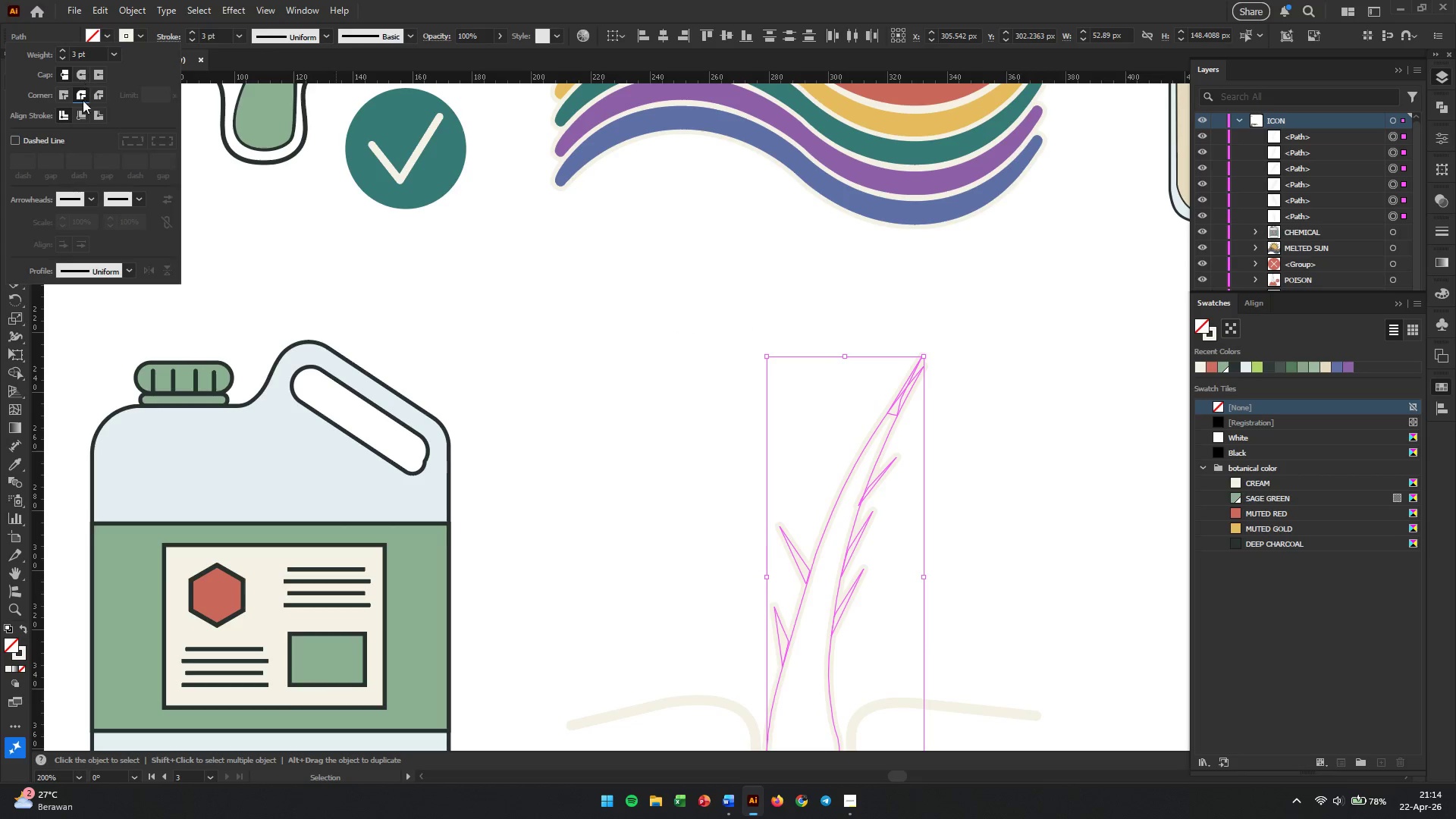 
left_click([82, 111])
 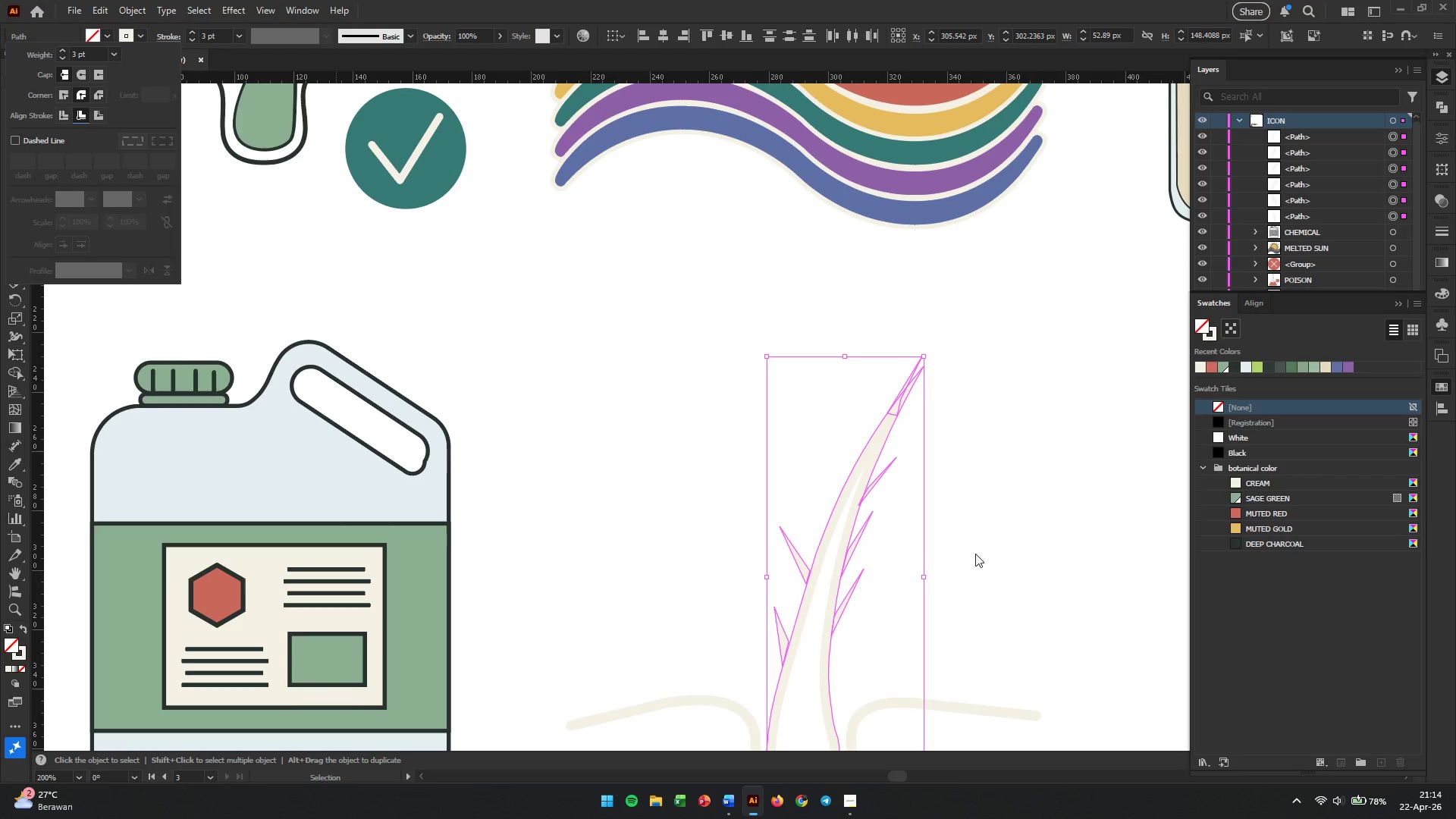 
double_click([964, 551])
 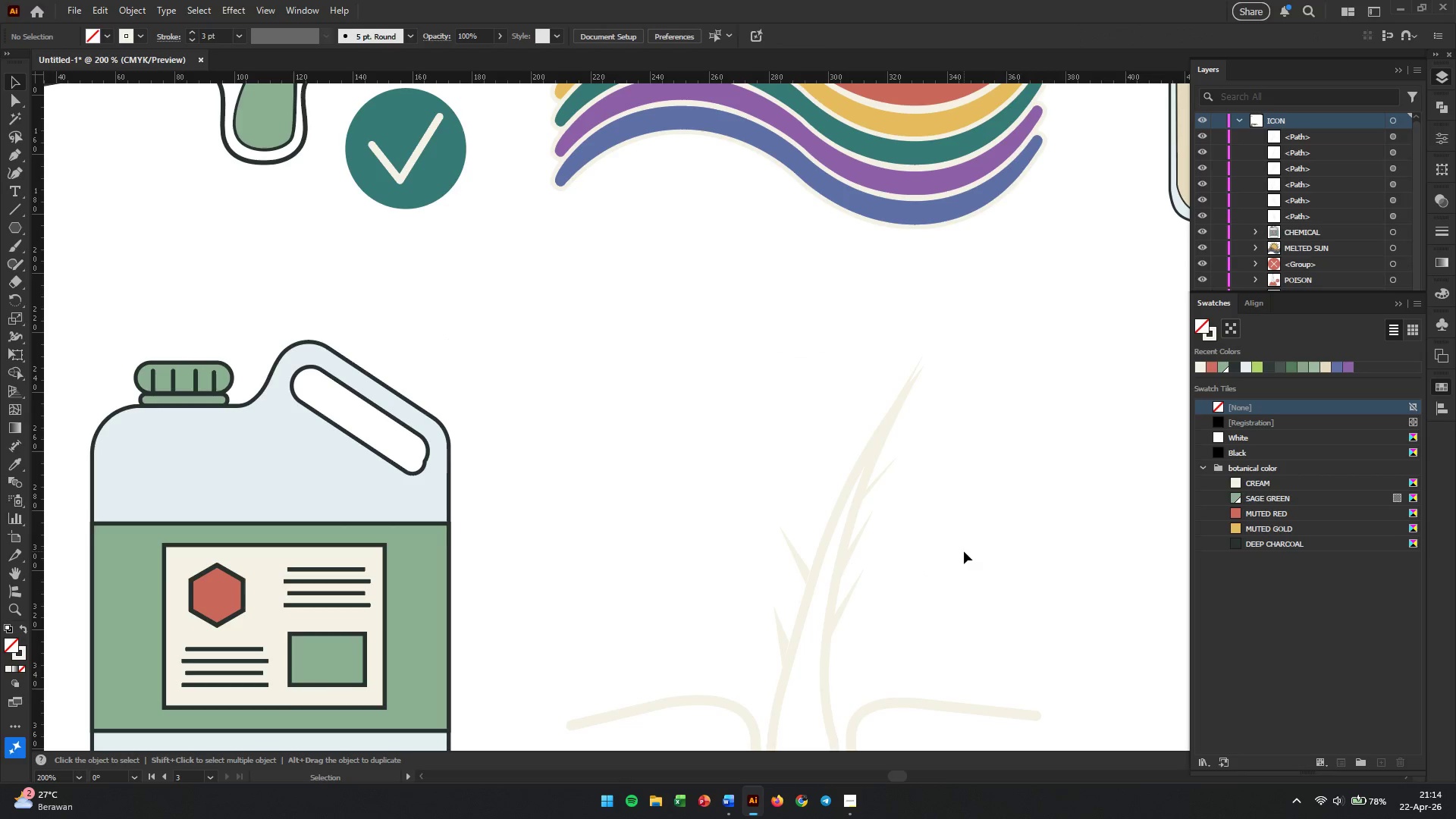 
hold_key(key=AltLeft, duration=0.62)
 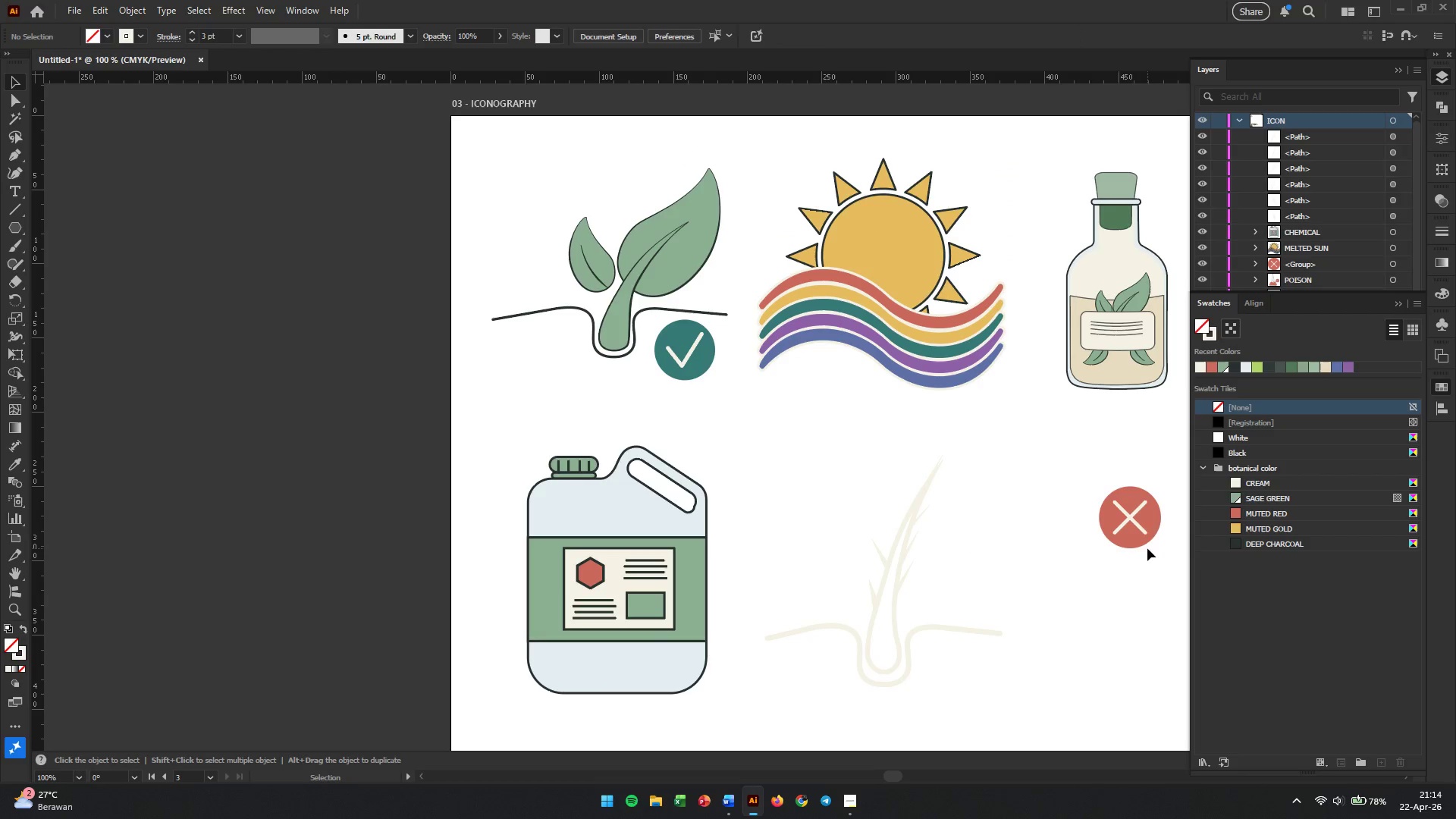 
left_click_drag(start_coordinate=[1140, 523], to_coordinate=[966, 591])
 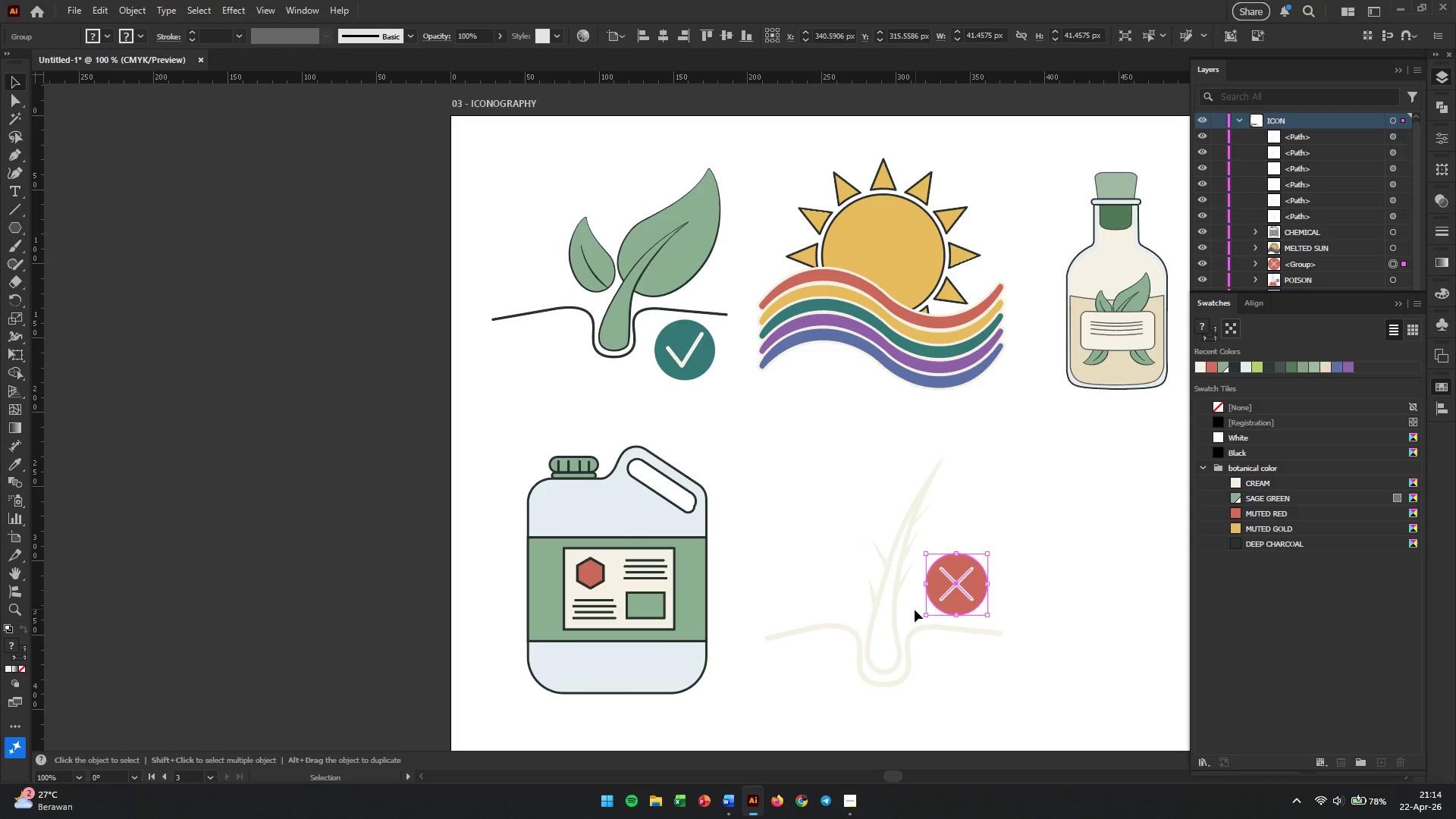 
scroll: coordinate [964, 551], scroll_direction: down, amount: 2.0
 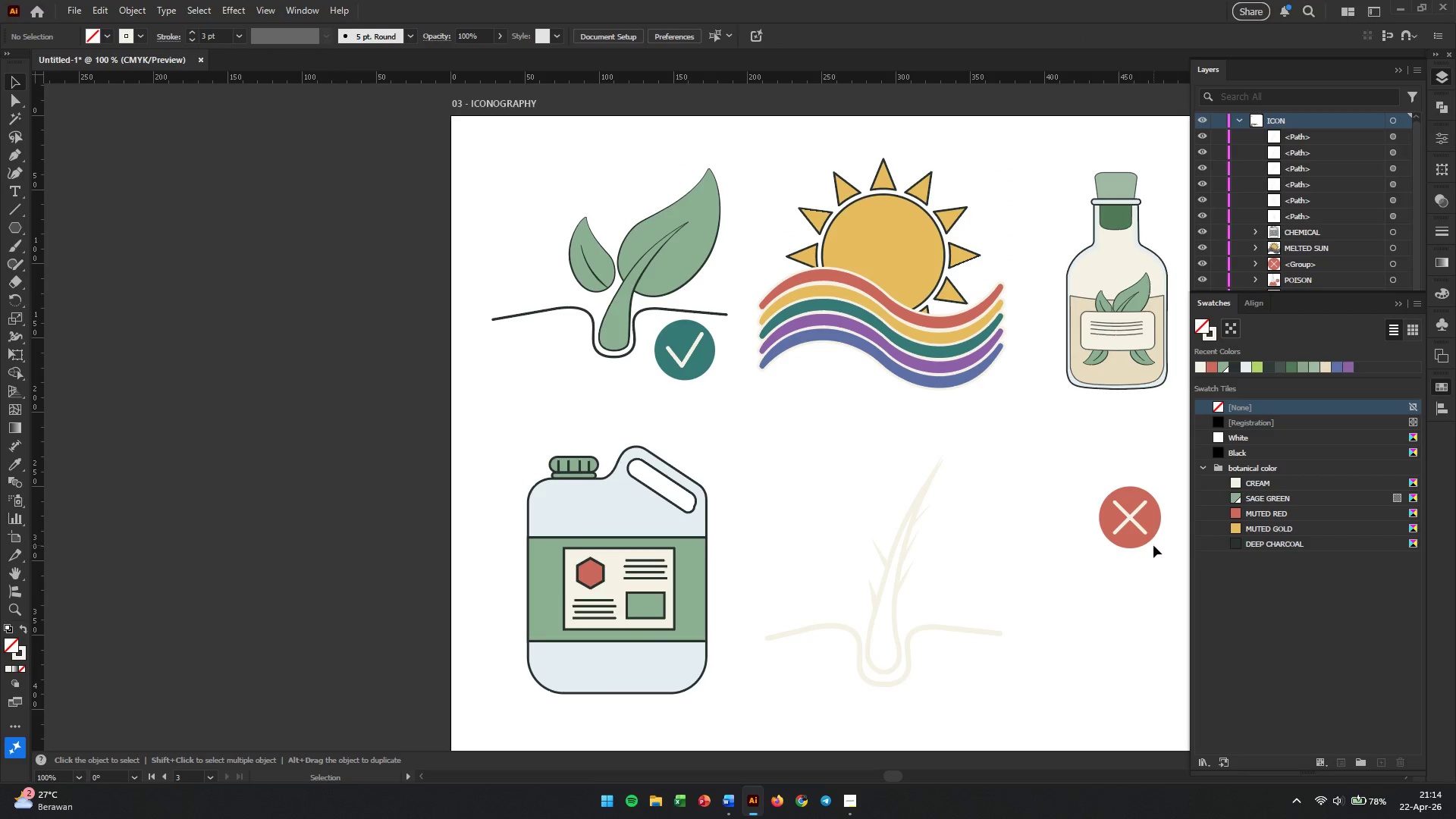 
hold_key(key=ShiftLeft, duration=0.47)
left_click_drag(start_coordinate=[924, 613], to_coordinate=[942, 604])
 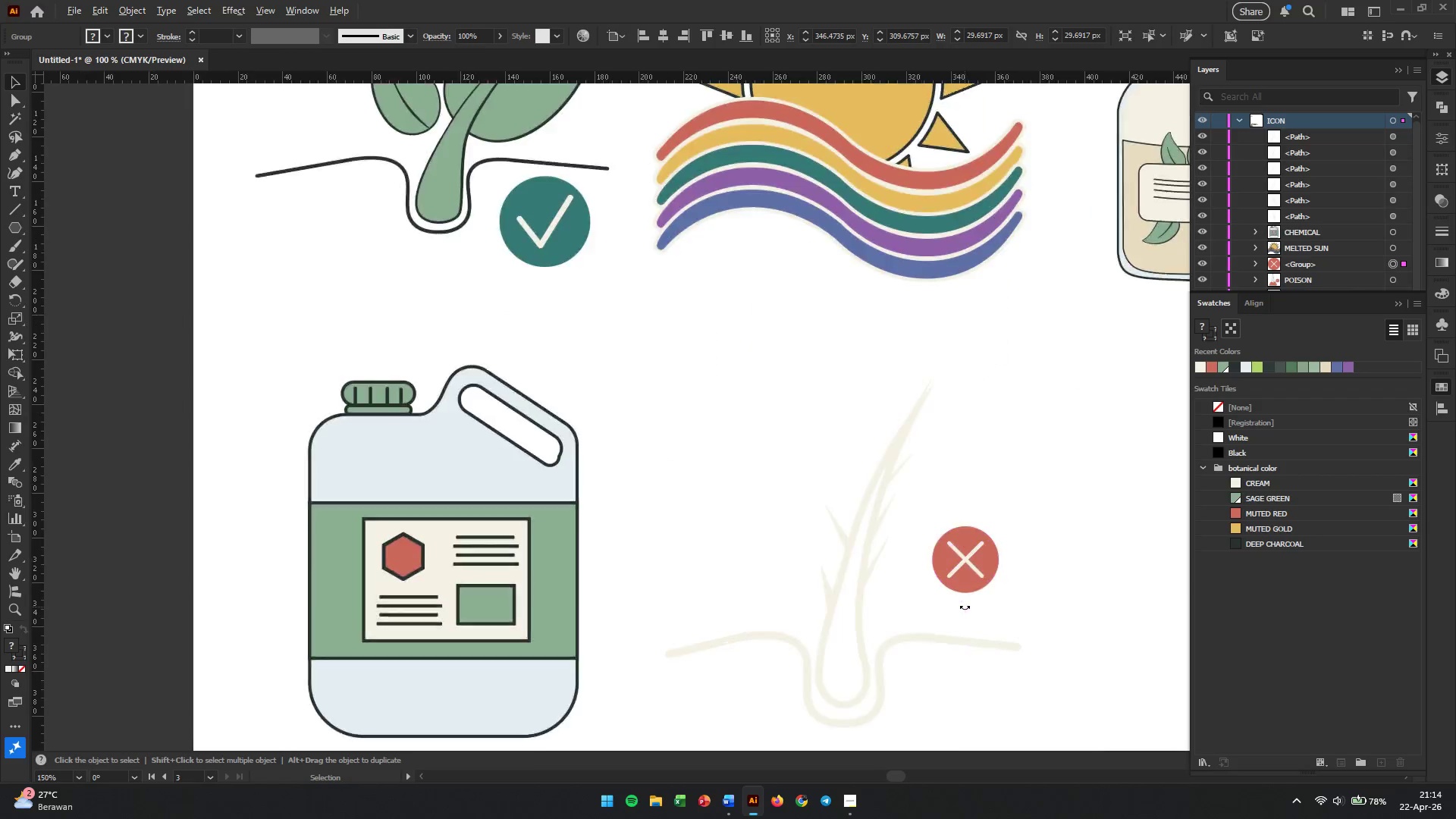 
key(Alt+AltLeft)
 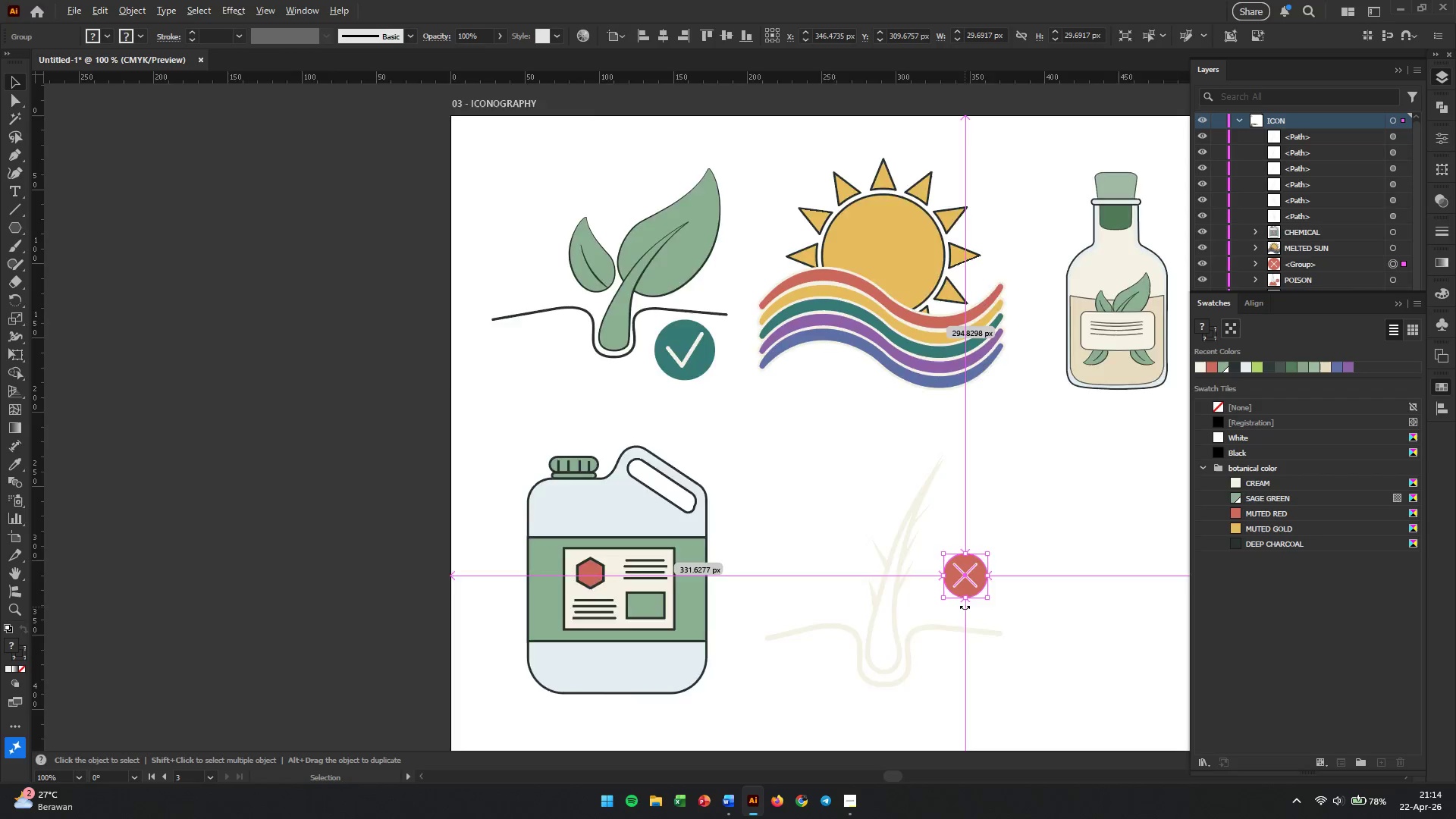 
left_click([983, 573])
 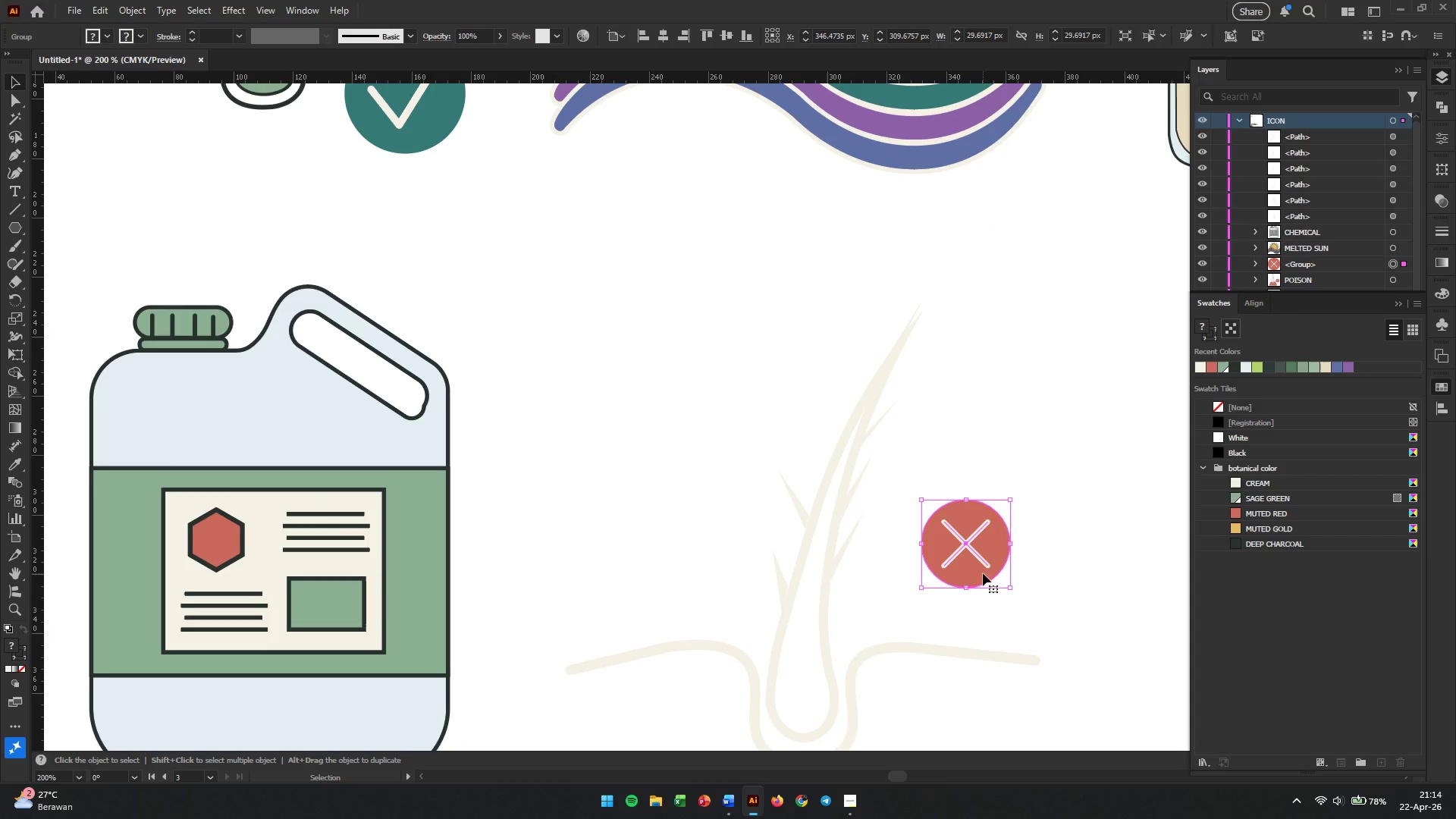 
right_click([983, 573])
 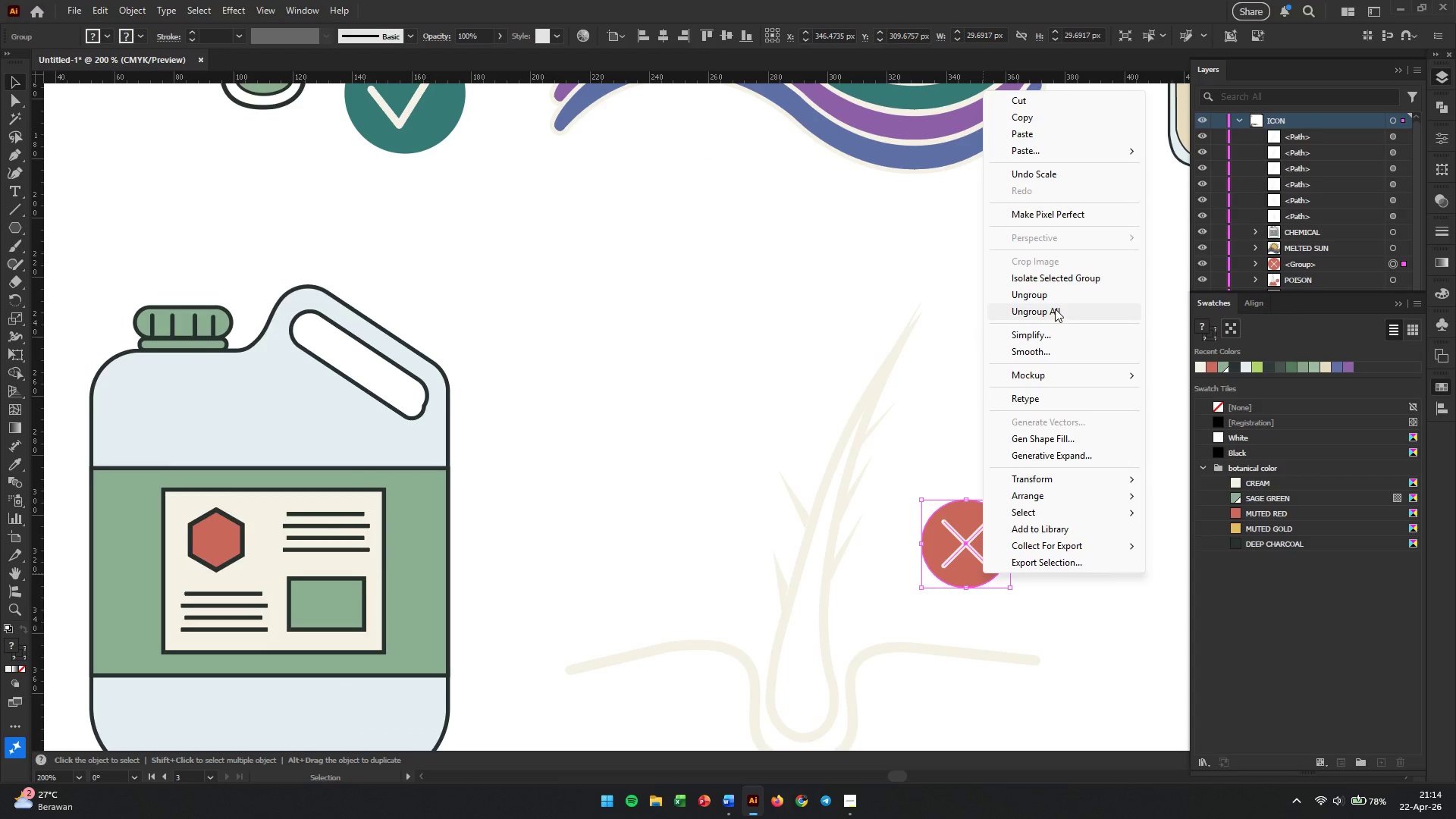 
left_click([1052, 296])
 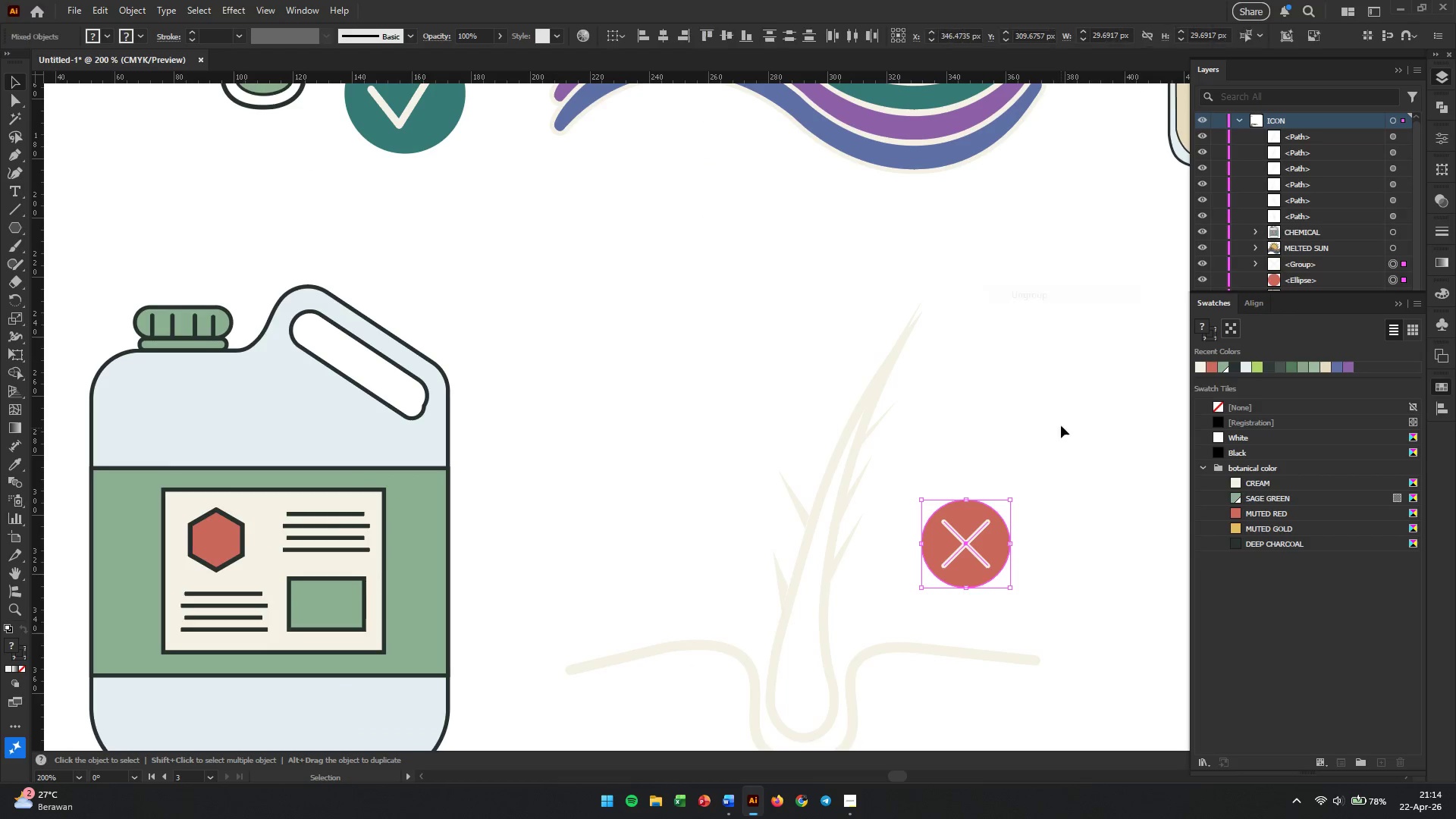 
scroll: coordinate [965, 607], scroll_direction: up, amount: 2.0
 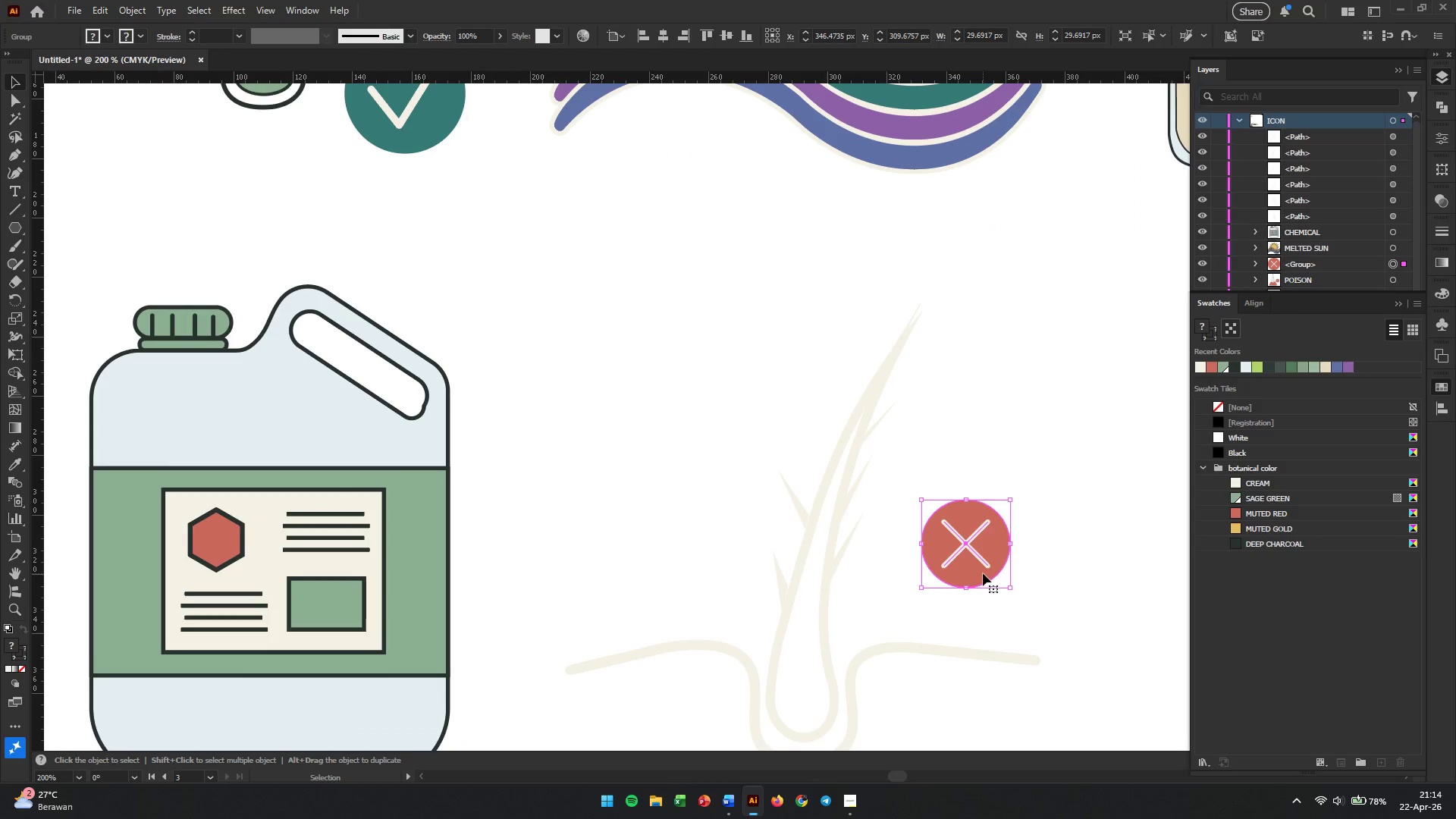 
double_click([1065, 482])
 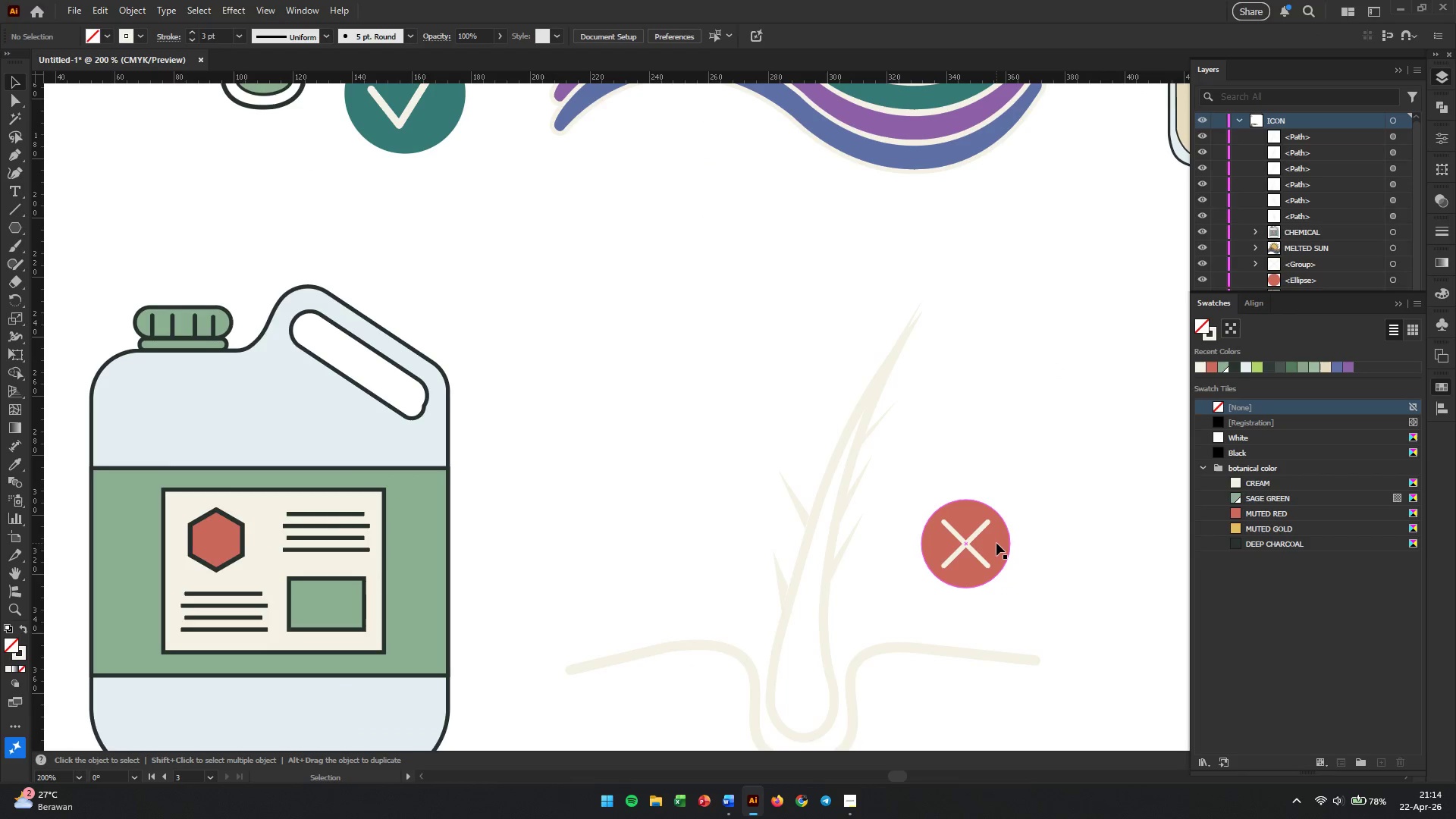 
left_click([996, 543])
 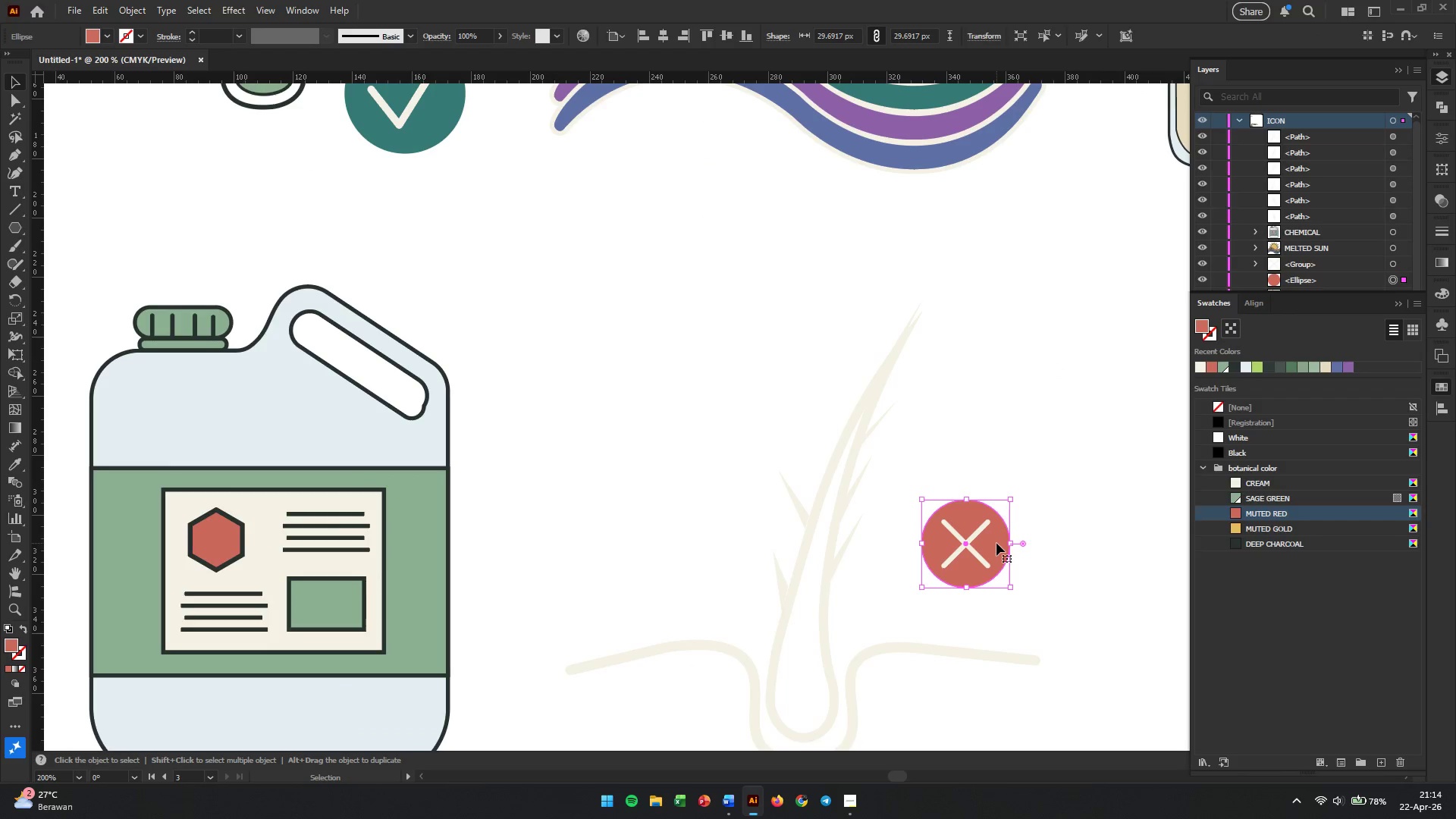 
key(Backspace)
 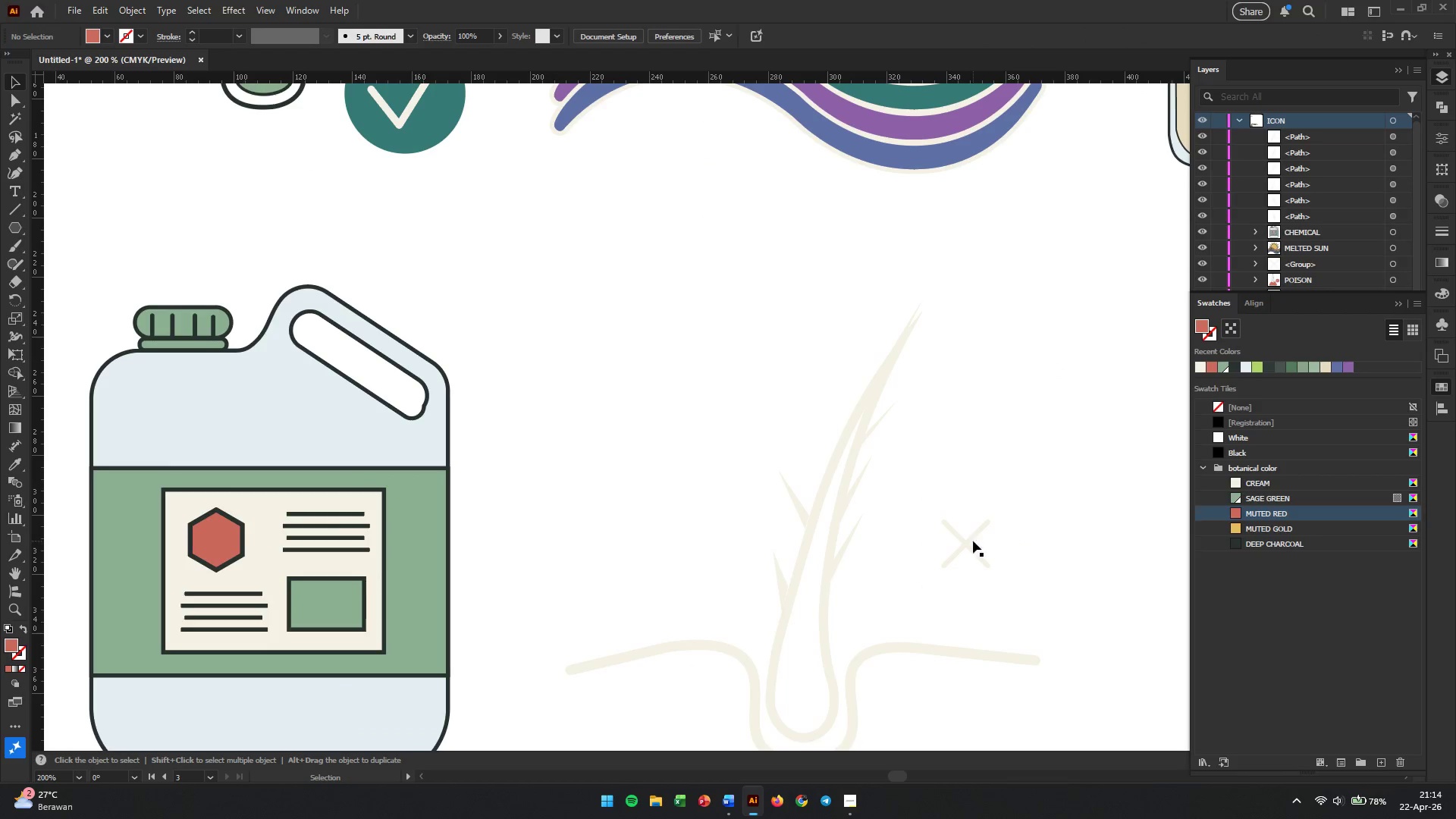 
left_click_drag(start_coordinate=[971, 495], to_coordinate=[955, 576])
 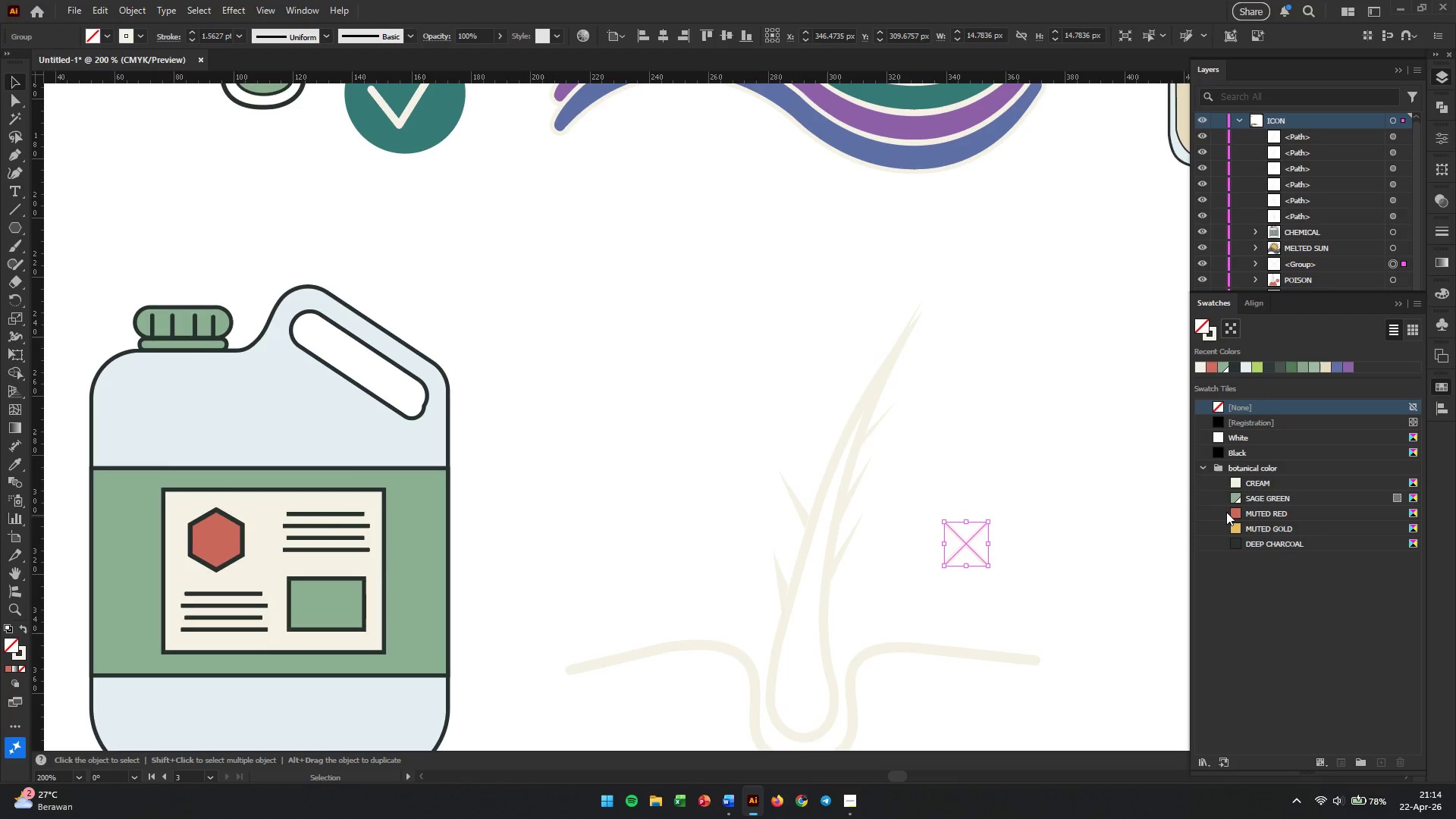 
left_click([1241, 514])
 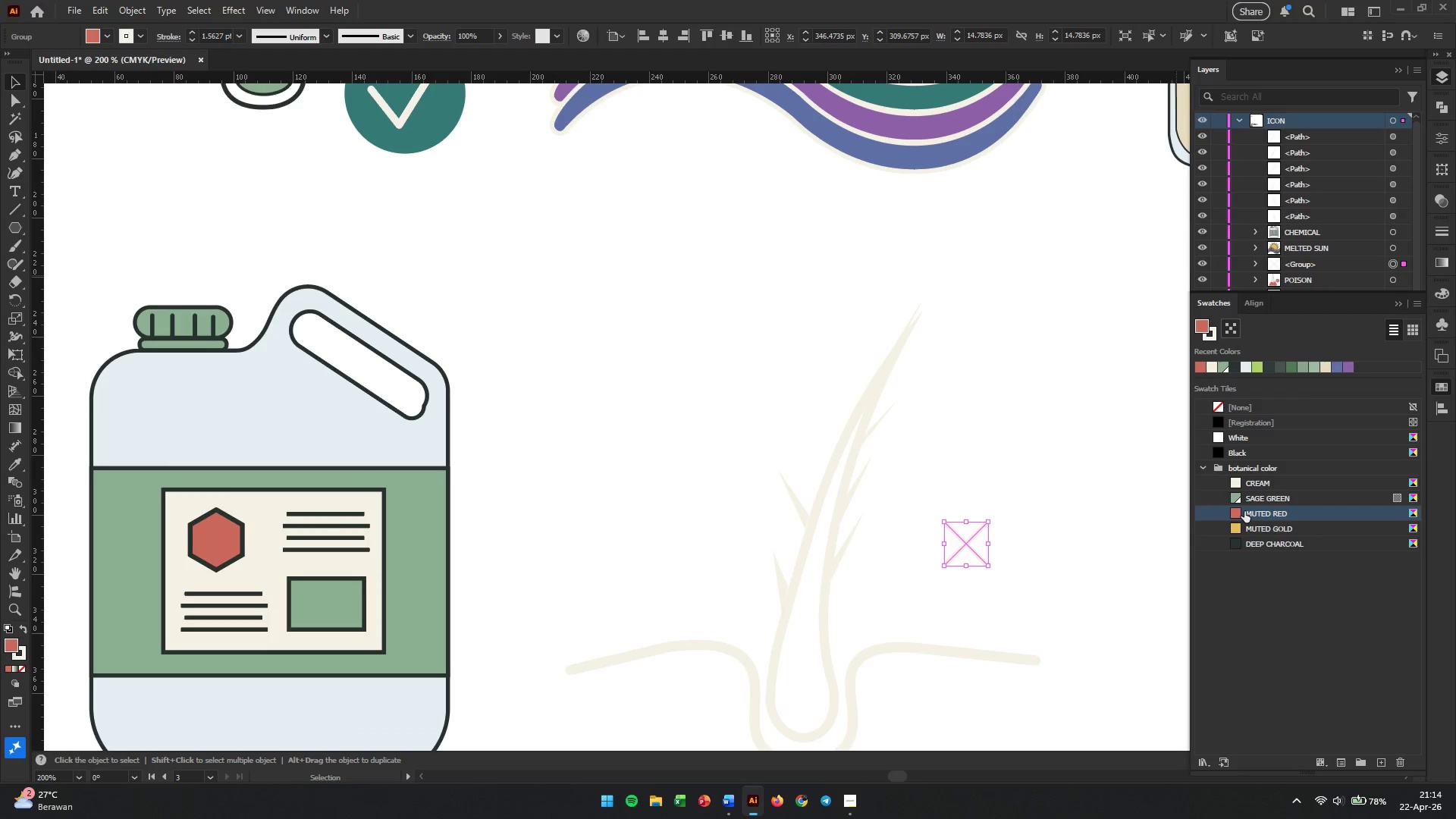 
key(Control+Z)
 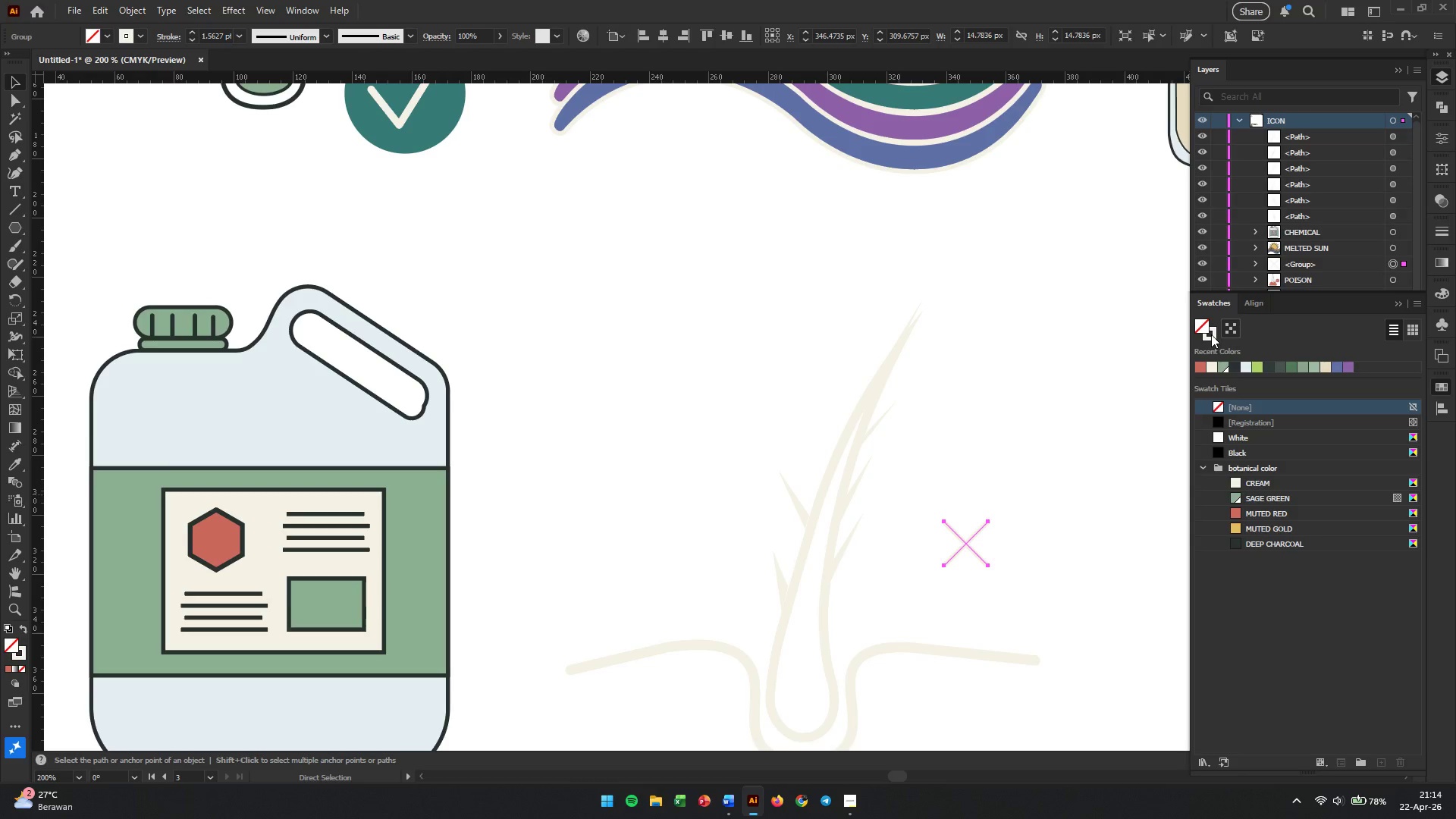 
left_click([1211, 334])
 